 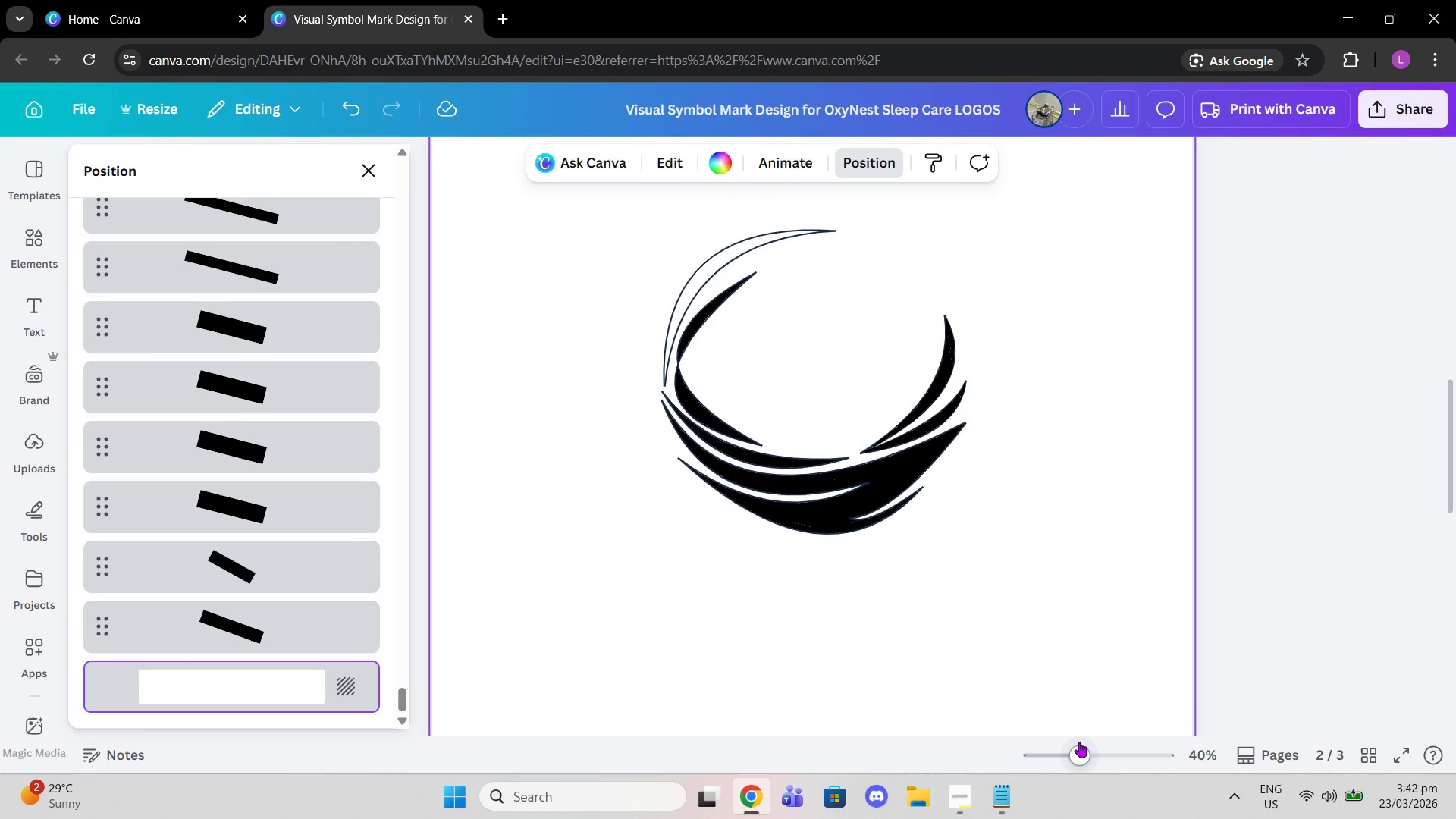 
scroll: coordinate [1079, 742], scroll_direction: up, amount: 3.0
 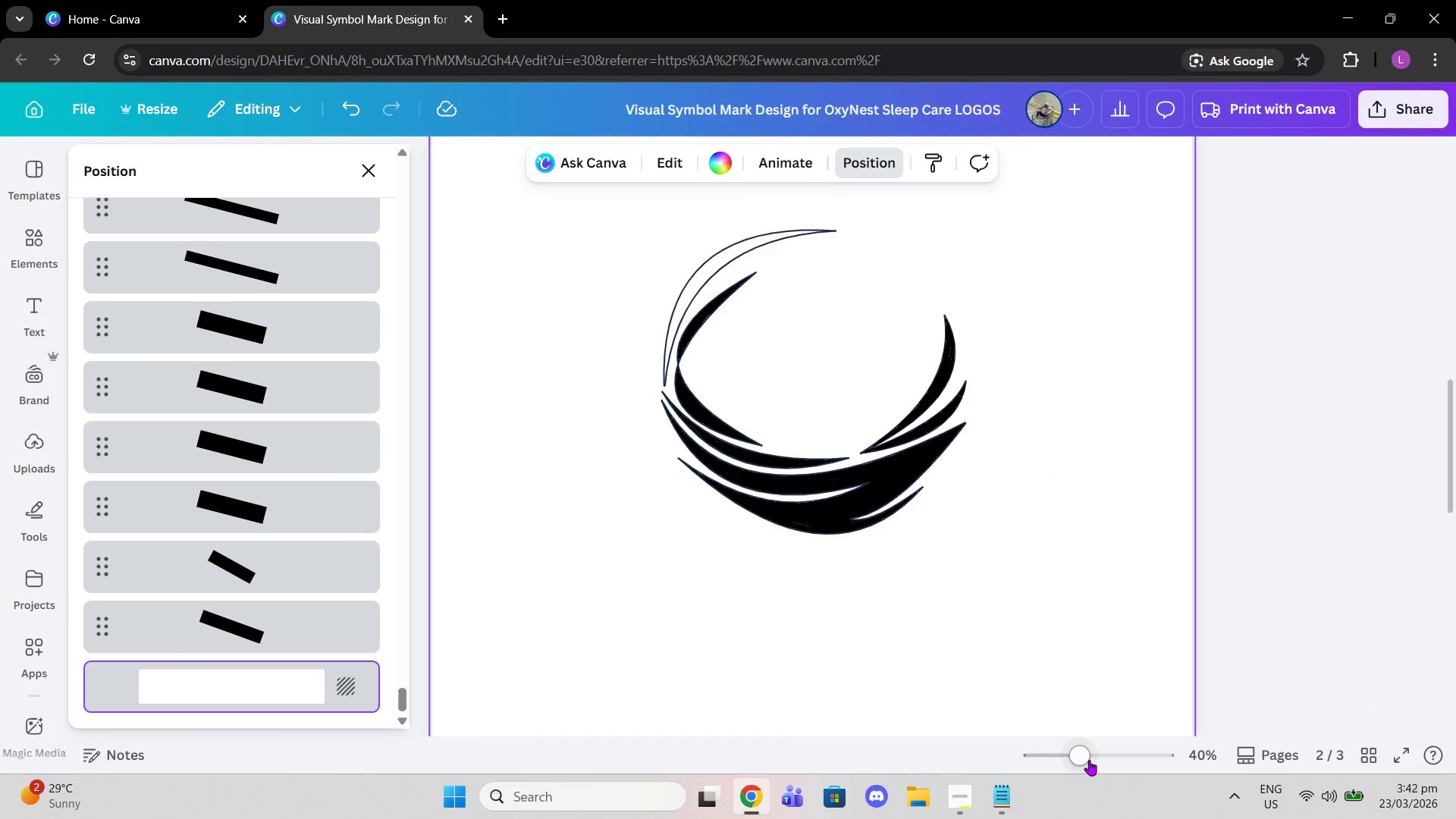 
left_click_drag(start_coordinate=[1089, 760], to_coordinate=[1109, 764])
 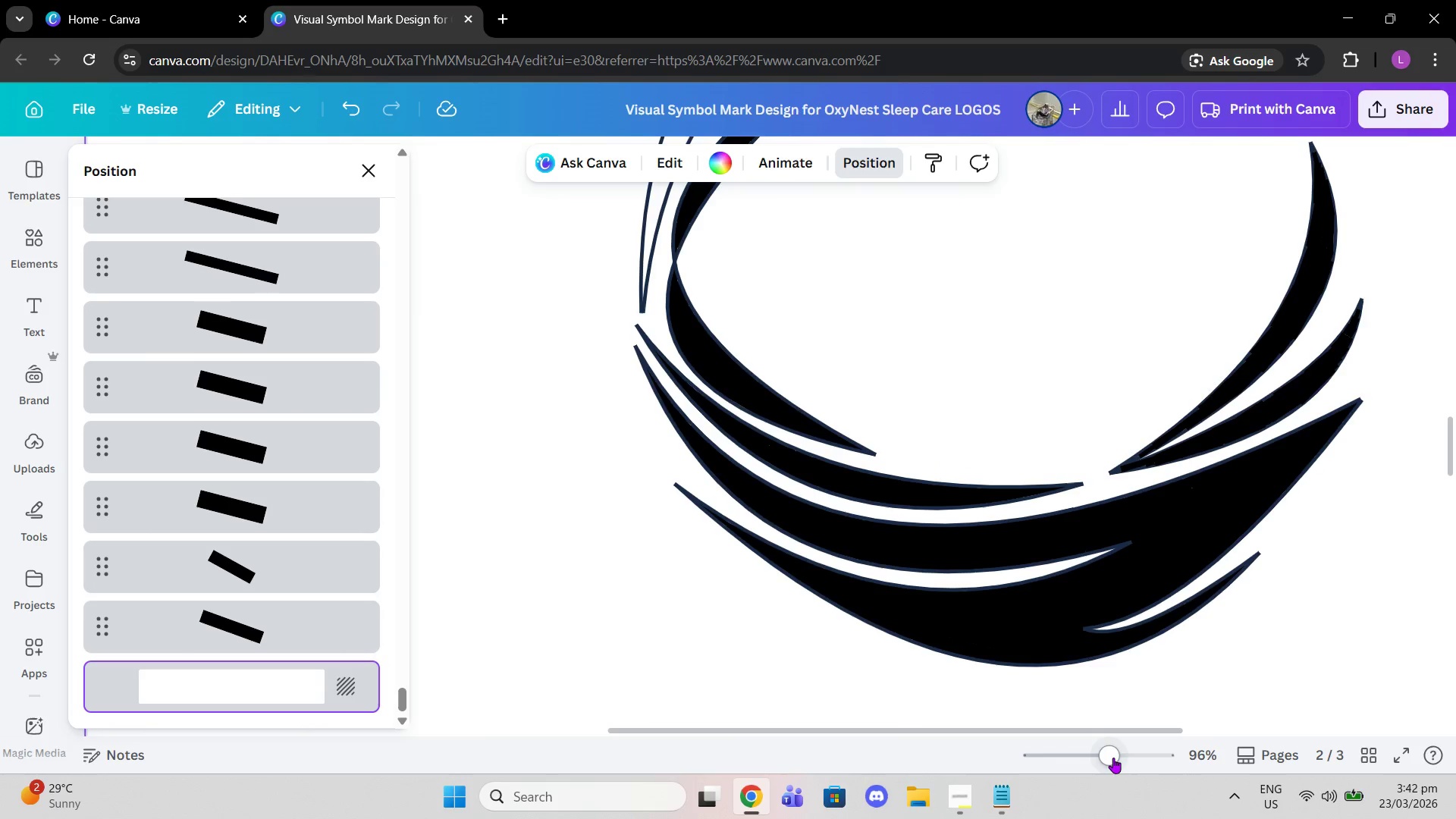 
scroll: coordinate [359, 478], scroll_direction: up, amount: 18.0
 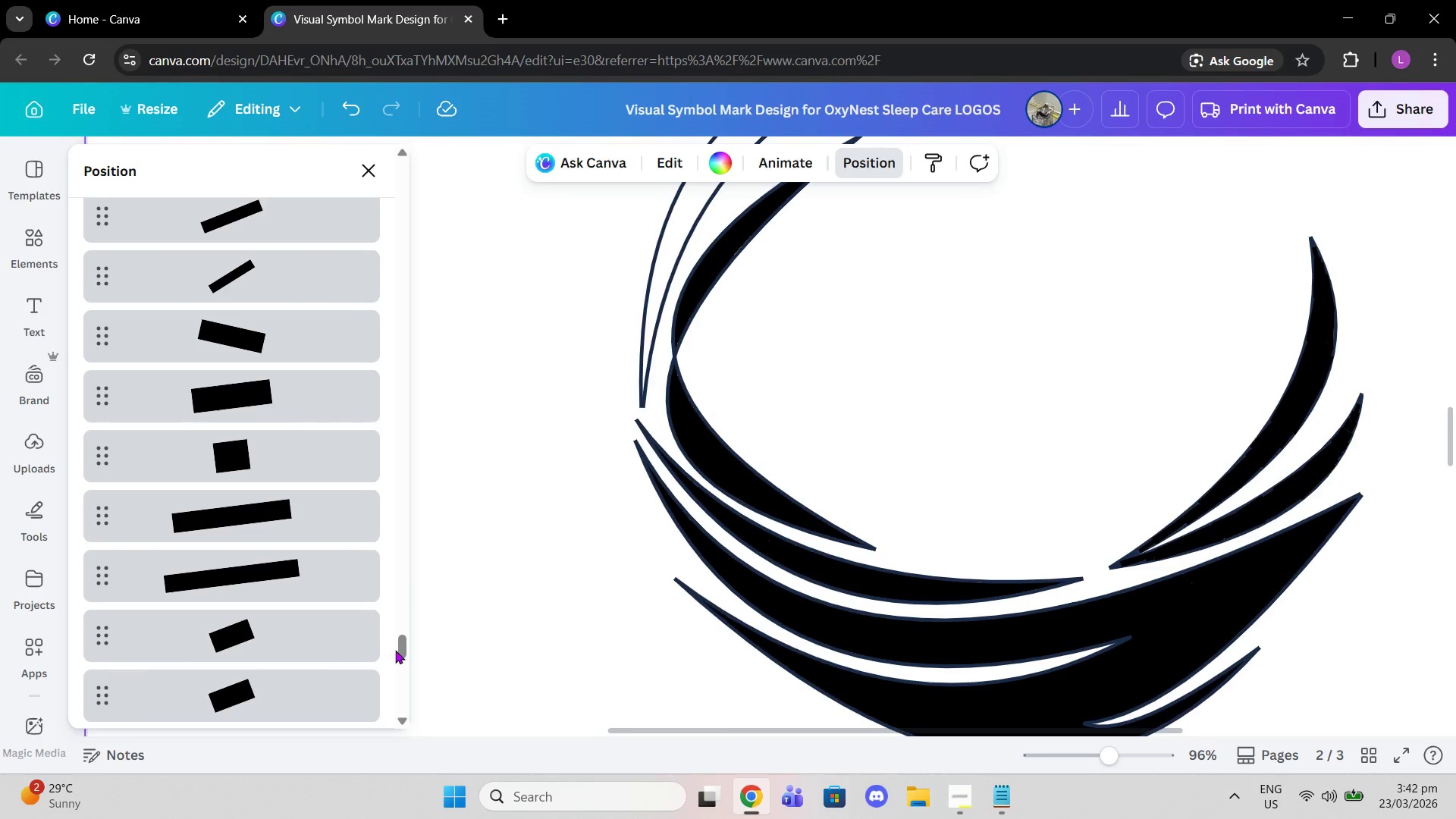 
left_click_drag(start_coordinate=[396, 650], to_coordinate=[395, 178])
 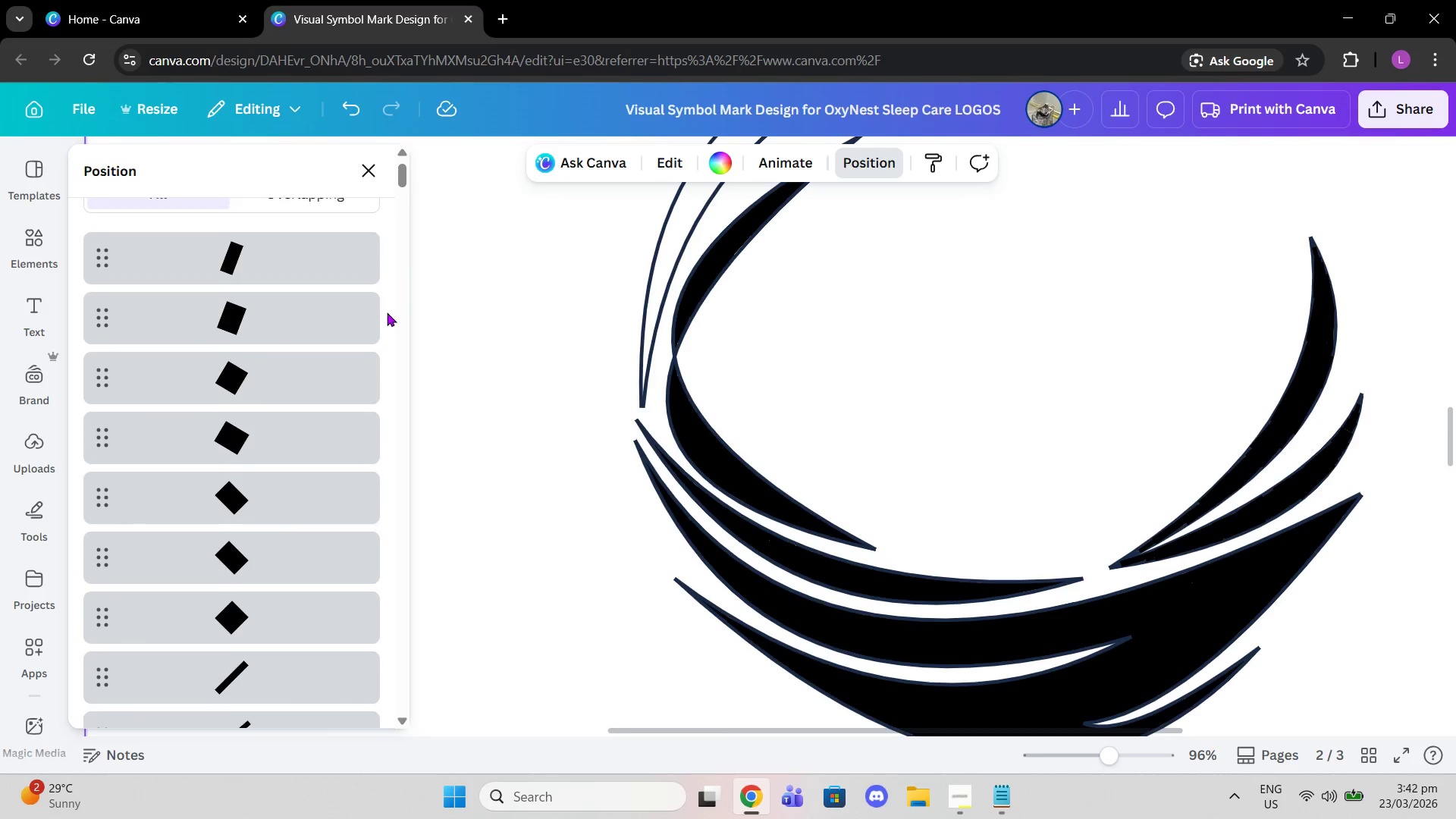 
scroll: coordinate [388, 312], scroll_direction: up, amount: 3.0
 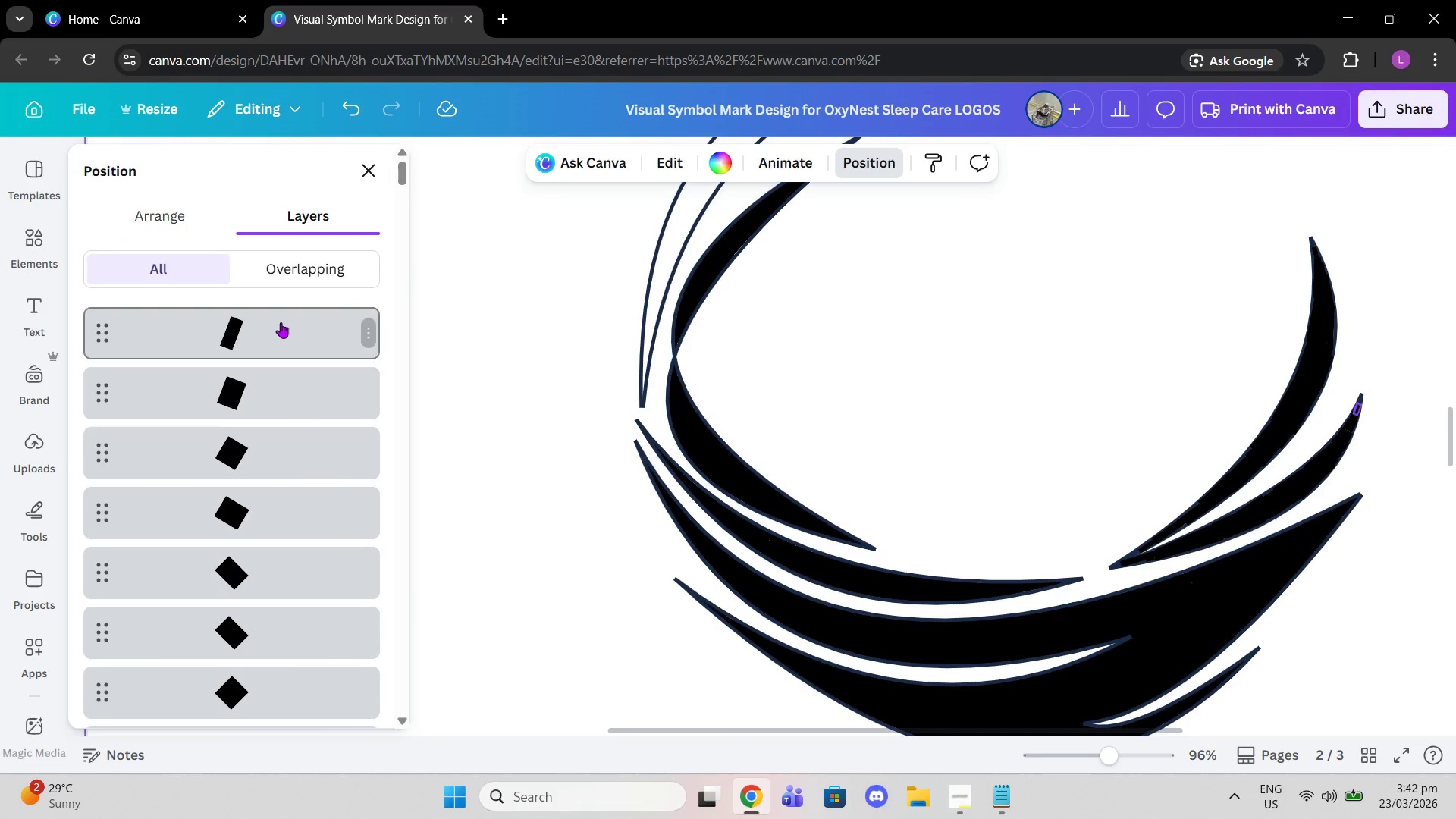 
left_click([281, 322])
 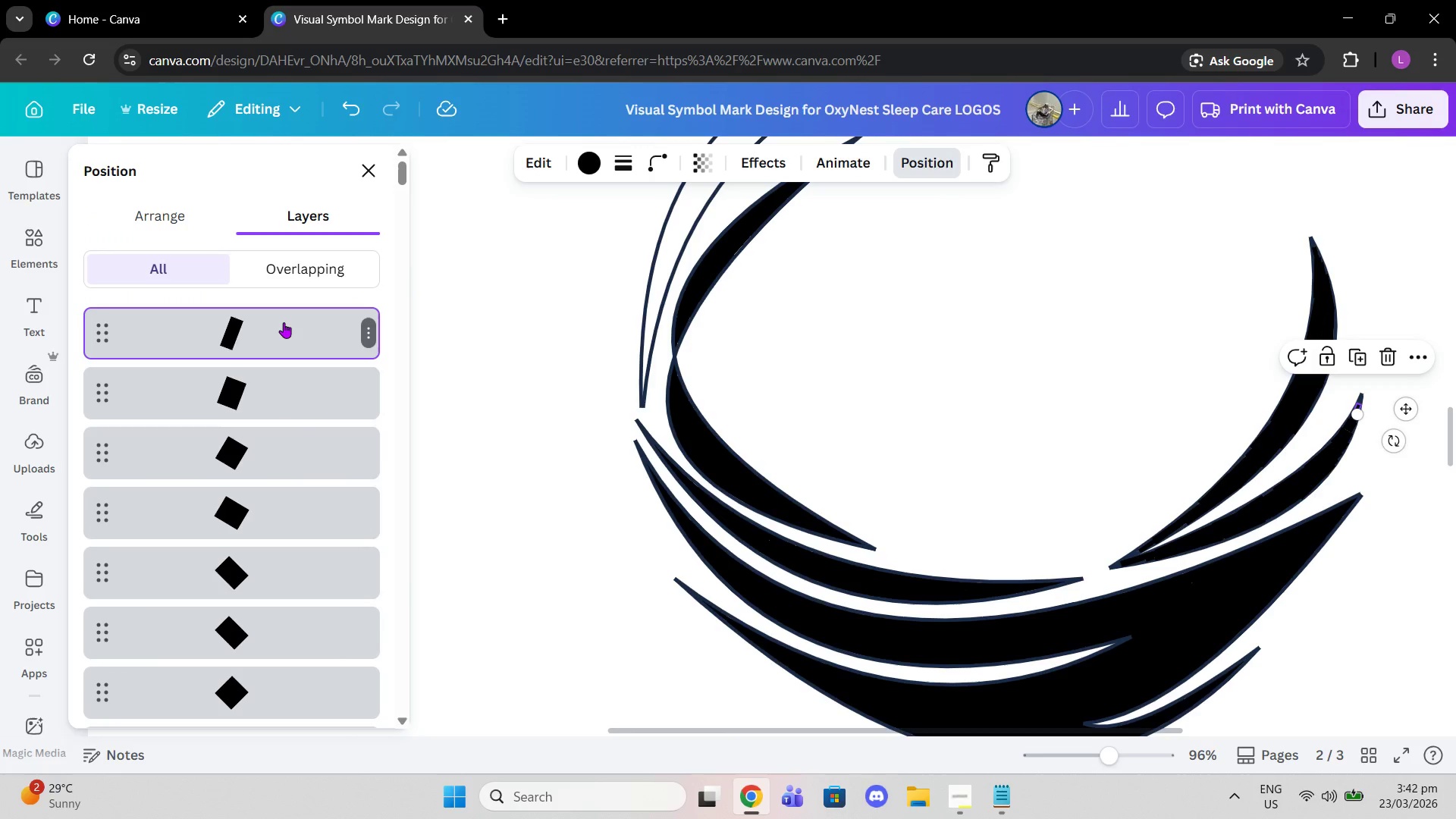 
key(Alt+Control+BracketLeft)
 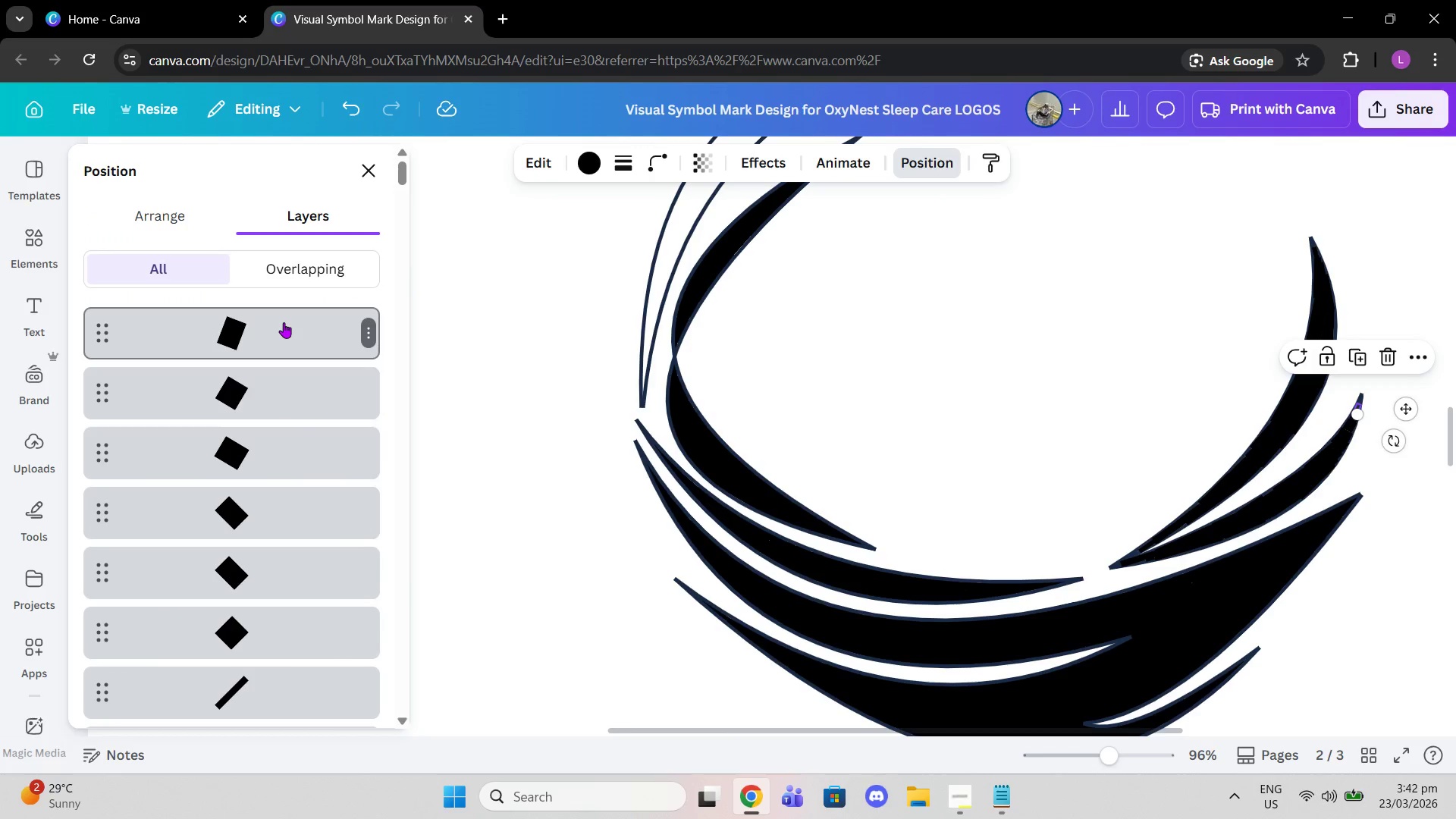 
left_click([284, 322])
 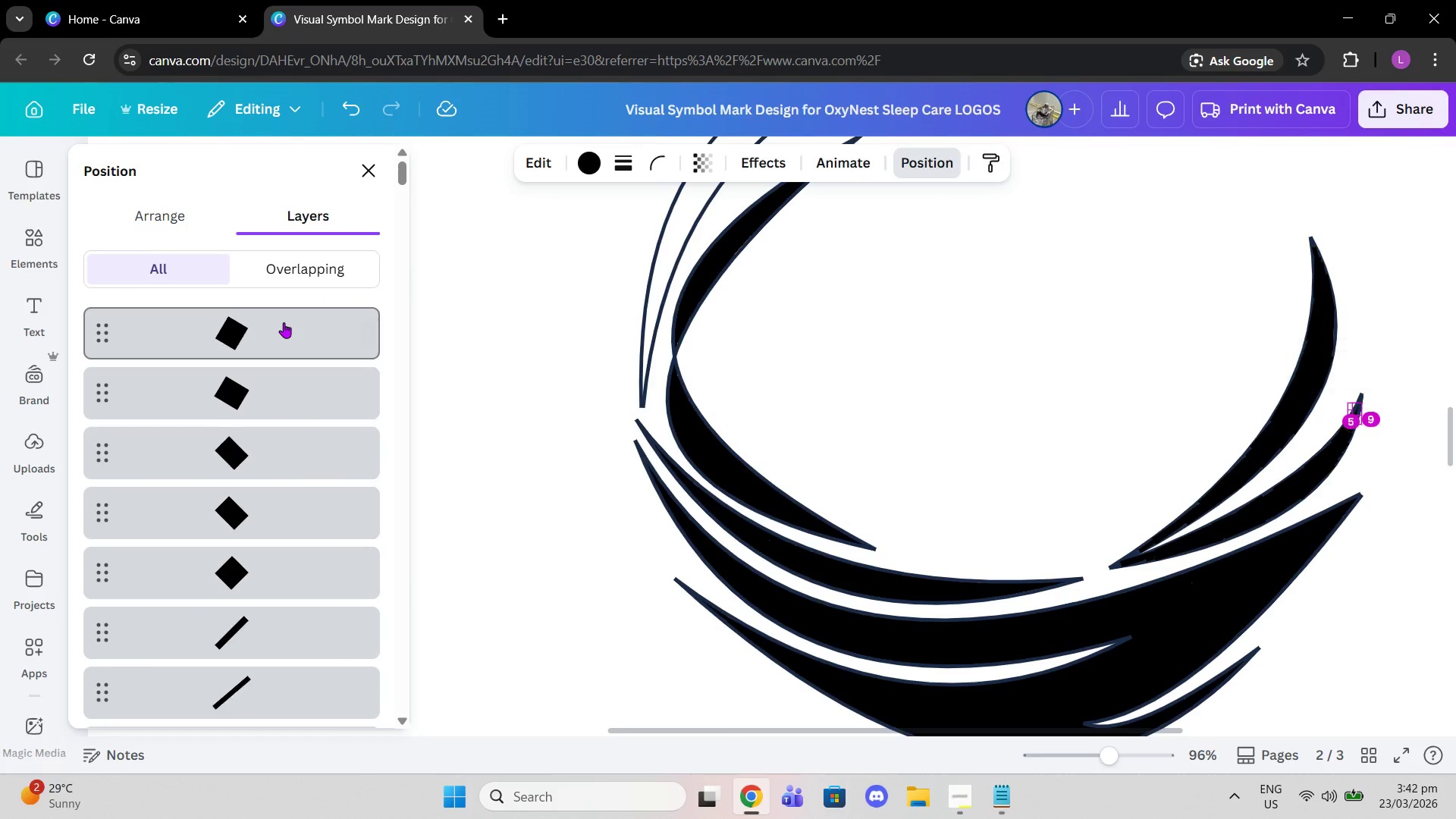 
key(Alt+Control+BracketLeft)
 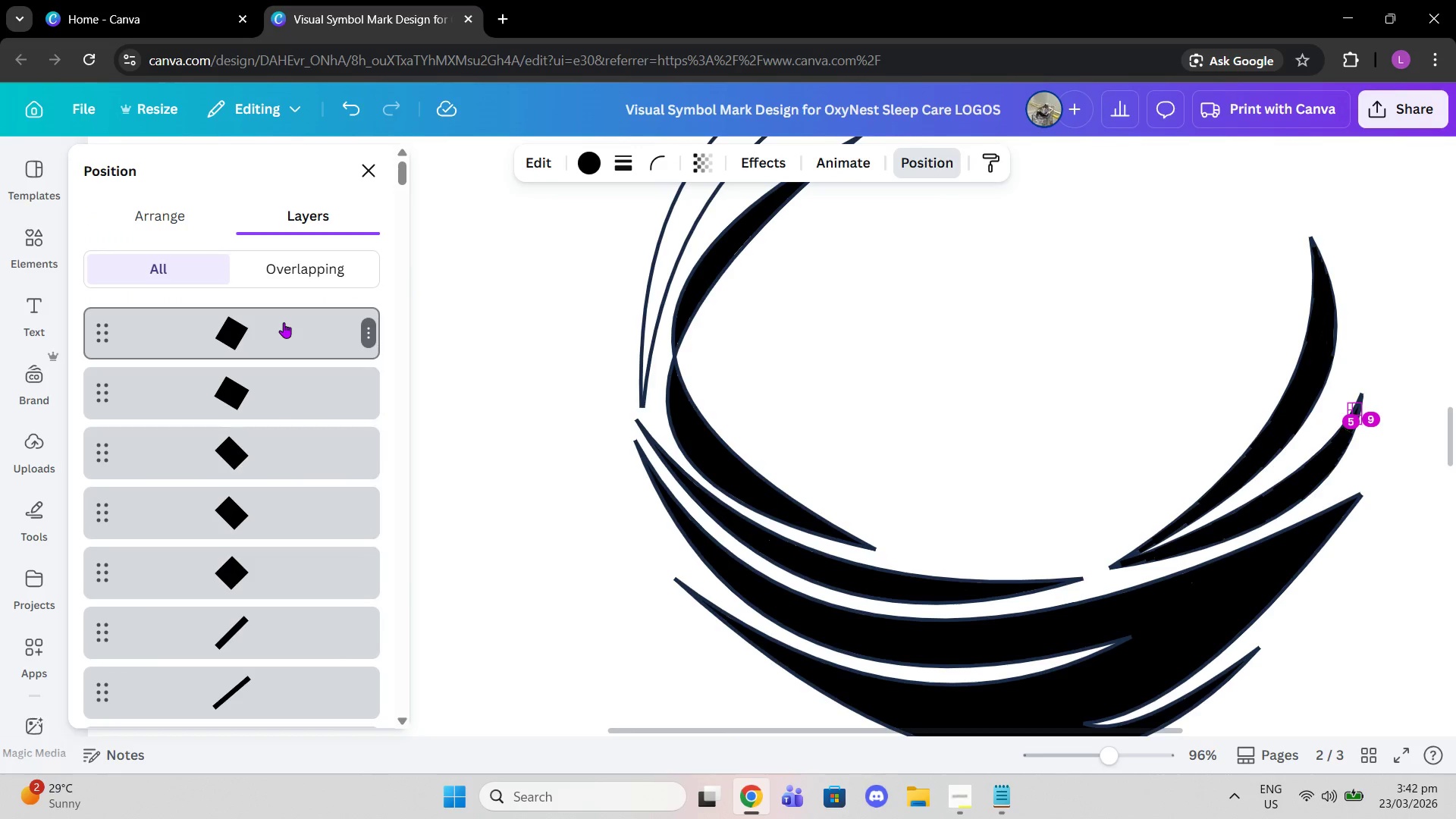 
left_click([284, 322])
 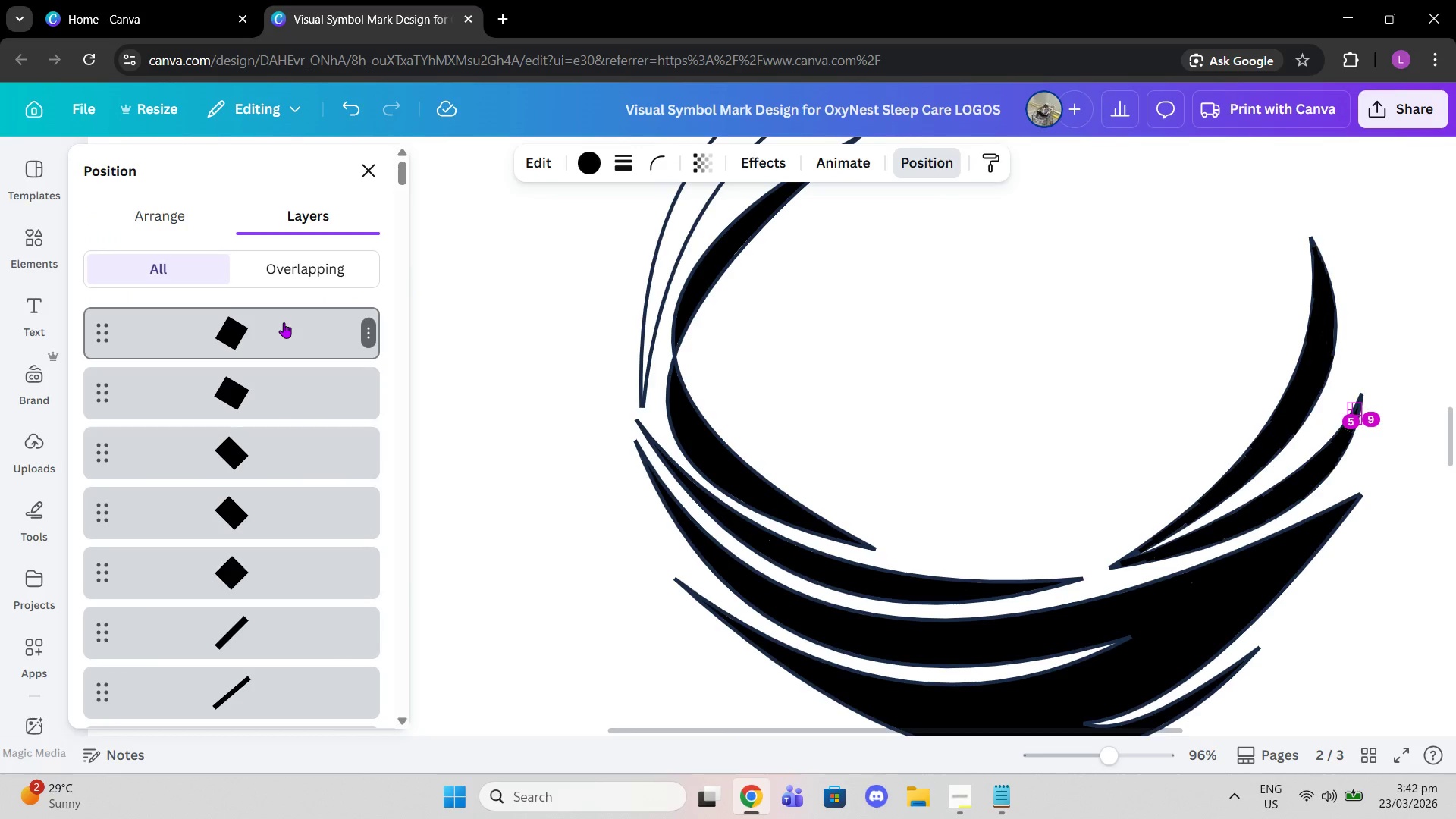 
key(Alt+Control+BracketLeft)
 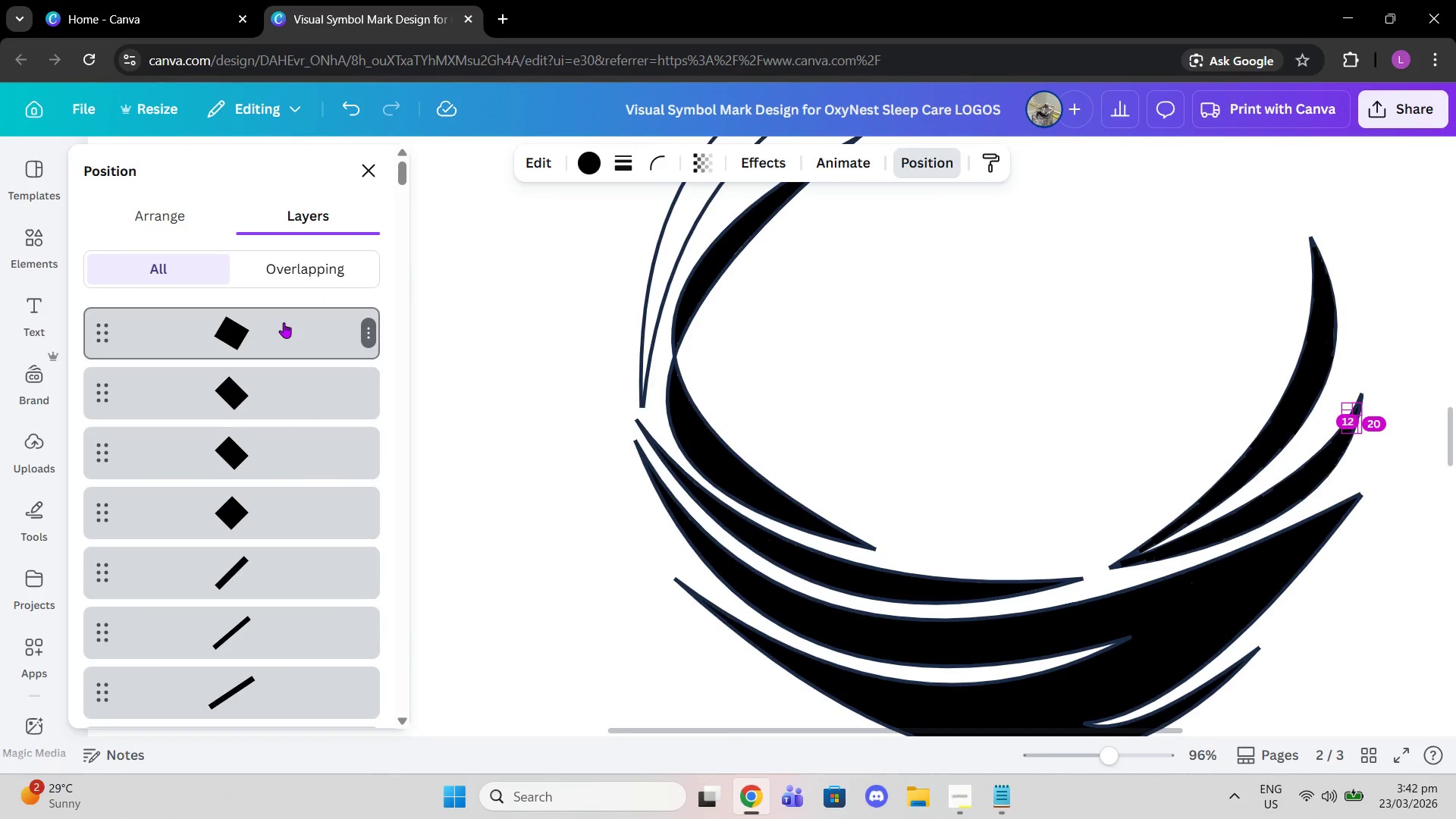 
left_click([284, 322])
 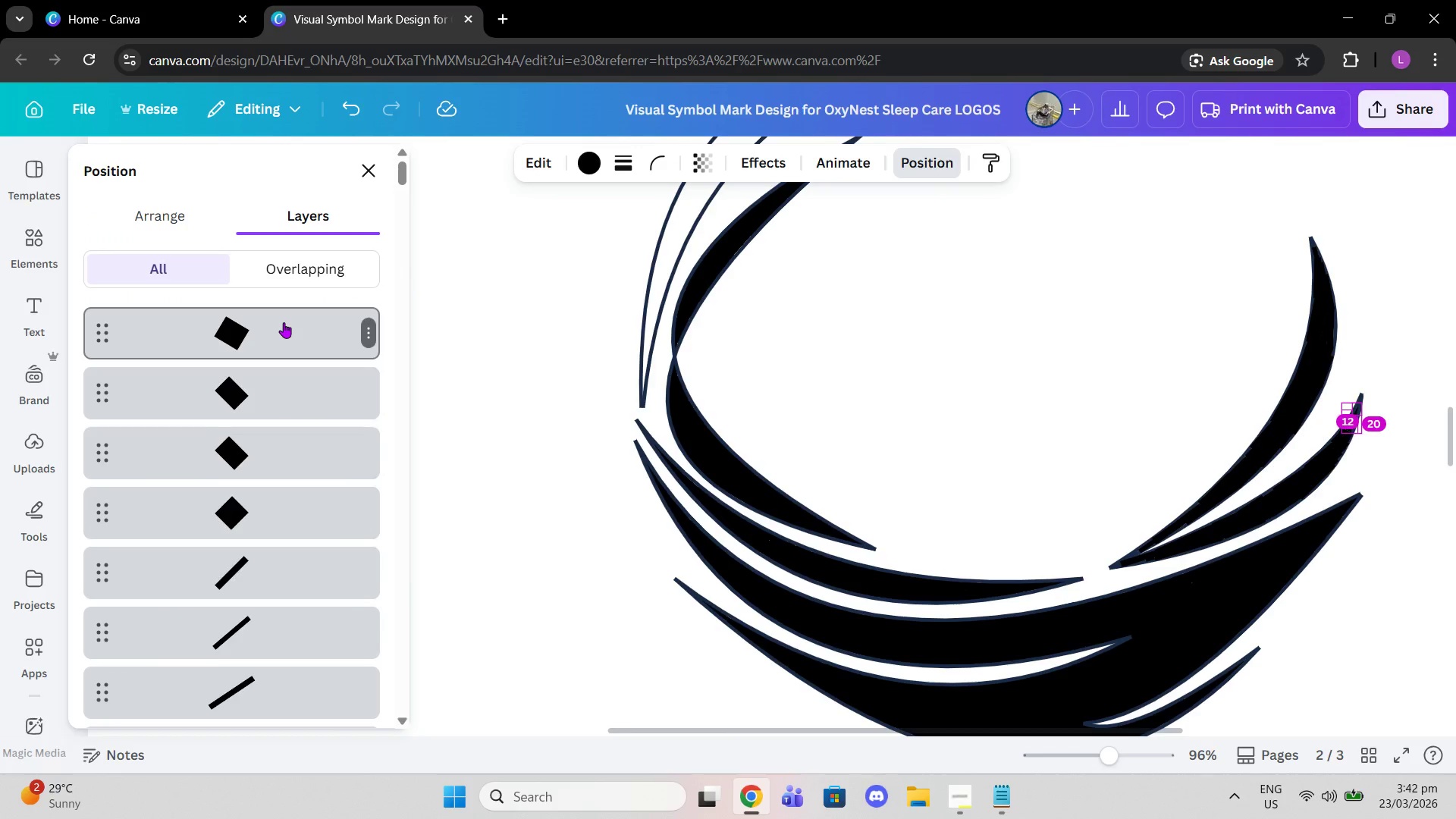 
key(Alt+Control+BracketLeft)
 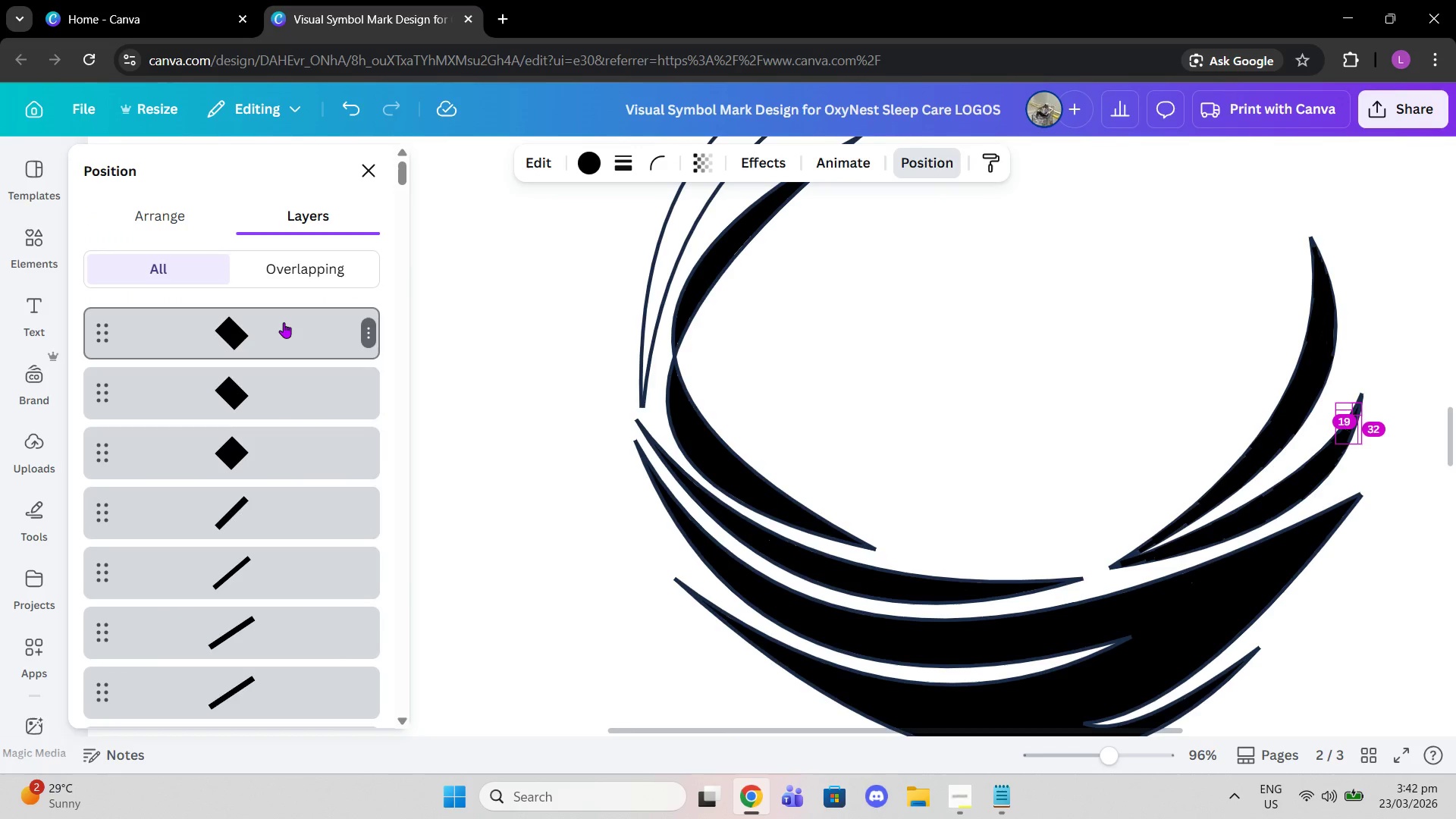 
left_click([284, 322])
 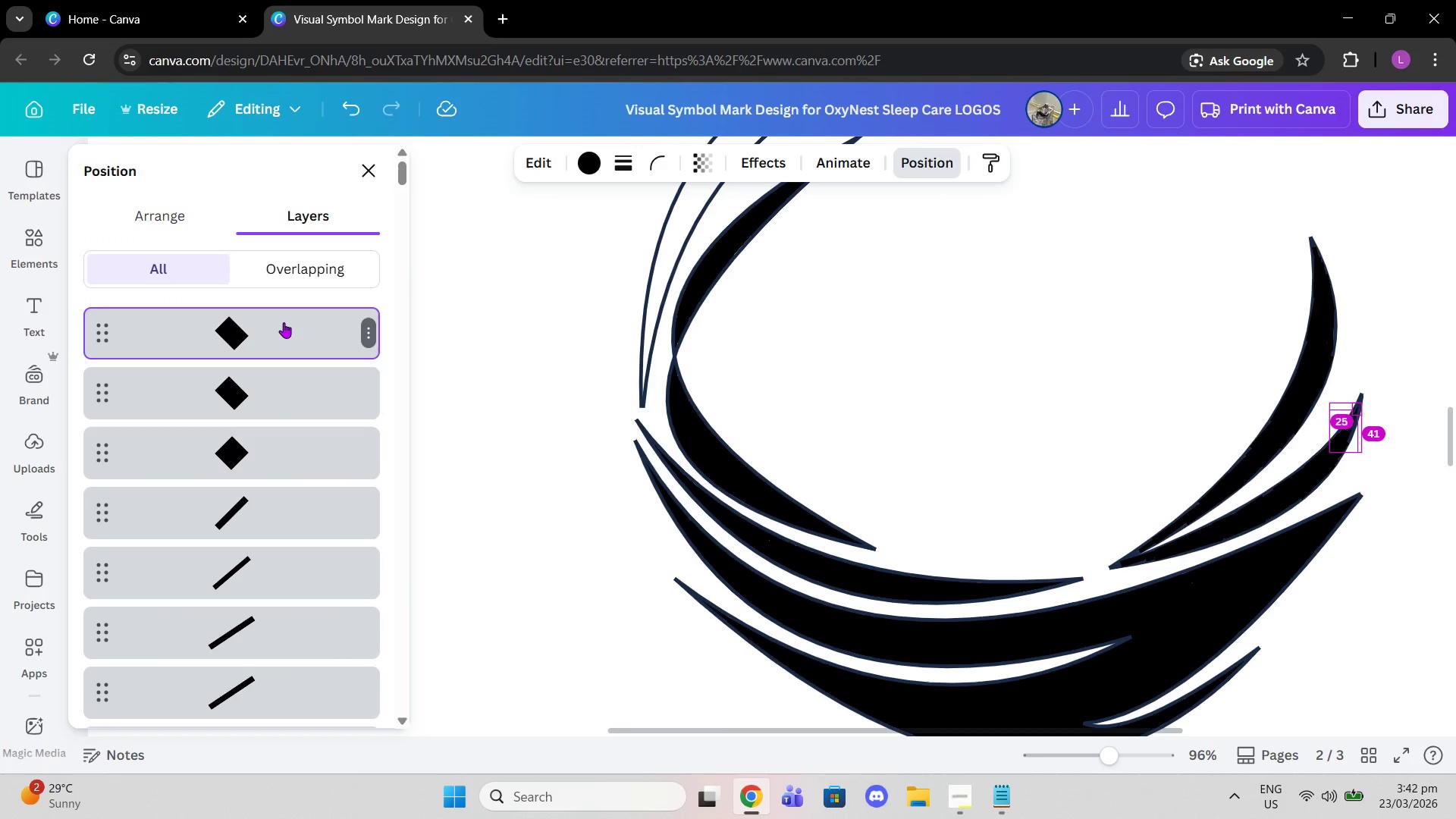 
key(Alt+Control+BracketLeft)
 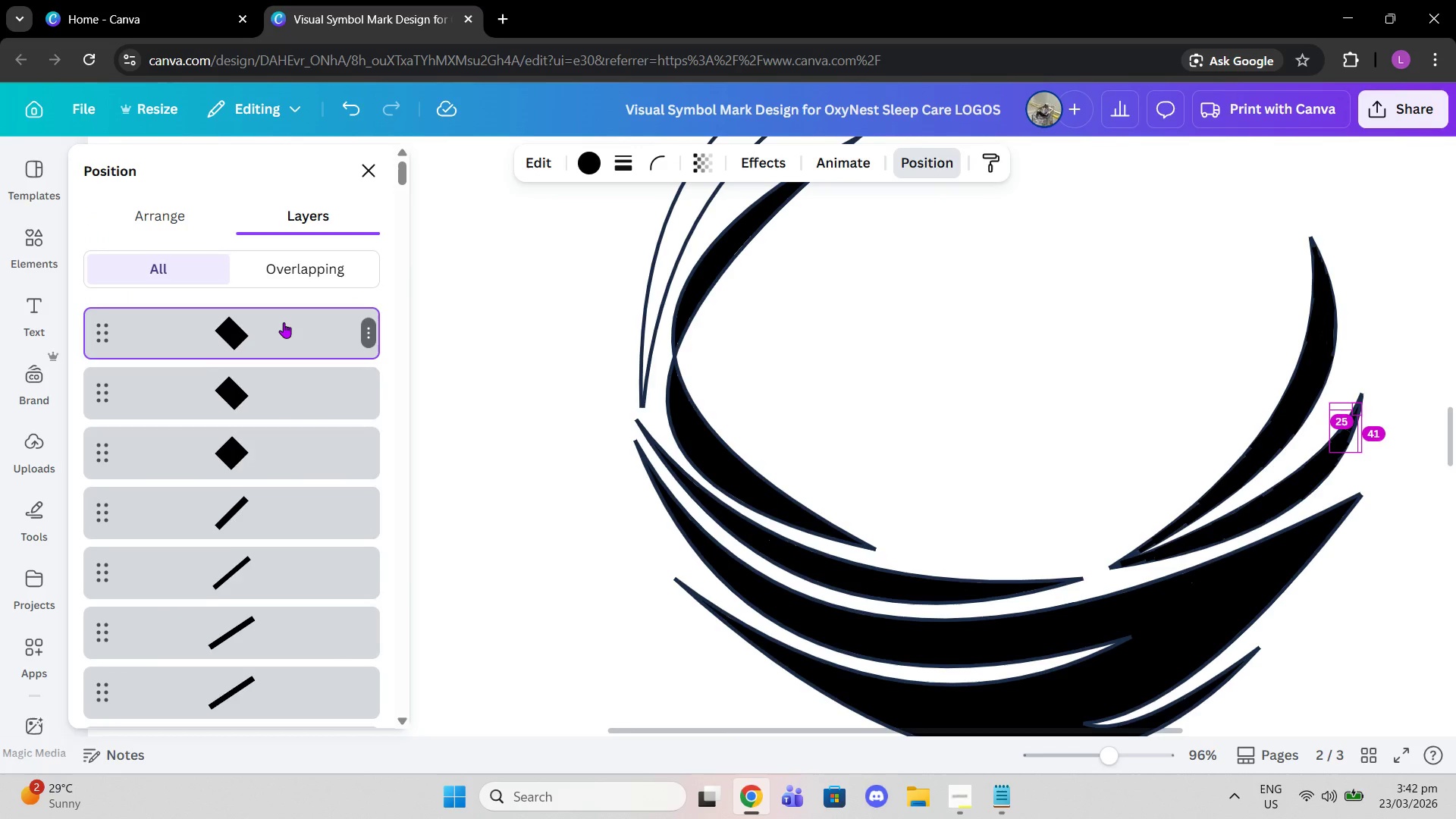 
left_click([284, 322])
 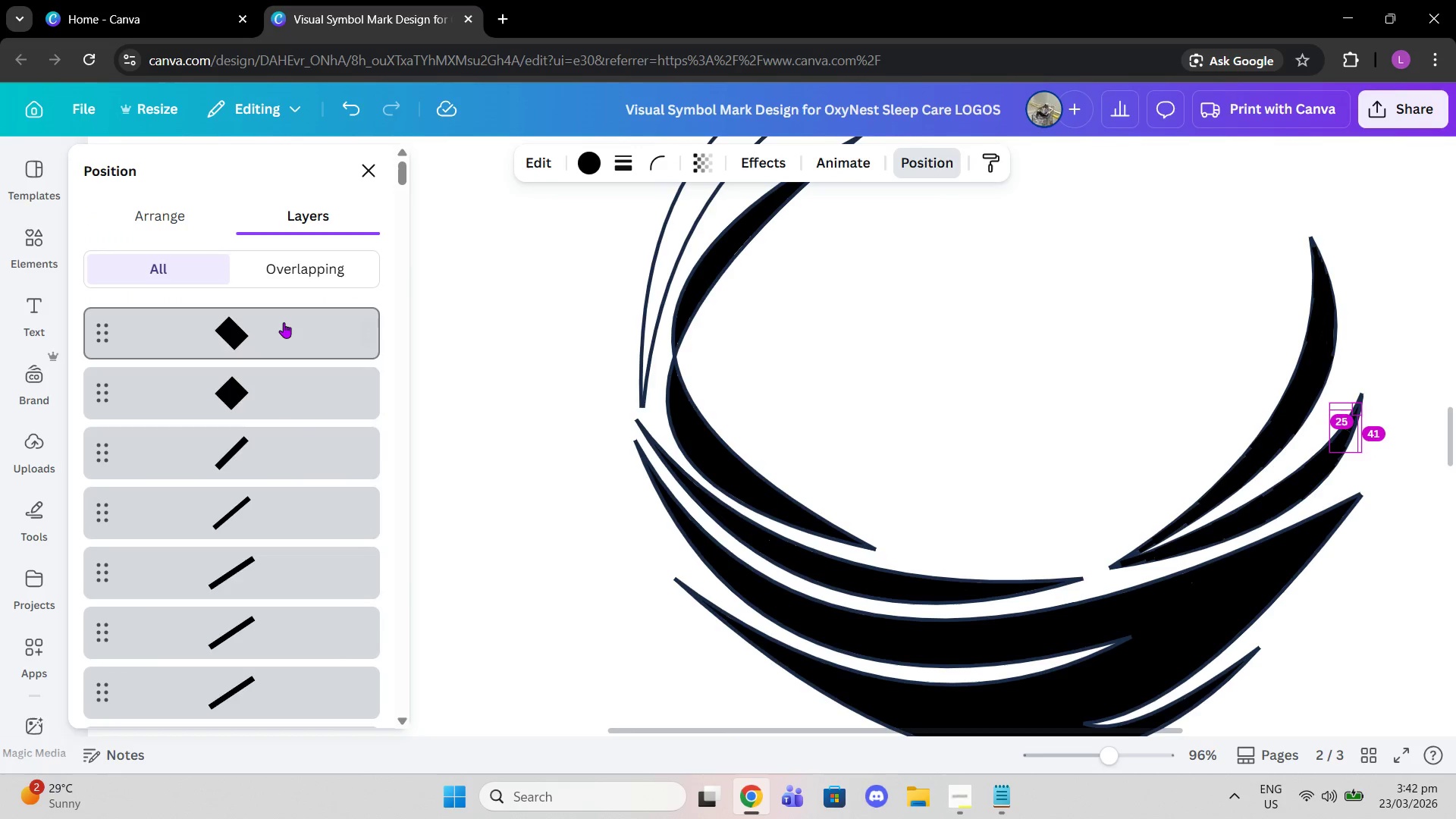 
key(Alt+Control+BracketLeft)
 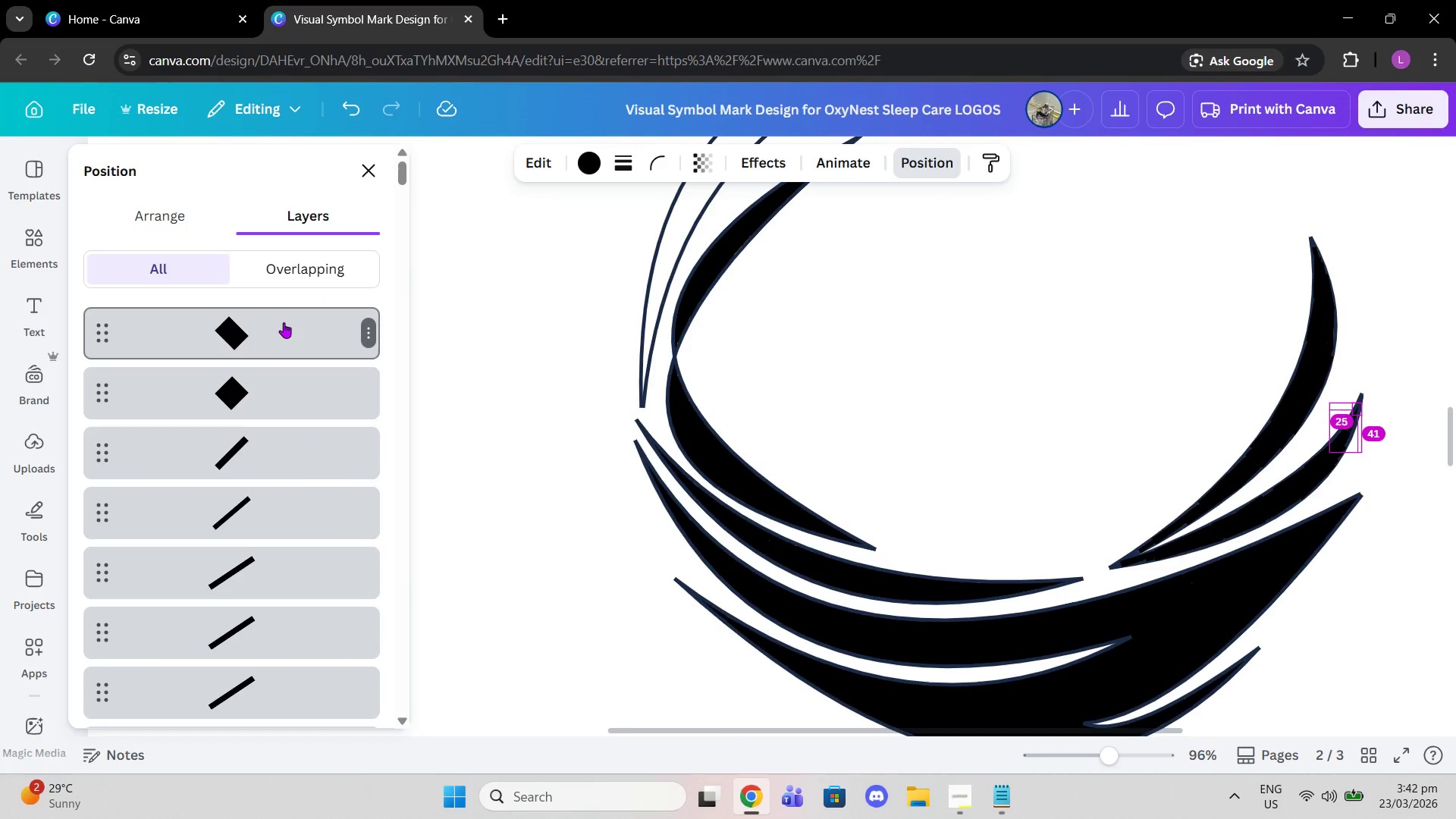 
left_click([284, 322])
 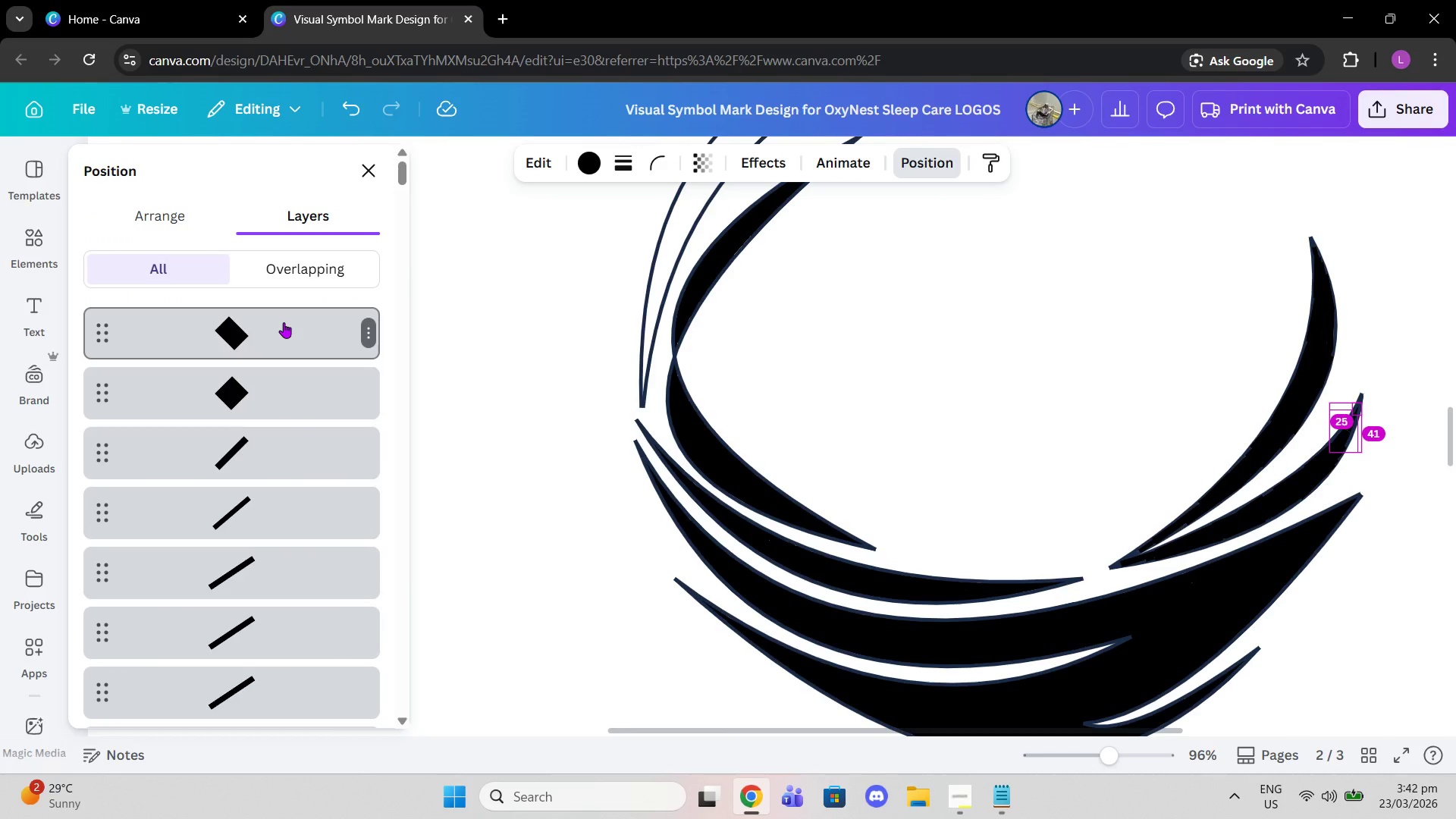 
key(Alt+Control+BracketLeft)
 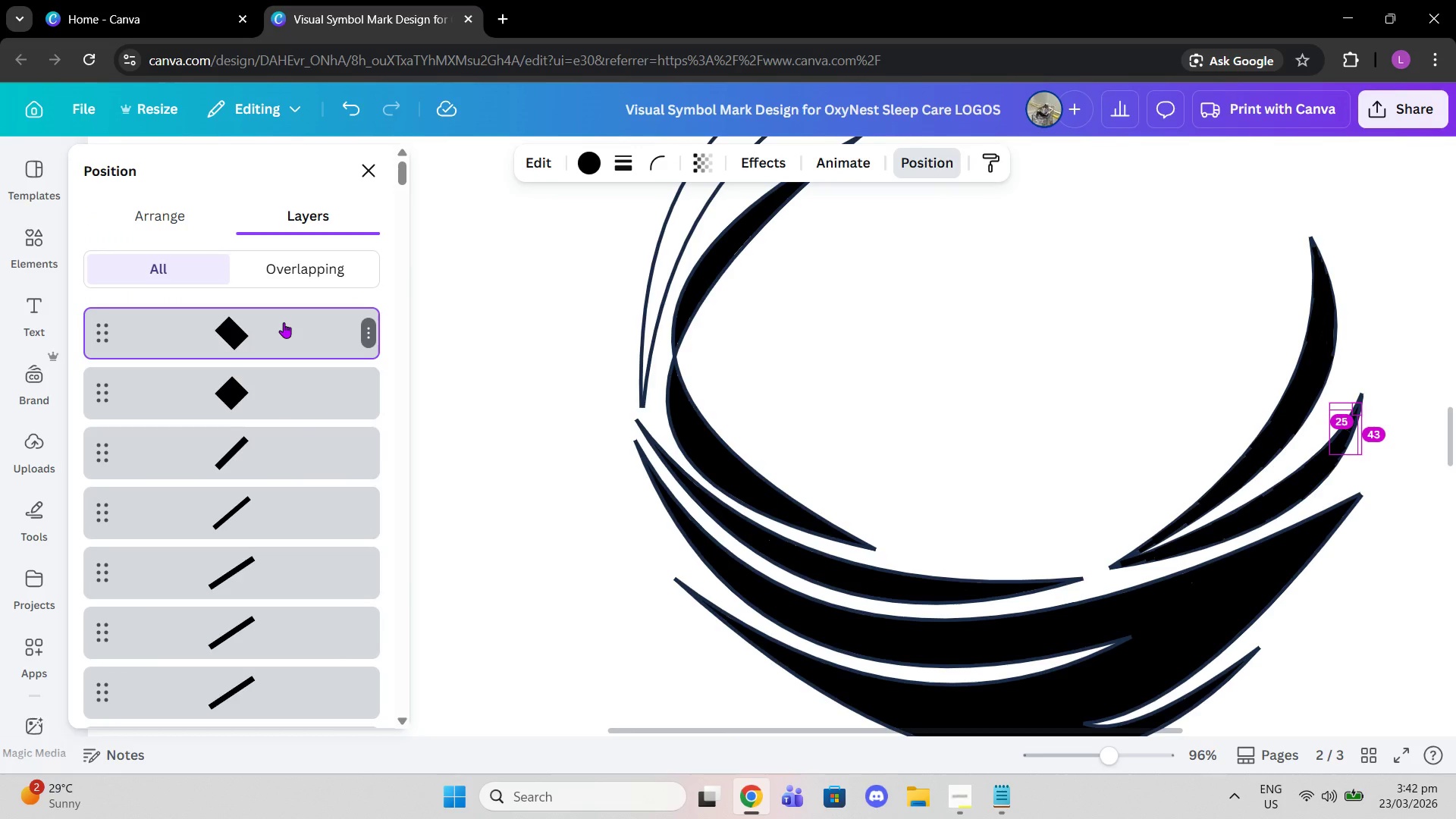 
left_click([284, 322])
 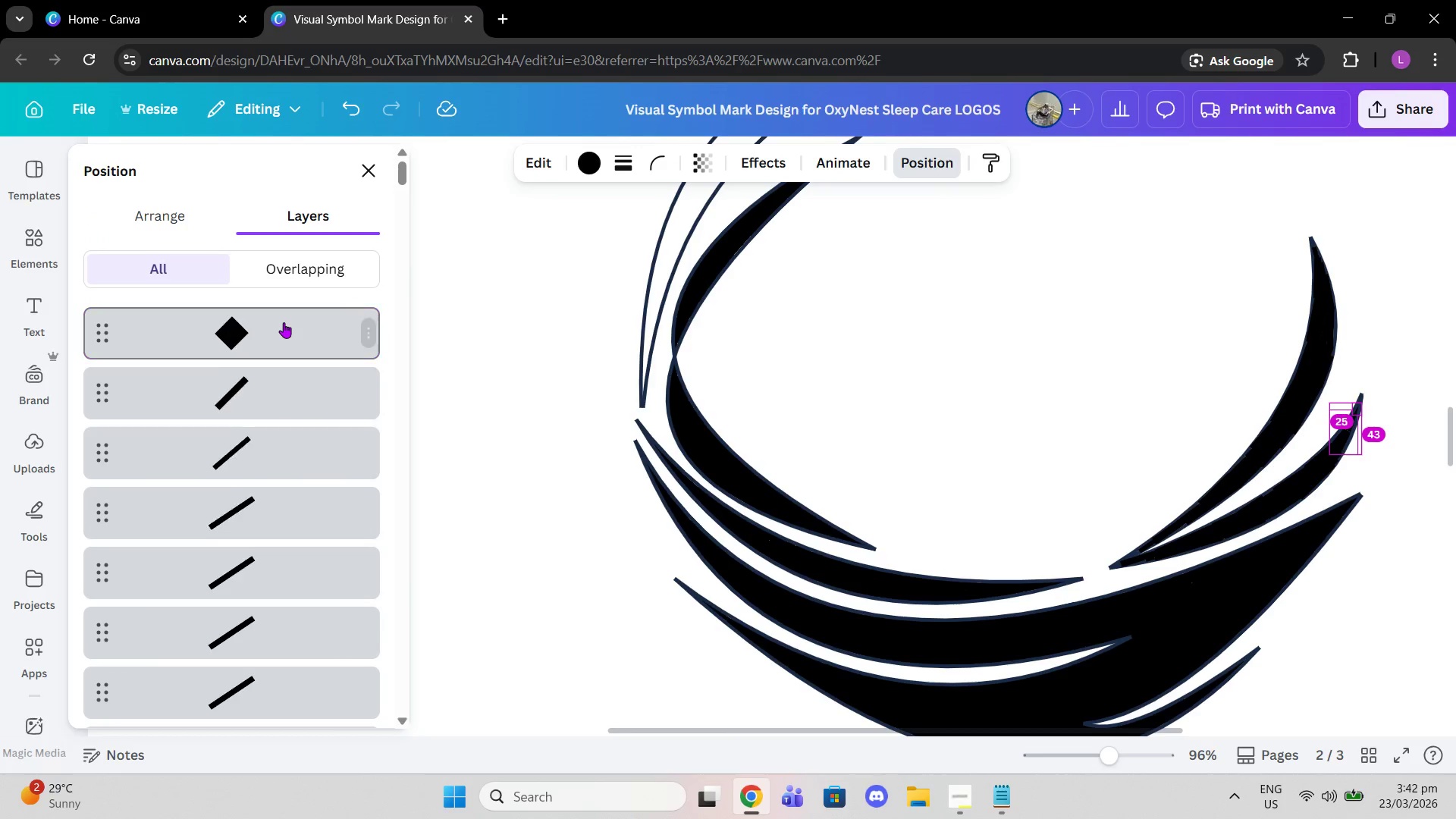 
key(Alt+Control+BracketLeft)
 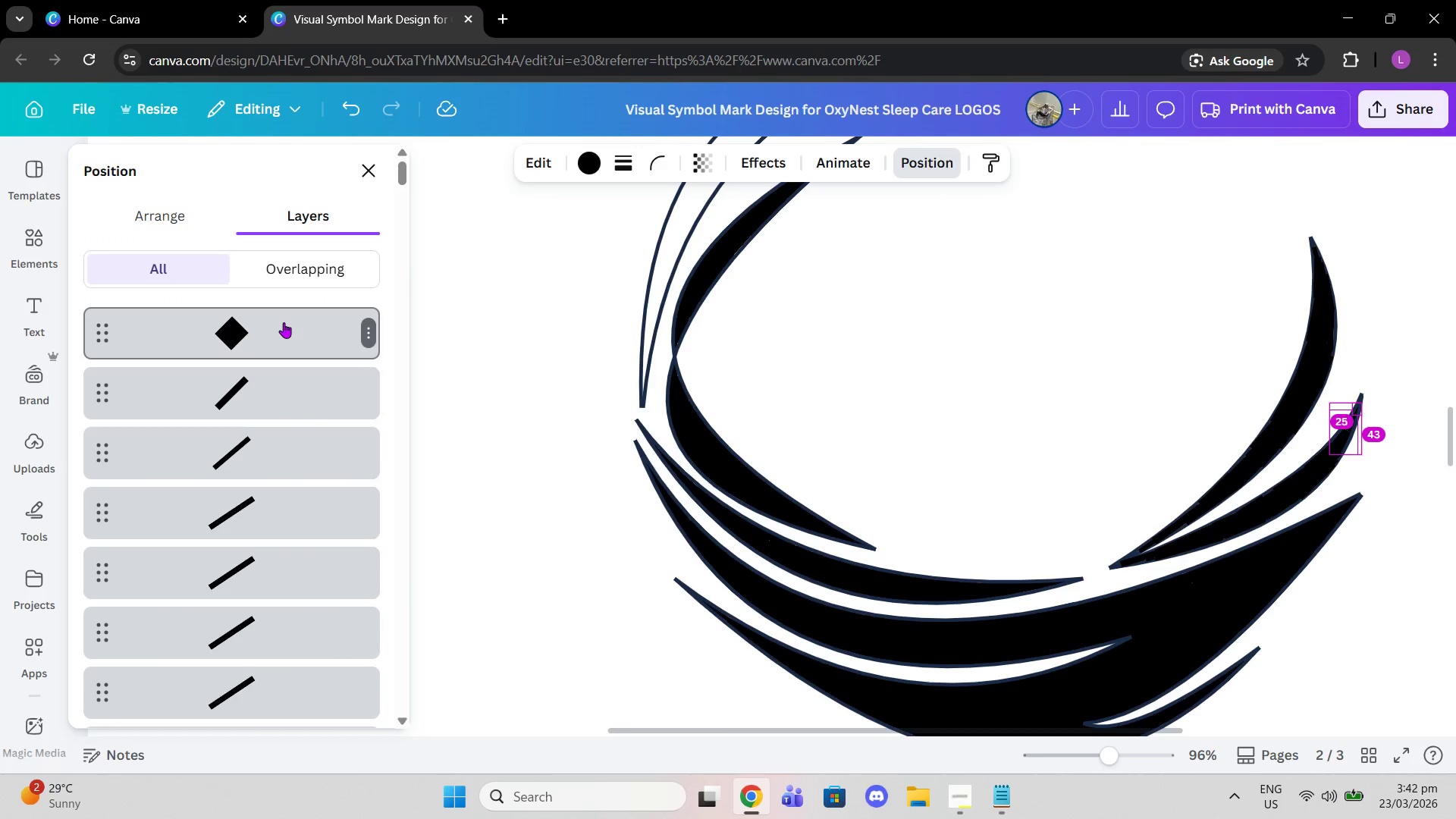 
left_click([284, 322])
 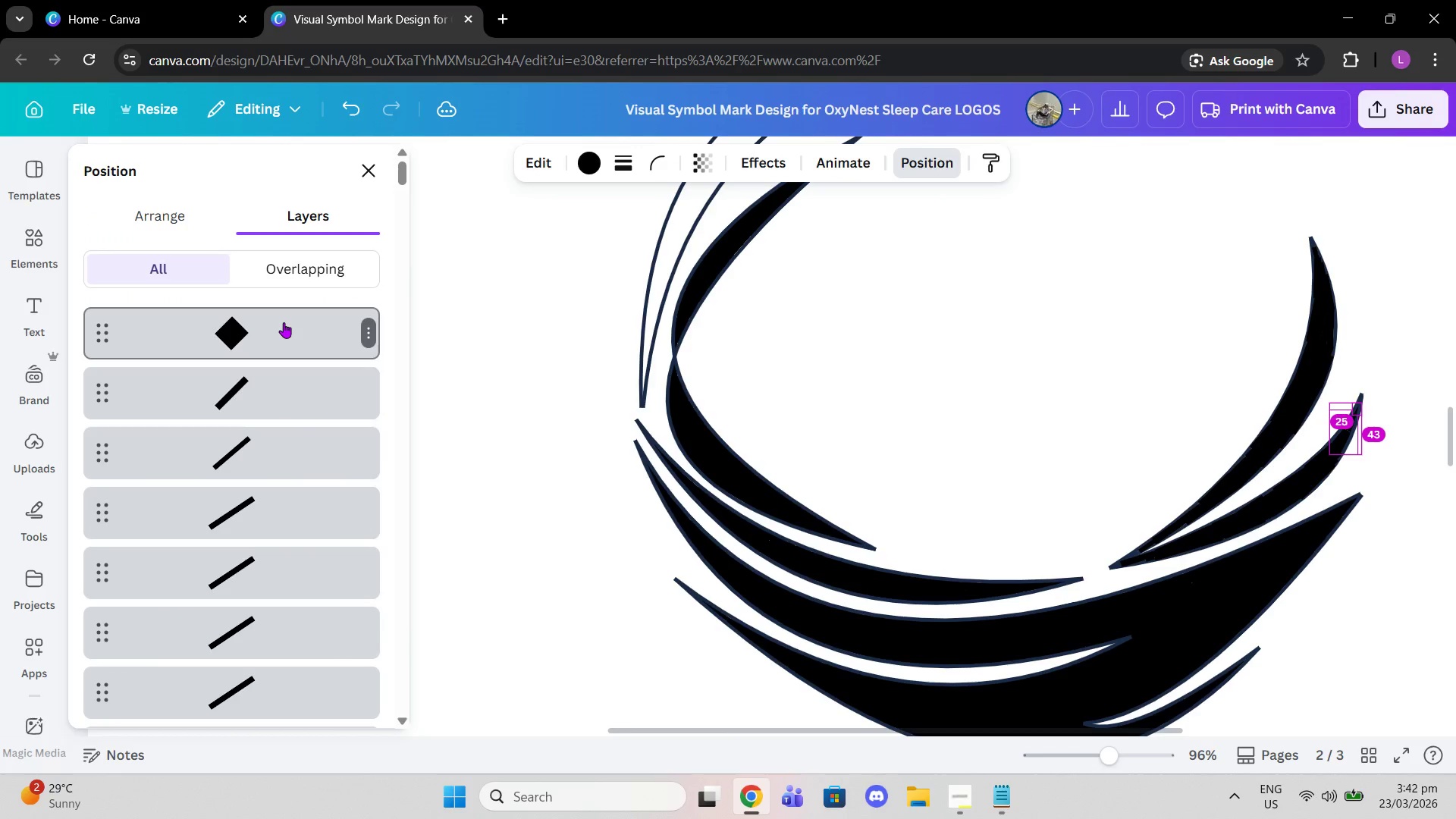 
key(Alt+Control+BracketLeft)
 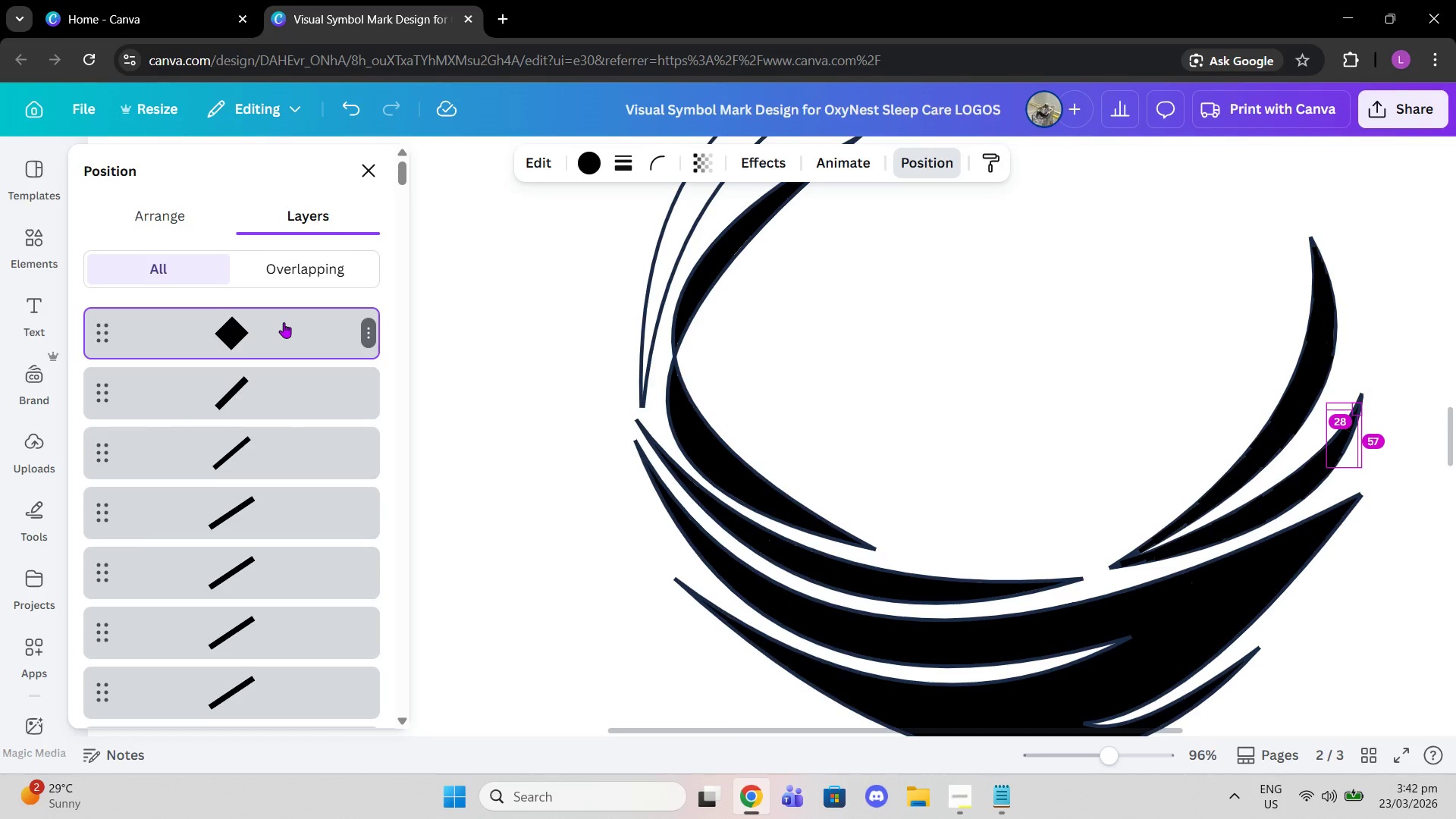 
key(Alt+Control+BracketLeft)
 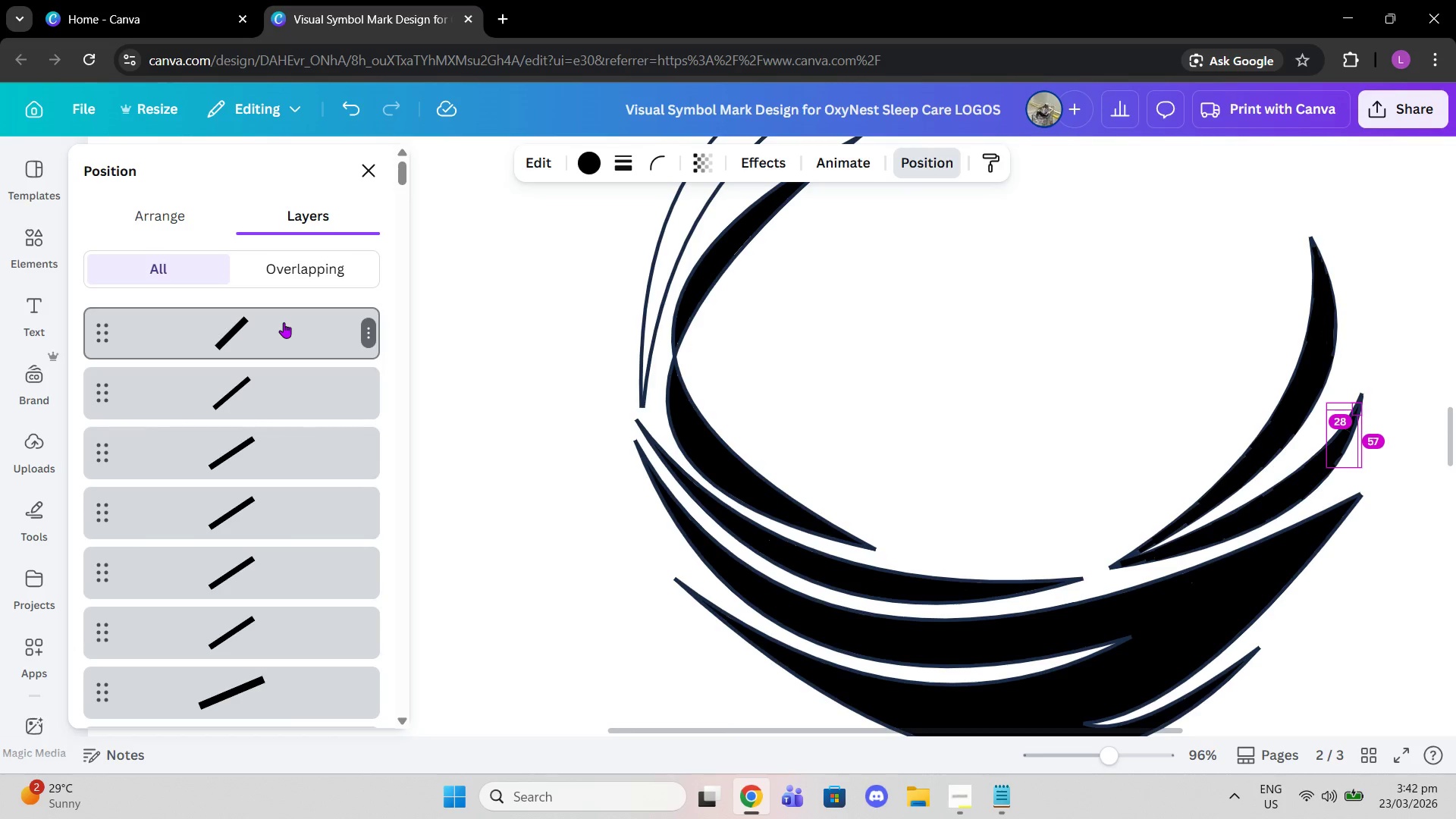 
left_click([284, 322])
 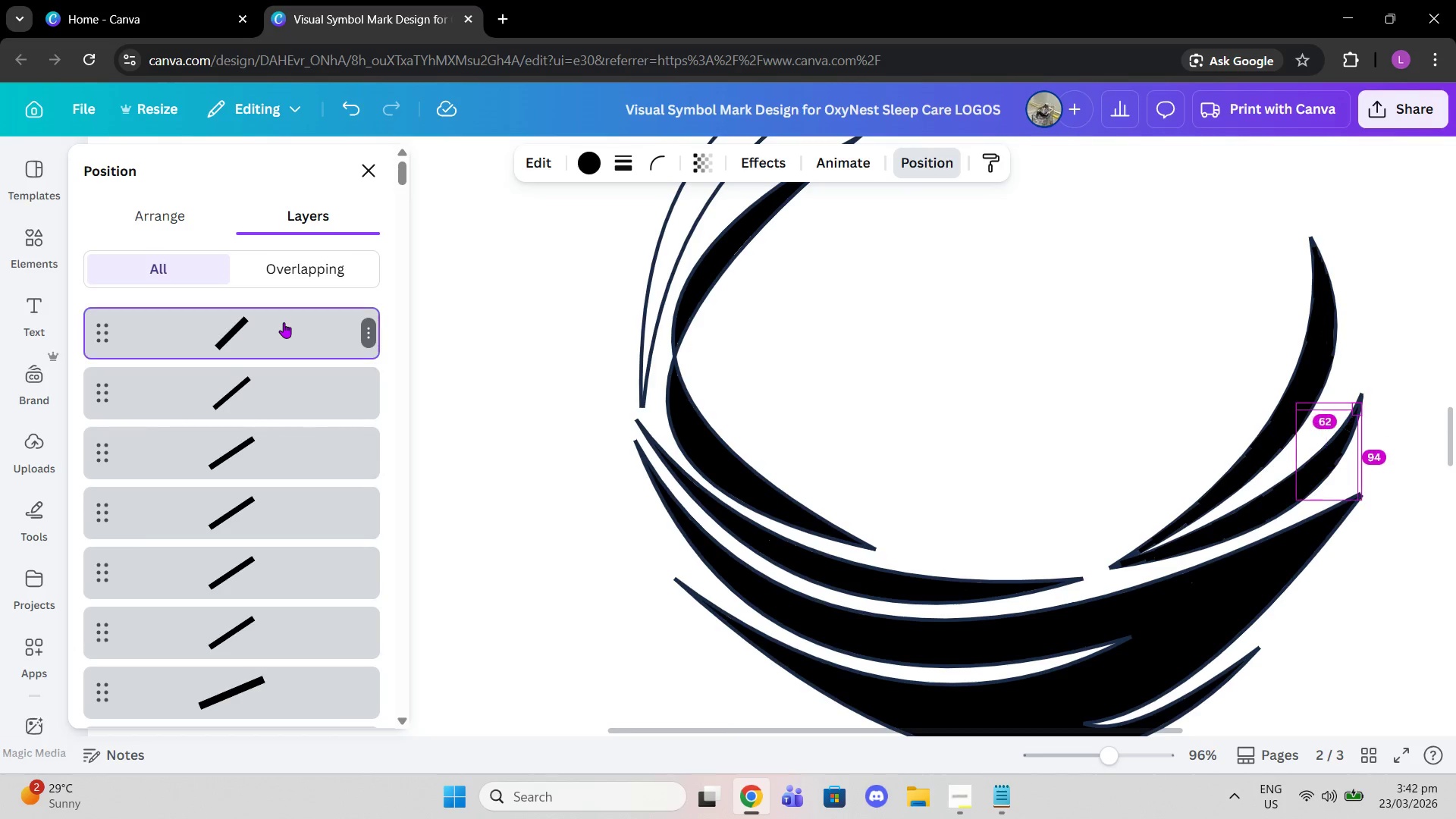 
key(Alt+Control+BracketLeft)
 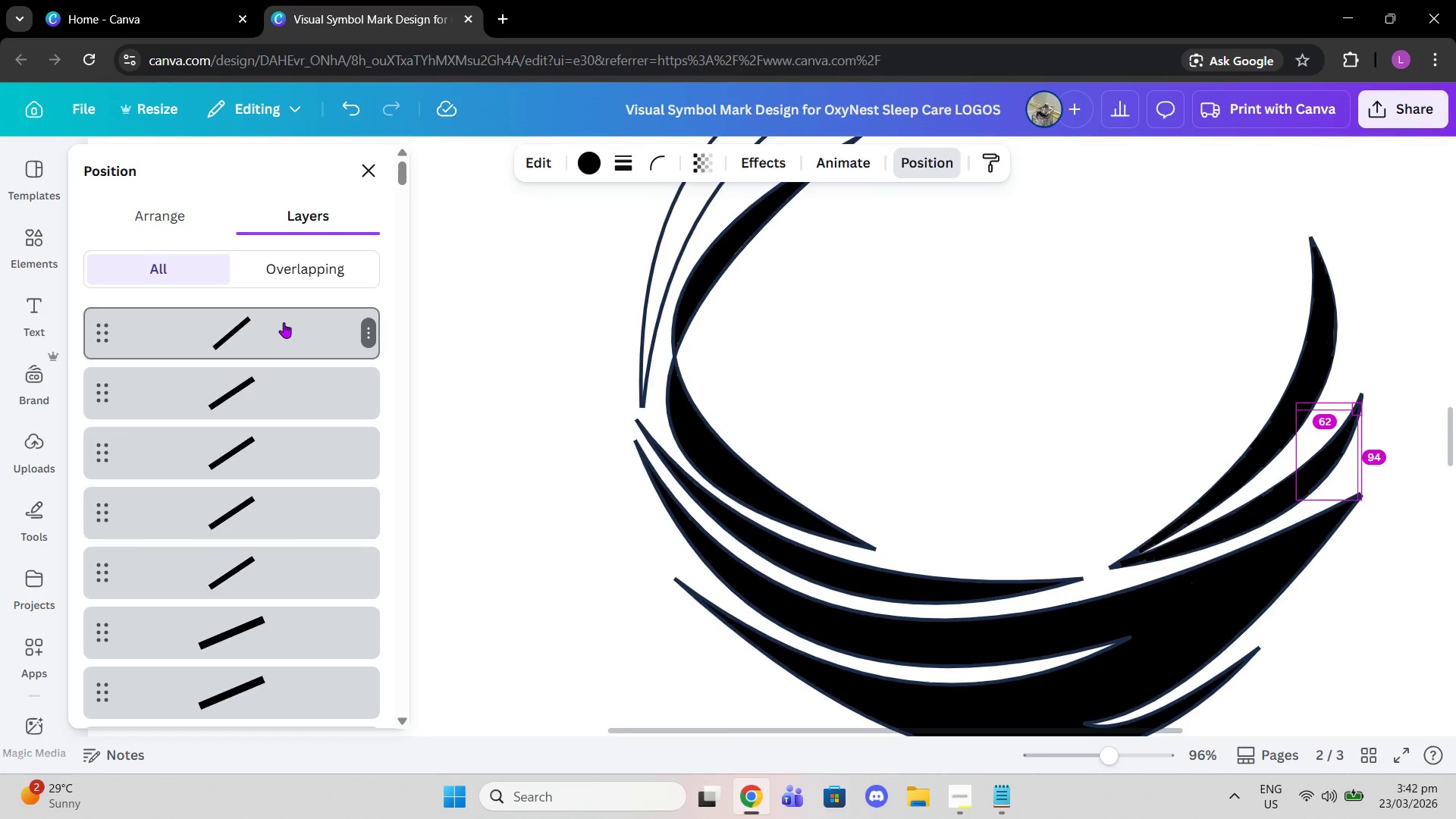 
left_click([284, 322])
 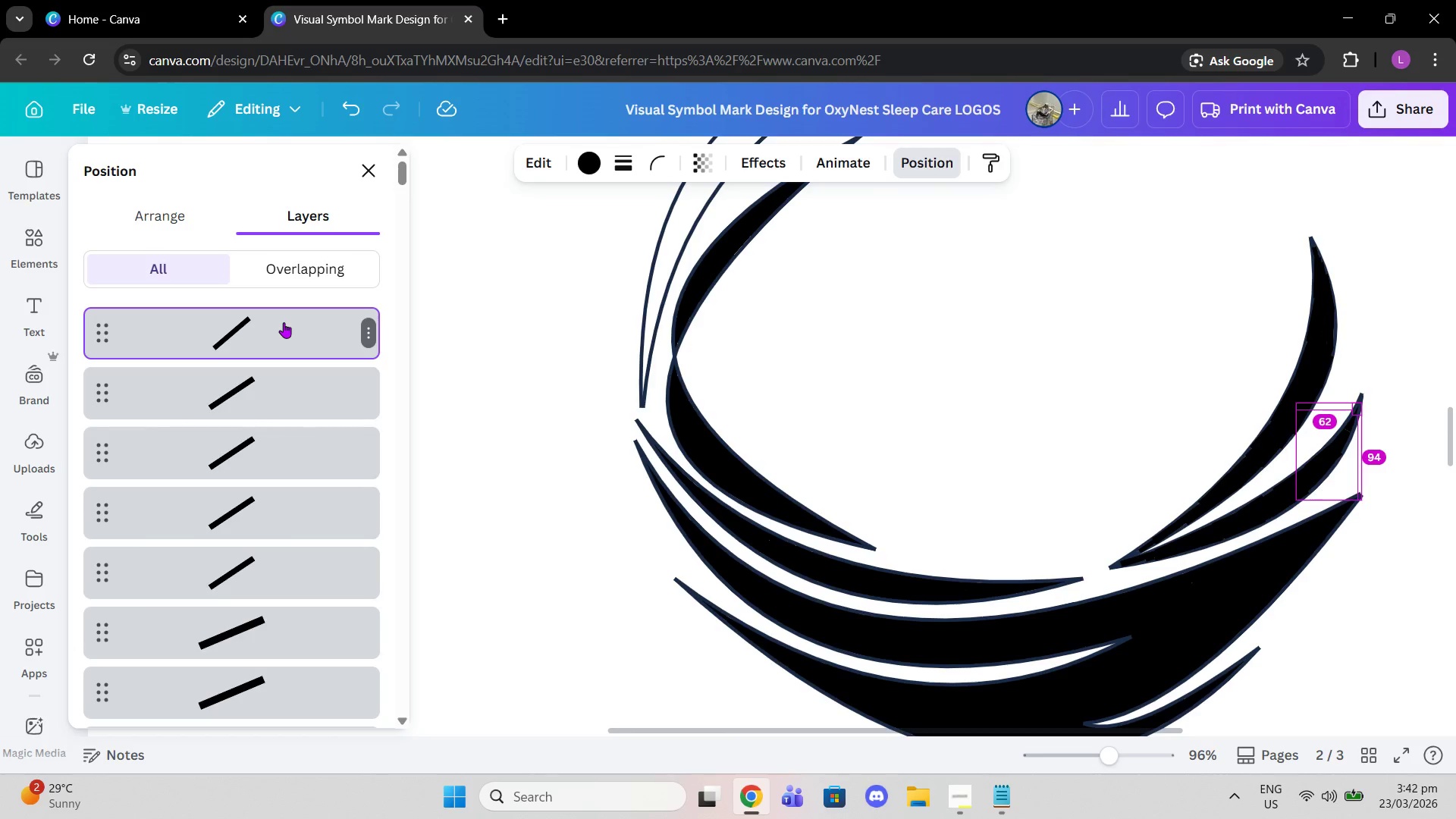 
key(Alt+Control+BracketLeft)
 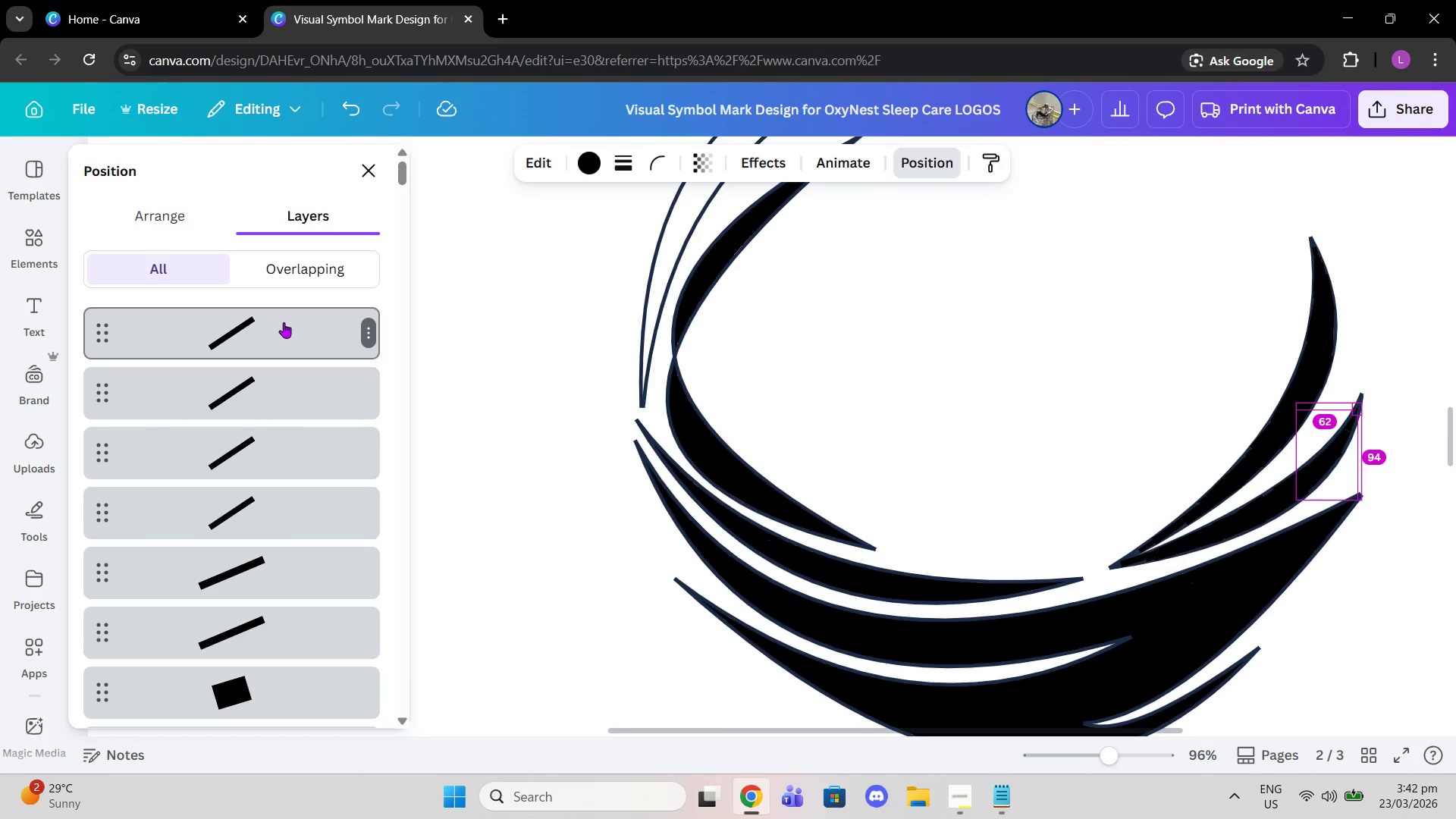 
left_click([284, 322])
 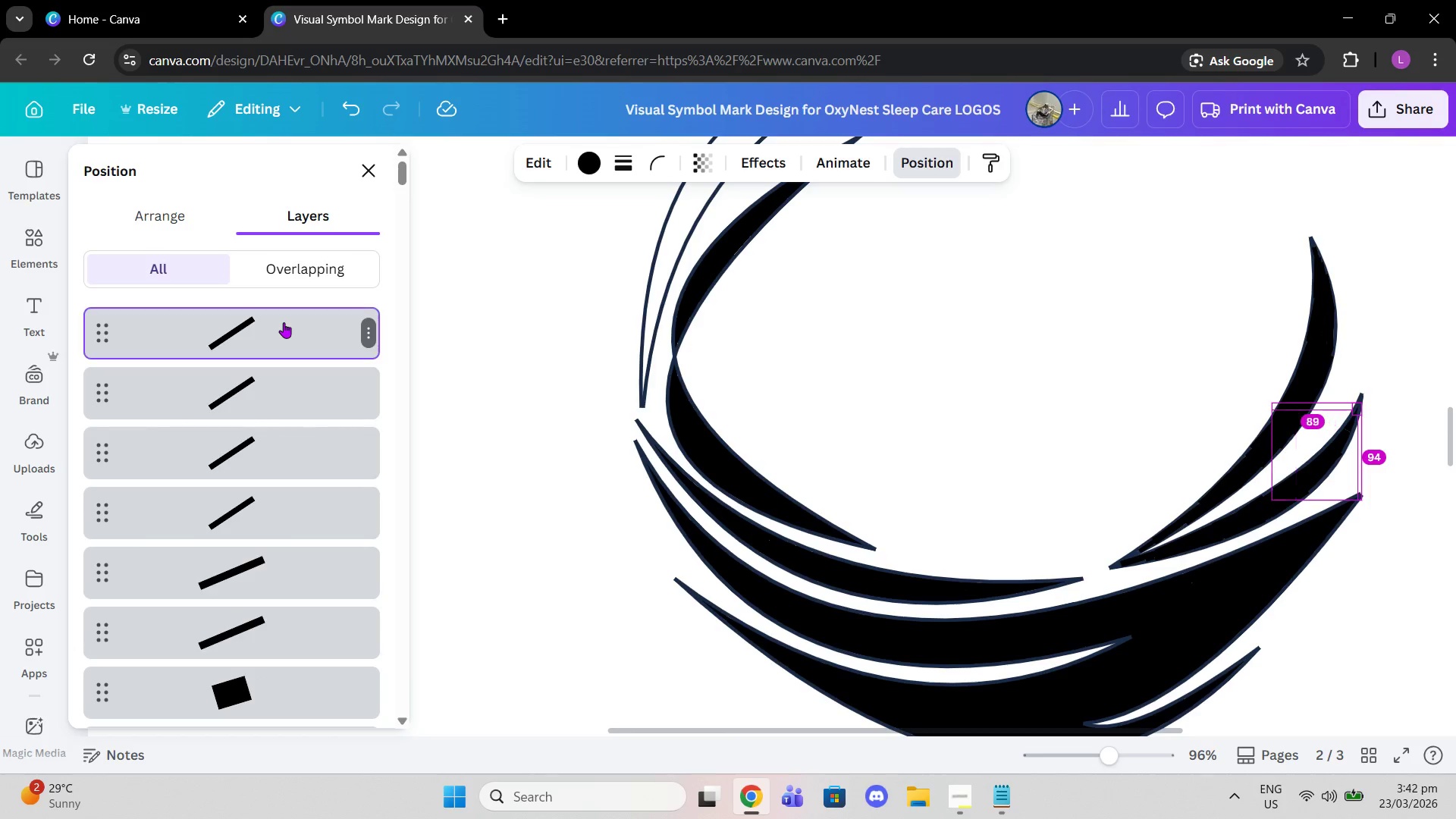 
key(Alt+Control+BracketLeft)
 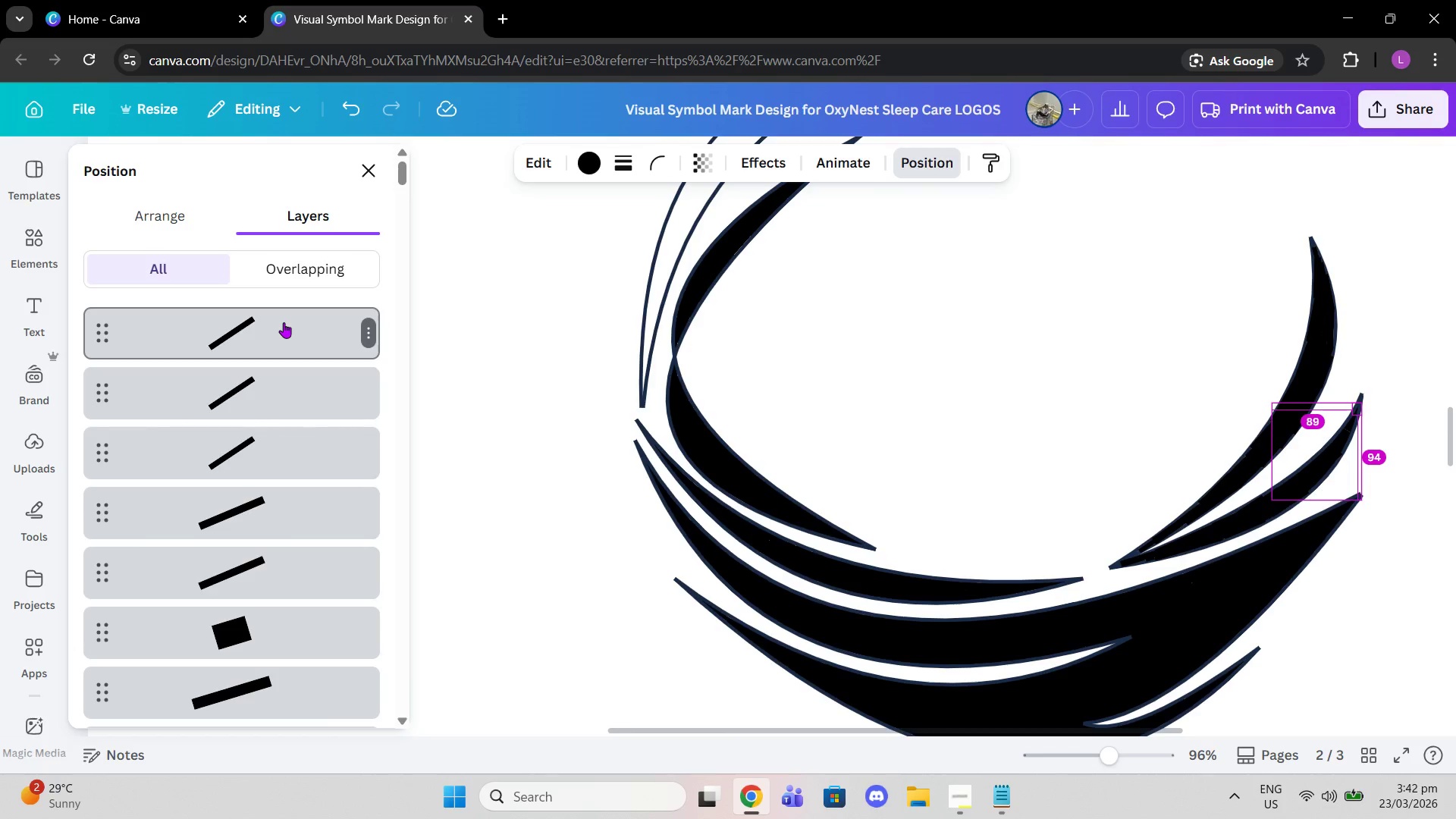 
left_click([284, 322])
 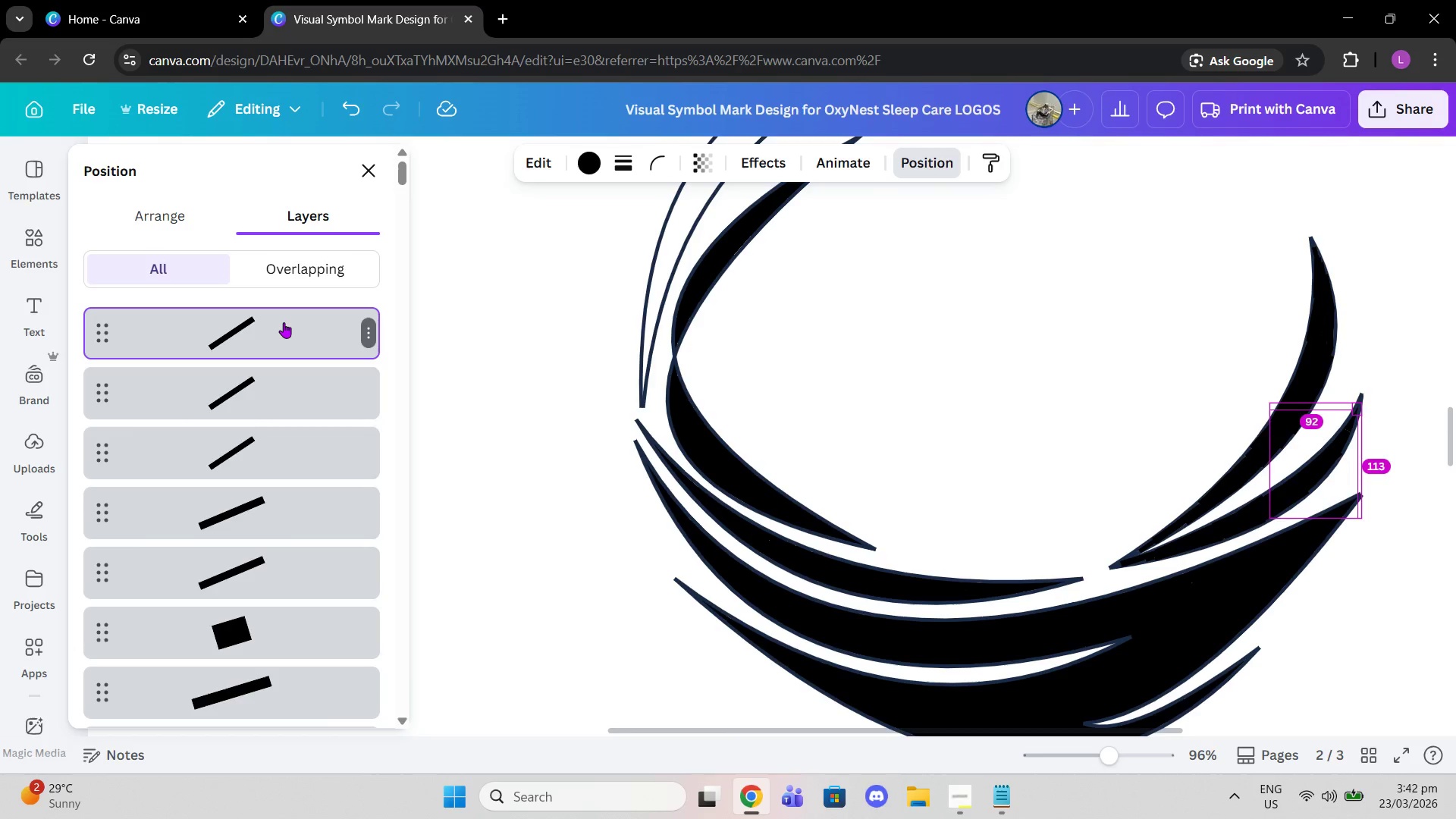 
key(Alt+Control+BracketLeft)
 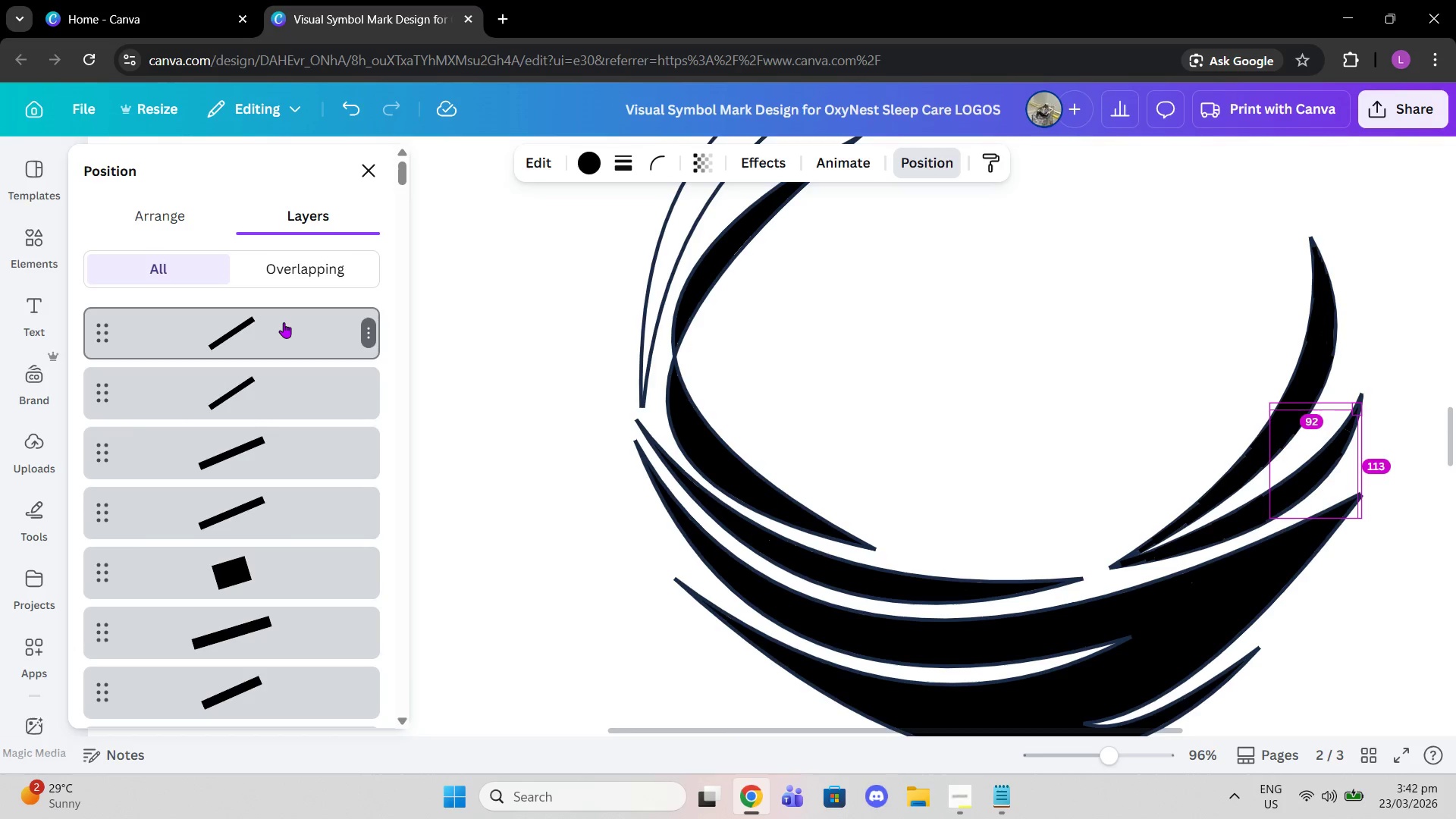 
left_click([284, 322])
 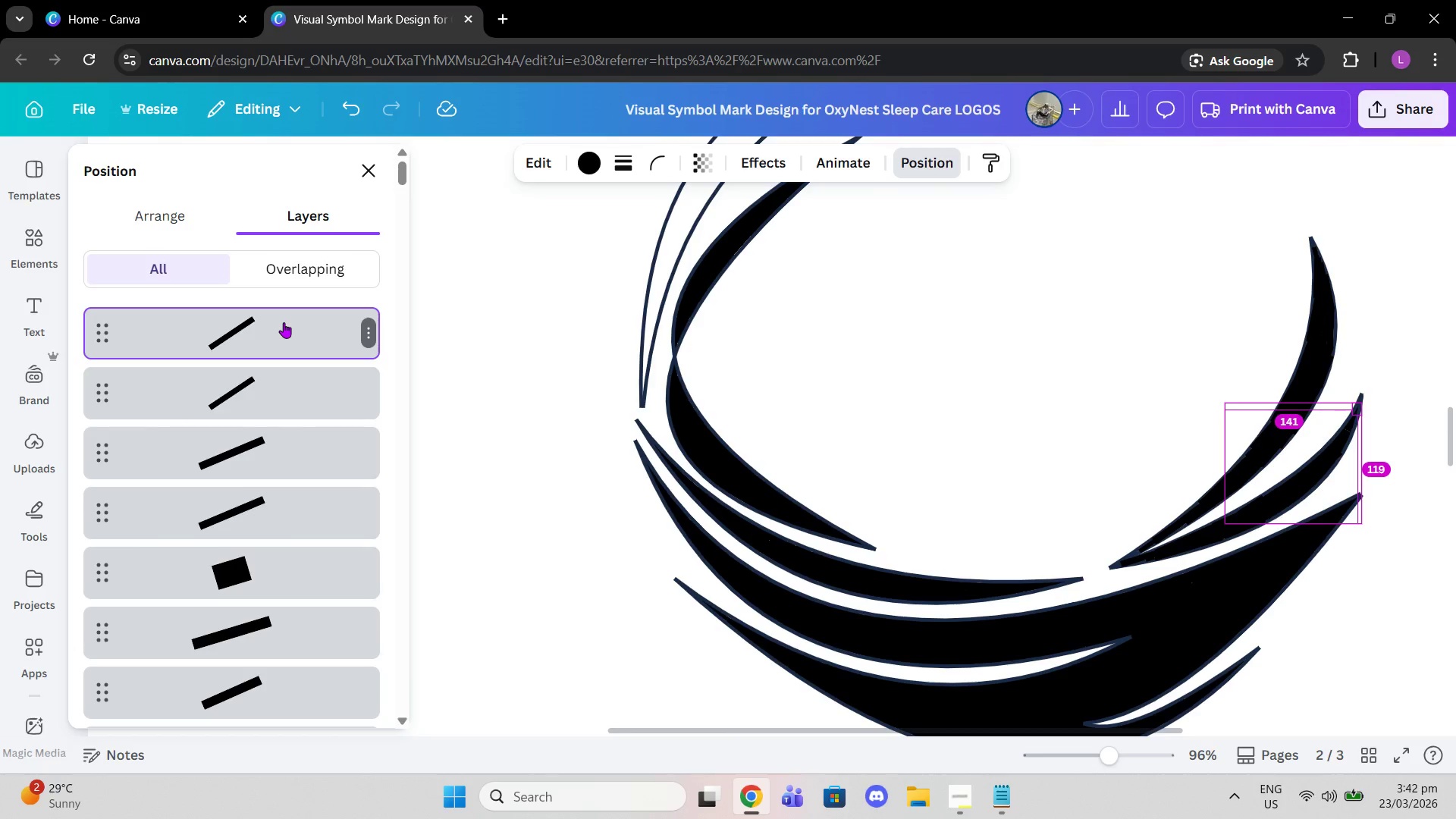 
key(Alt+Control+BracketLeft)
 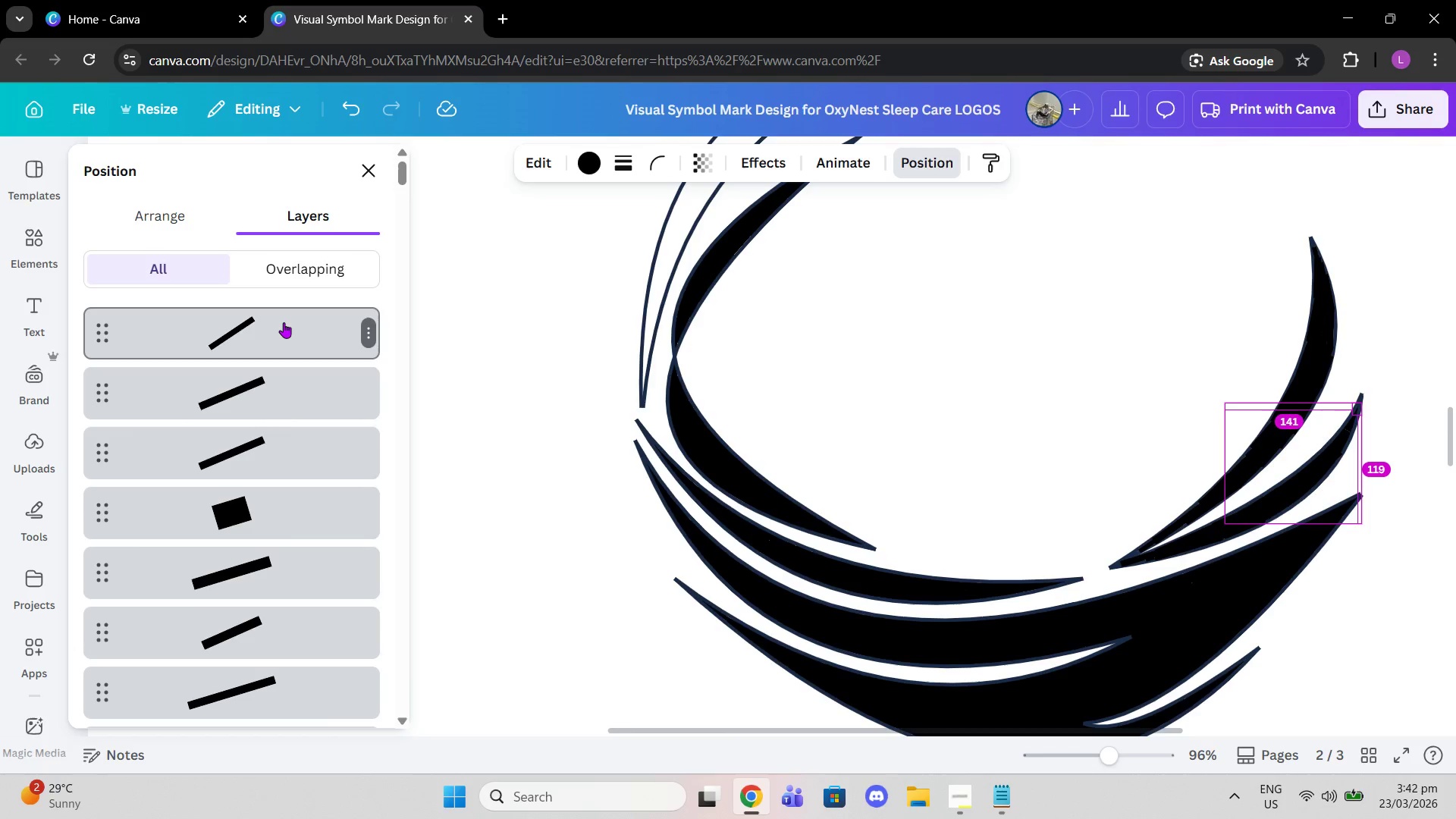 
left_click([284, 322])
 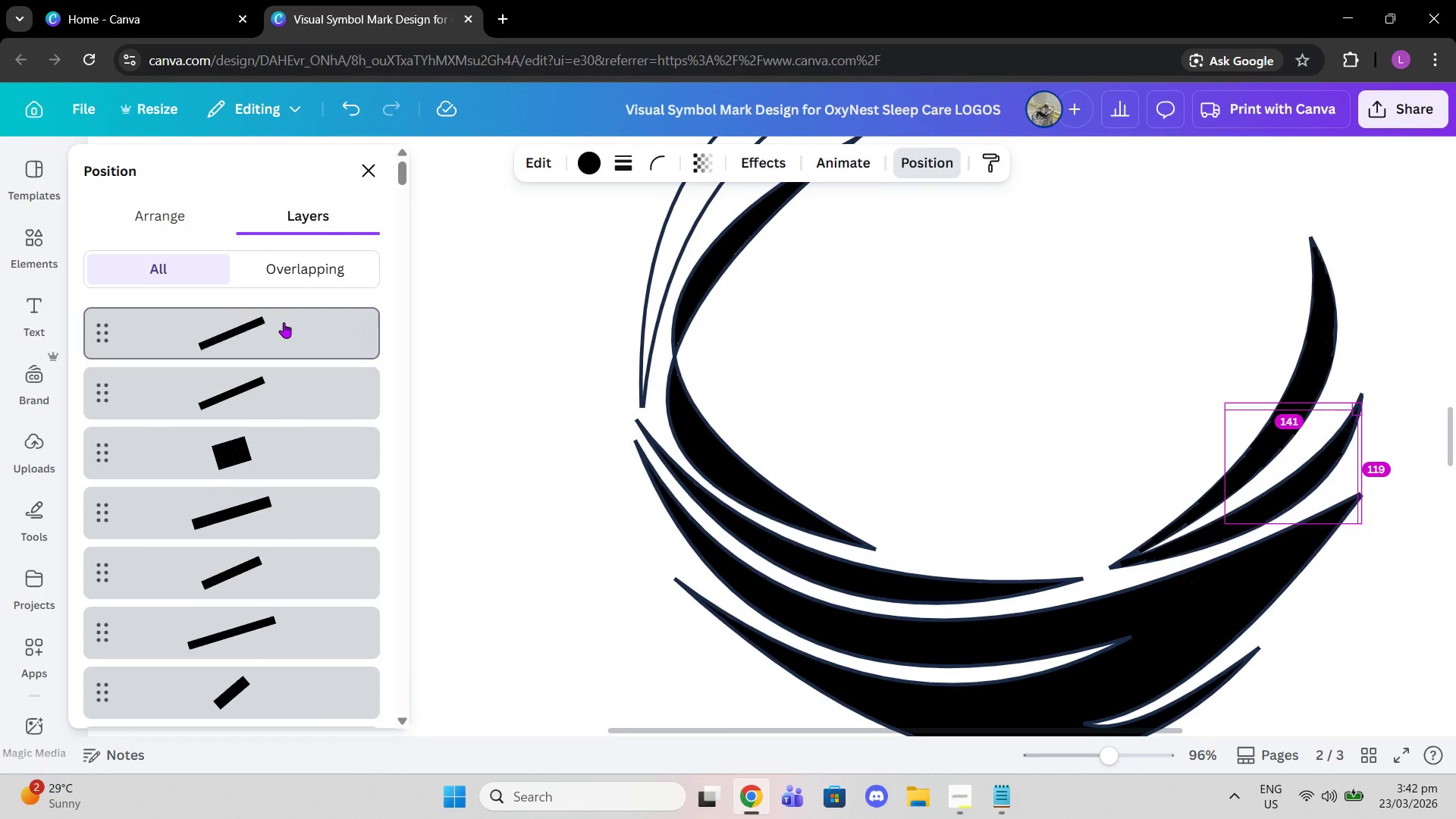 
key(Alt+Control+BracketLeft)
 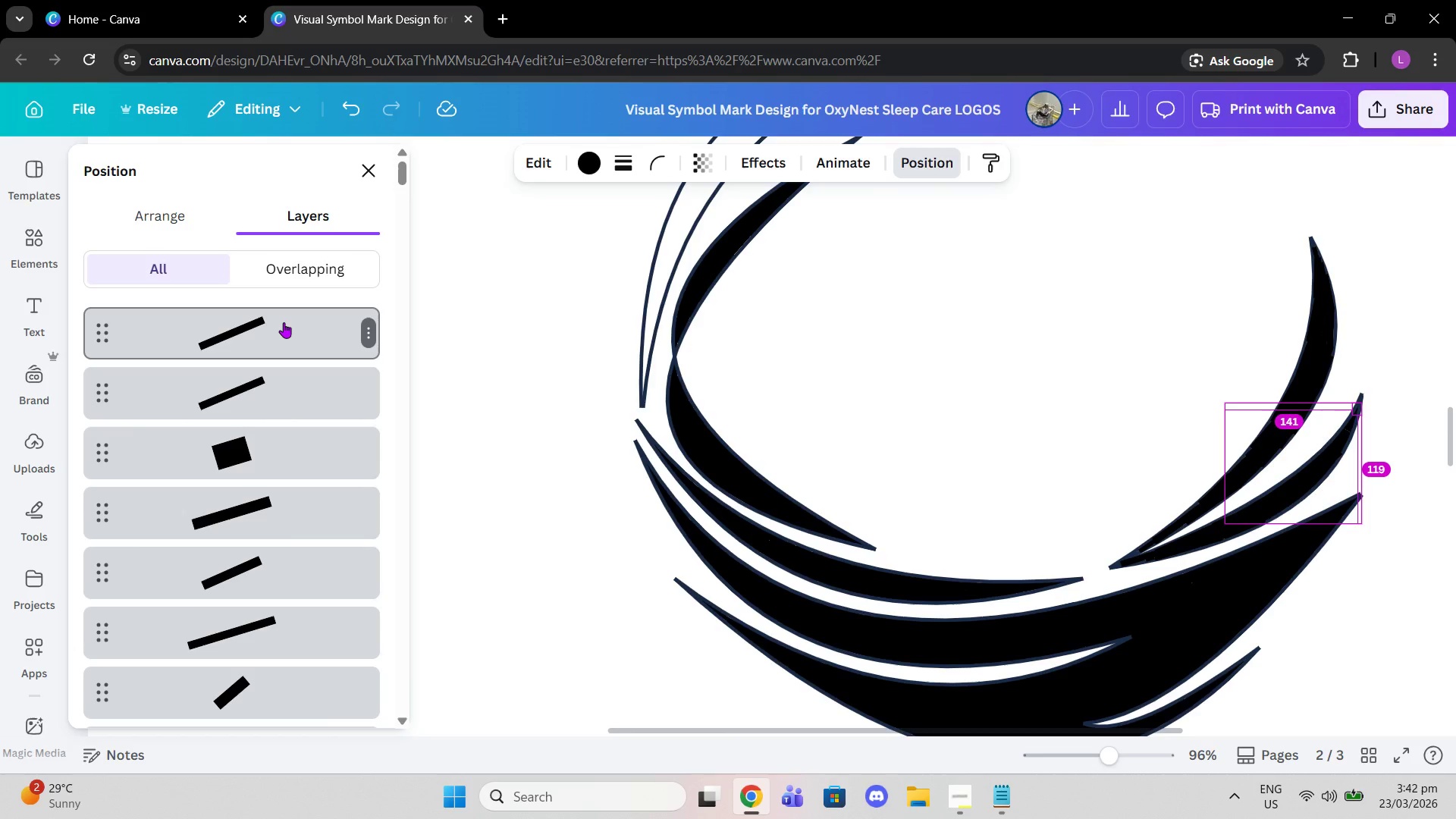 
left_click([284, 322])
 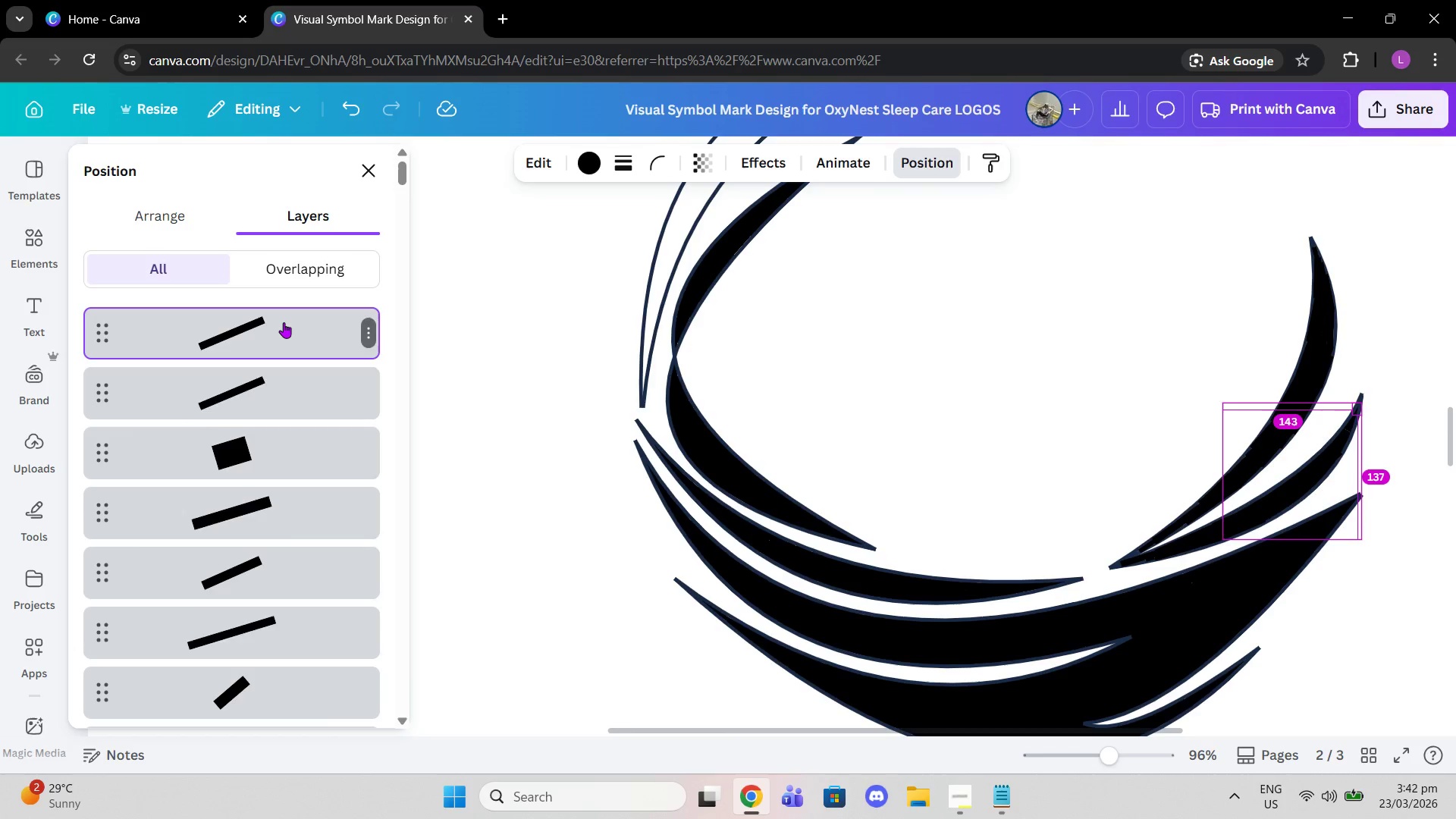 
key(Alt+Control+BracketLeft)
 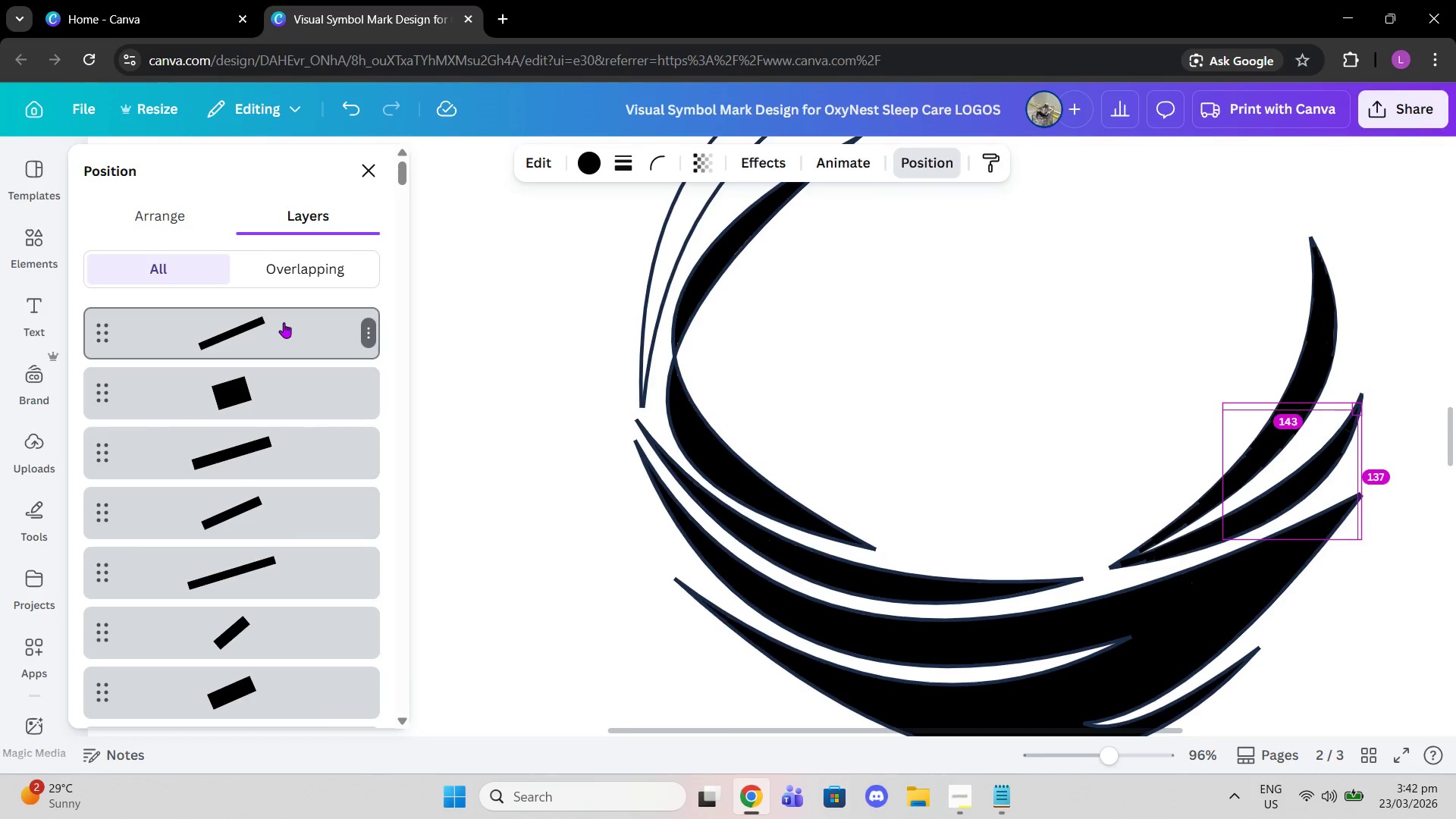 
left_click([284, 322])
 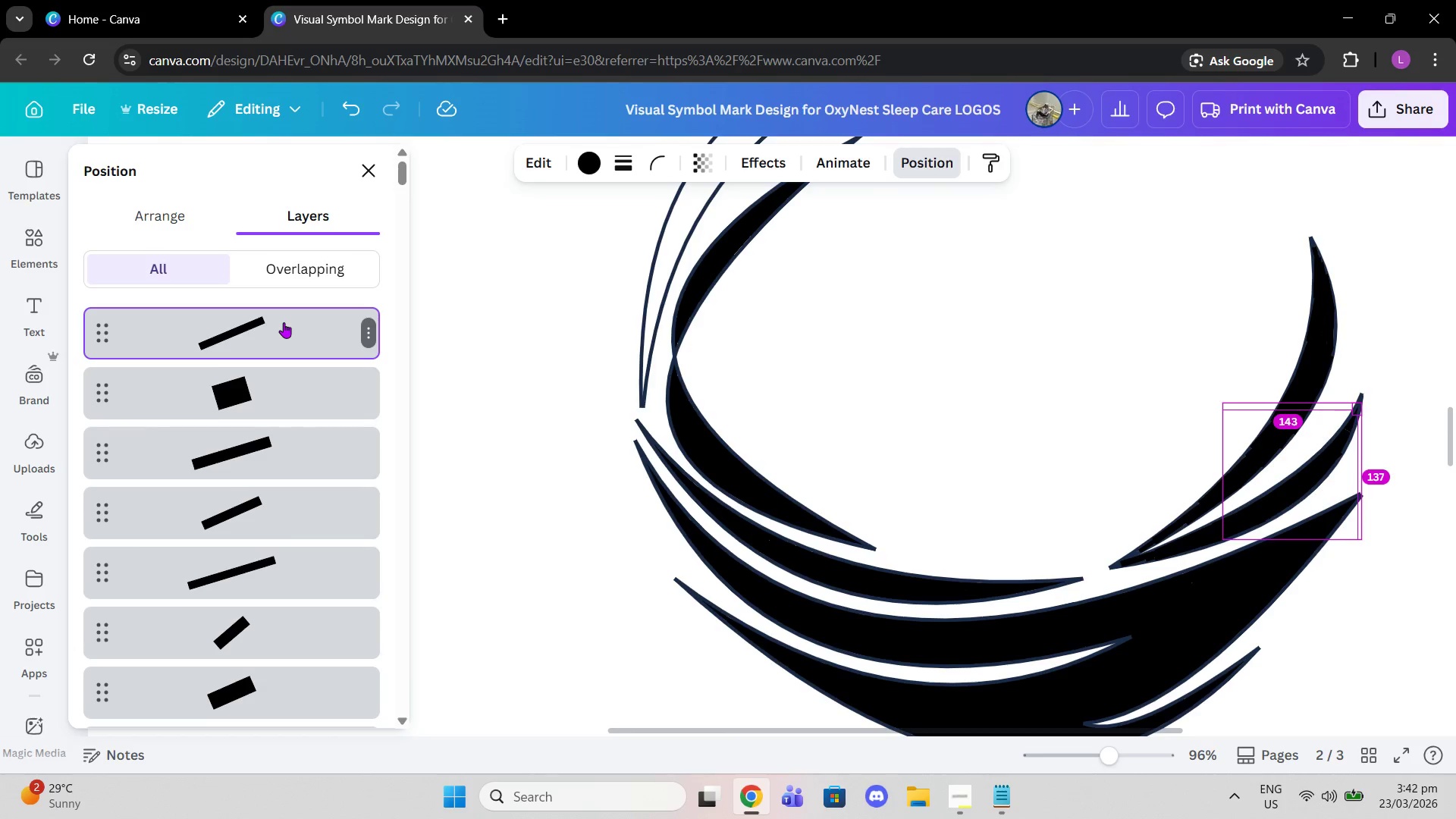 
key(Alt+Control+BracketLeft)
 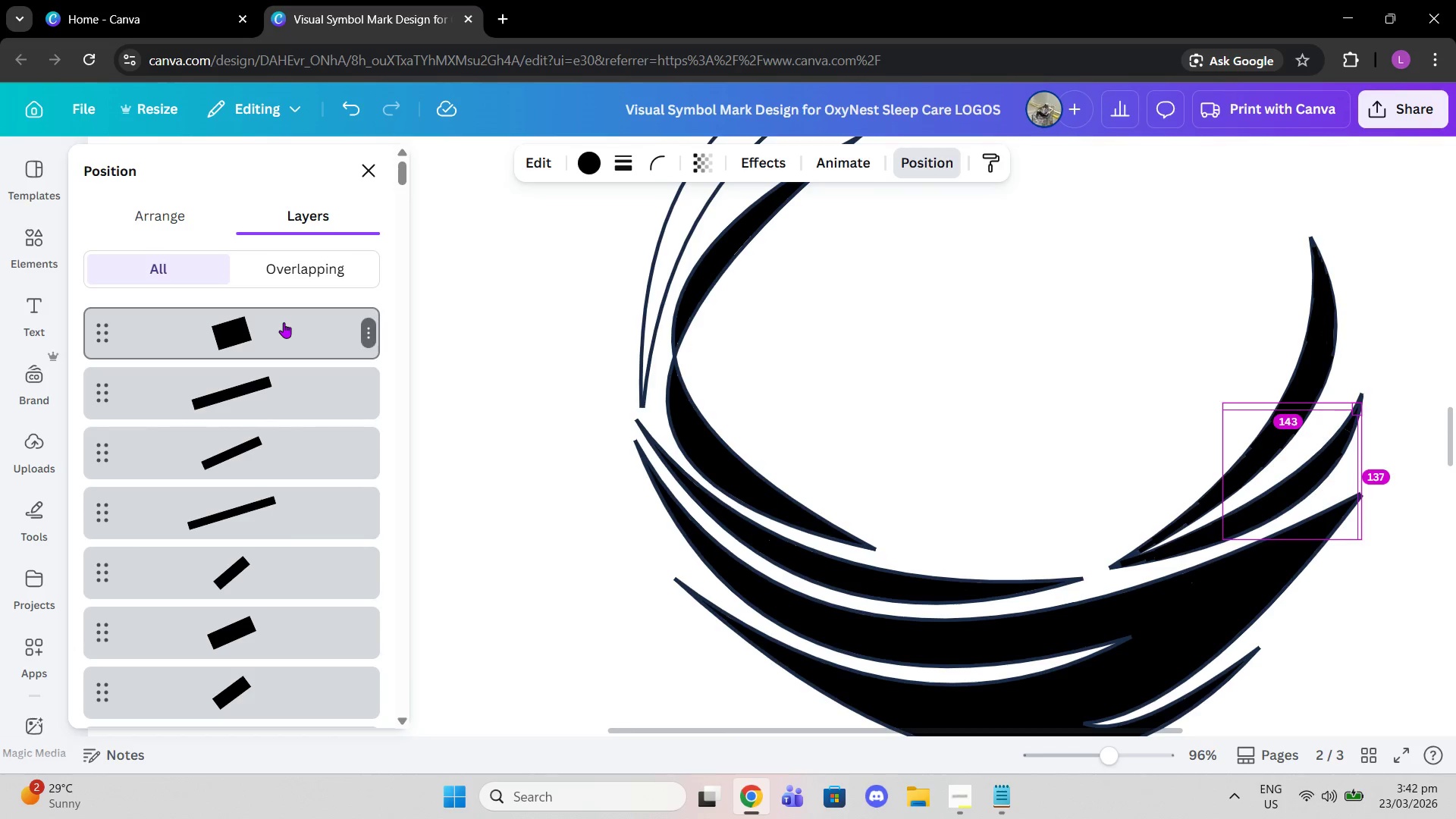 
left_click([284, 322])
 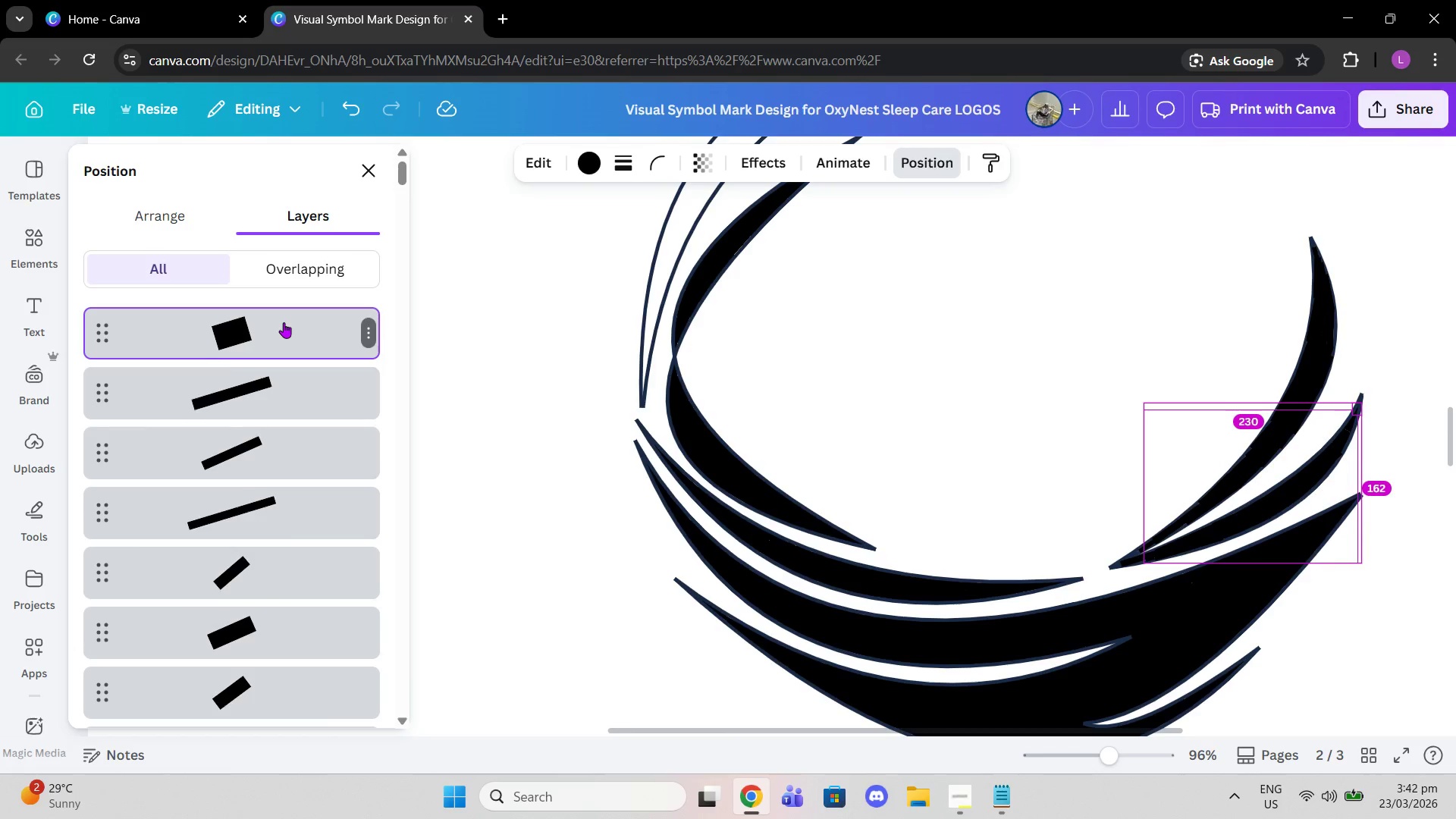 
key(Alt+Control+BracketLeft)
 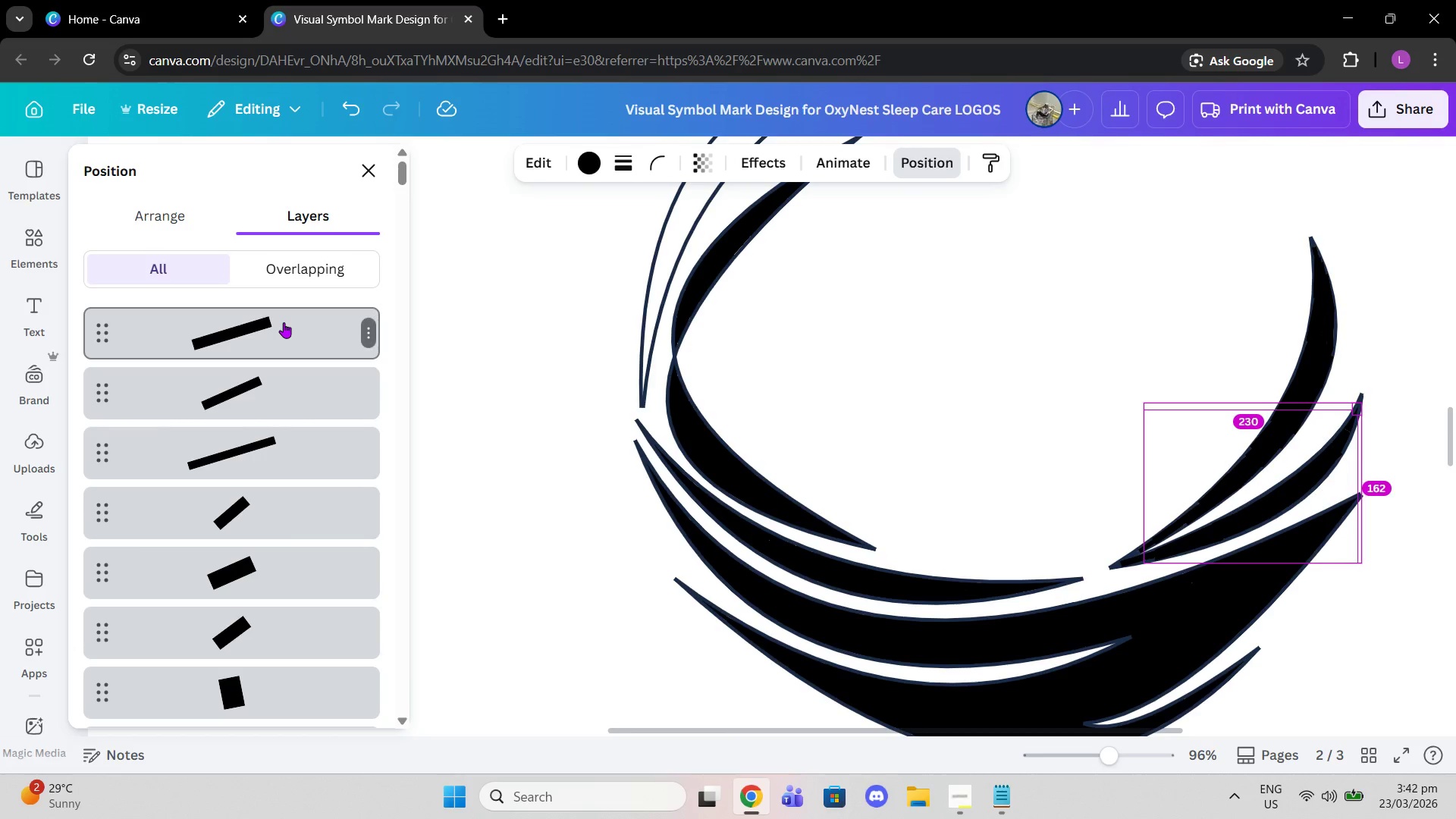 
left_click([284, 322])
 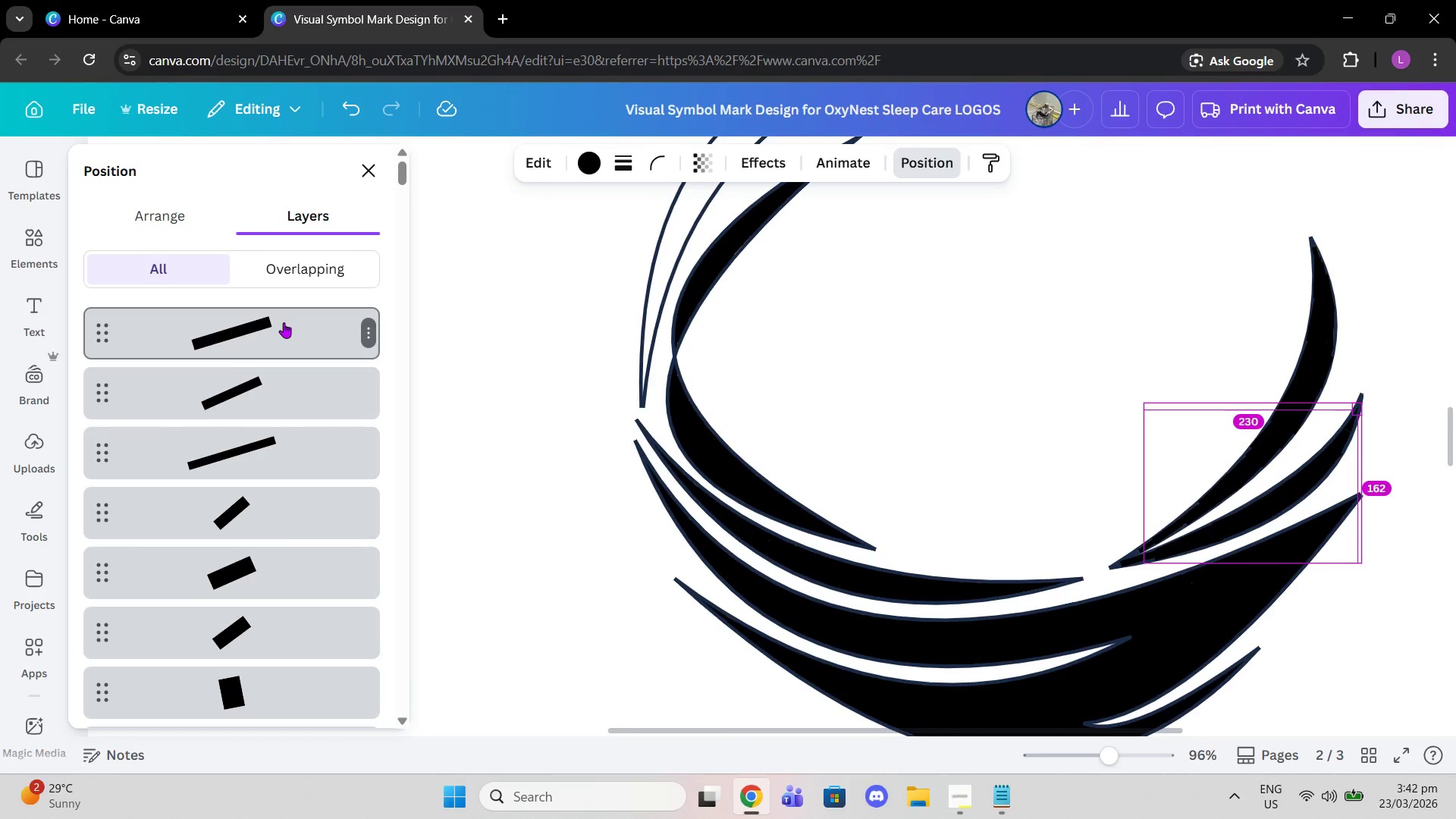 
key(Alt+Control+BracketLeft)
 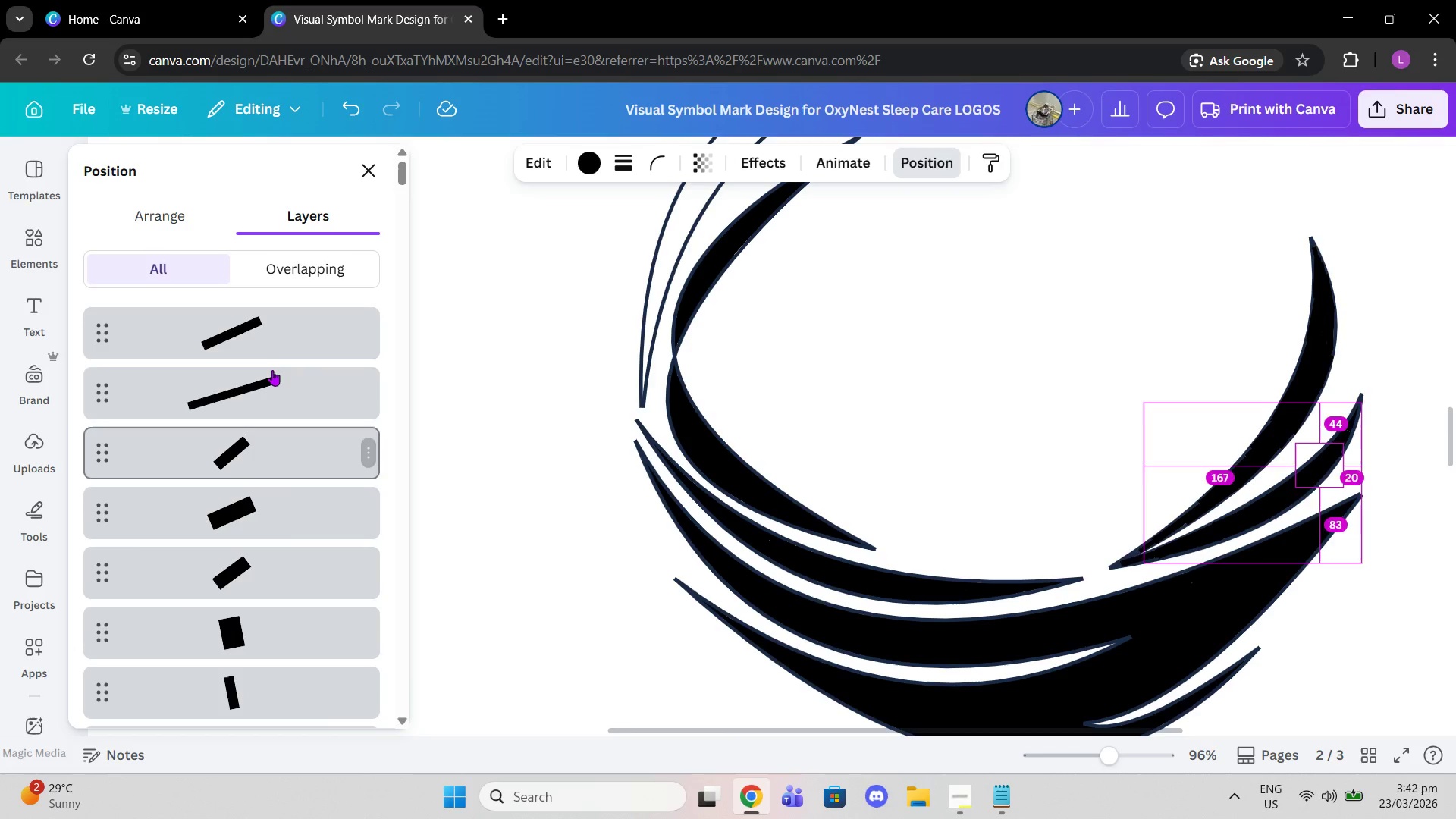 
left_click([246, 342])
 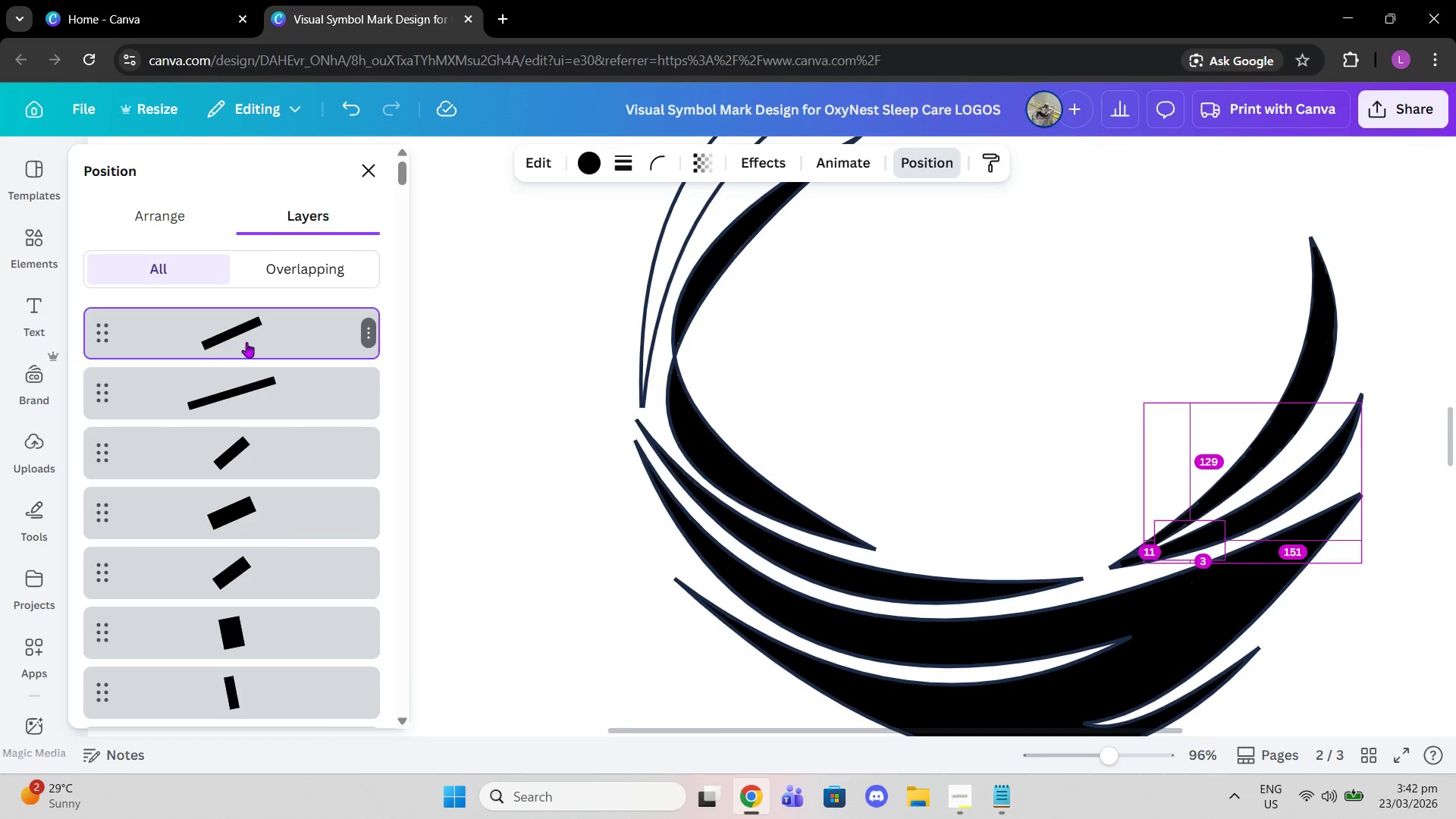 
key(Alt+Control+BracketLeft)
 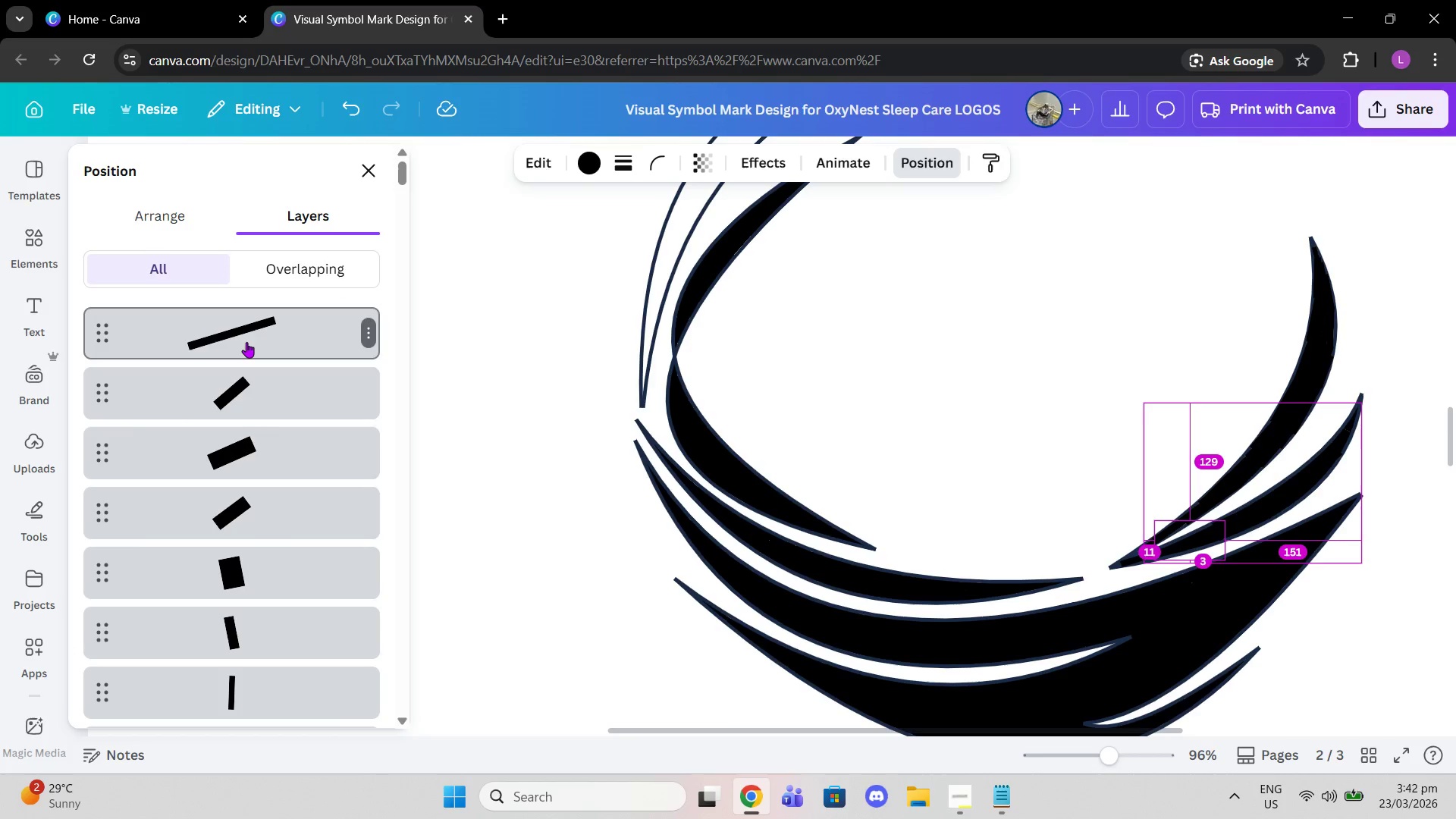 
left_click([246, 342])
 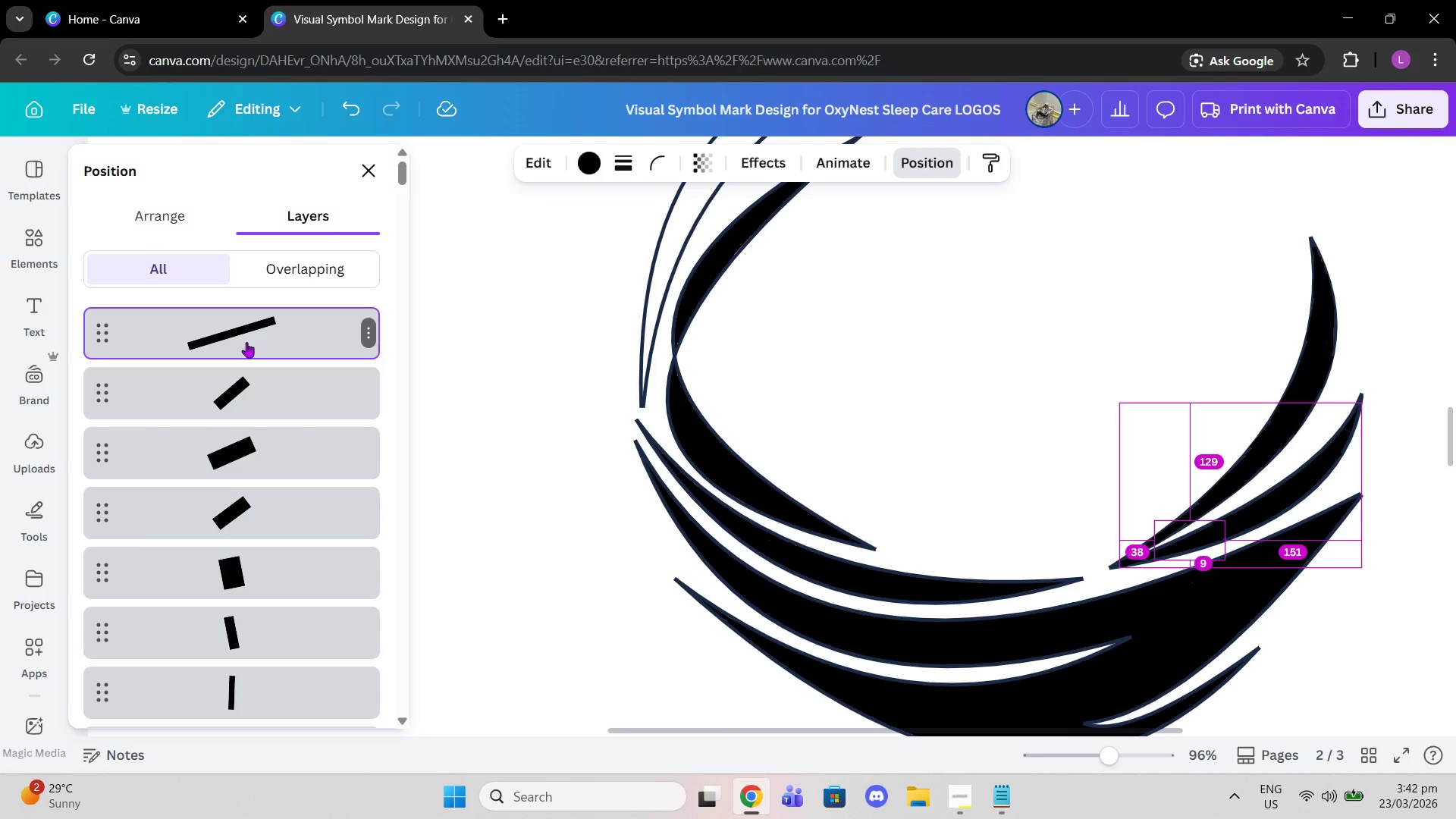 
key(Alt+Control+BracketLeft)
 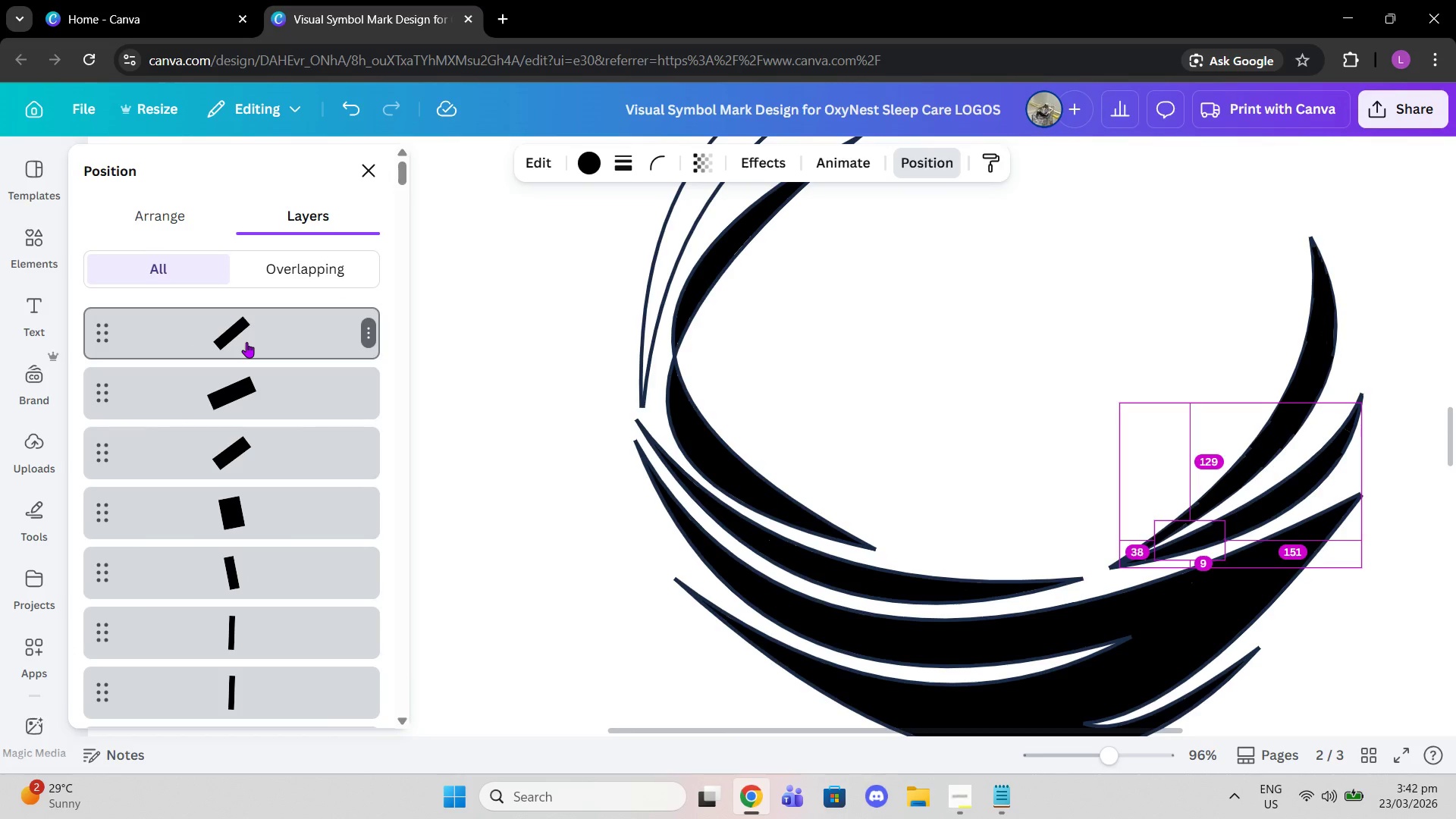 
left_click([246, 342])
 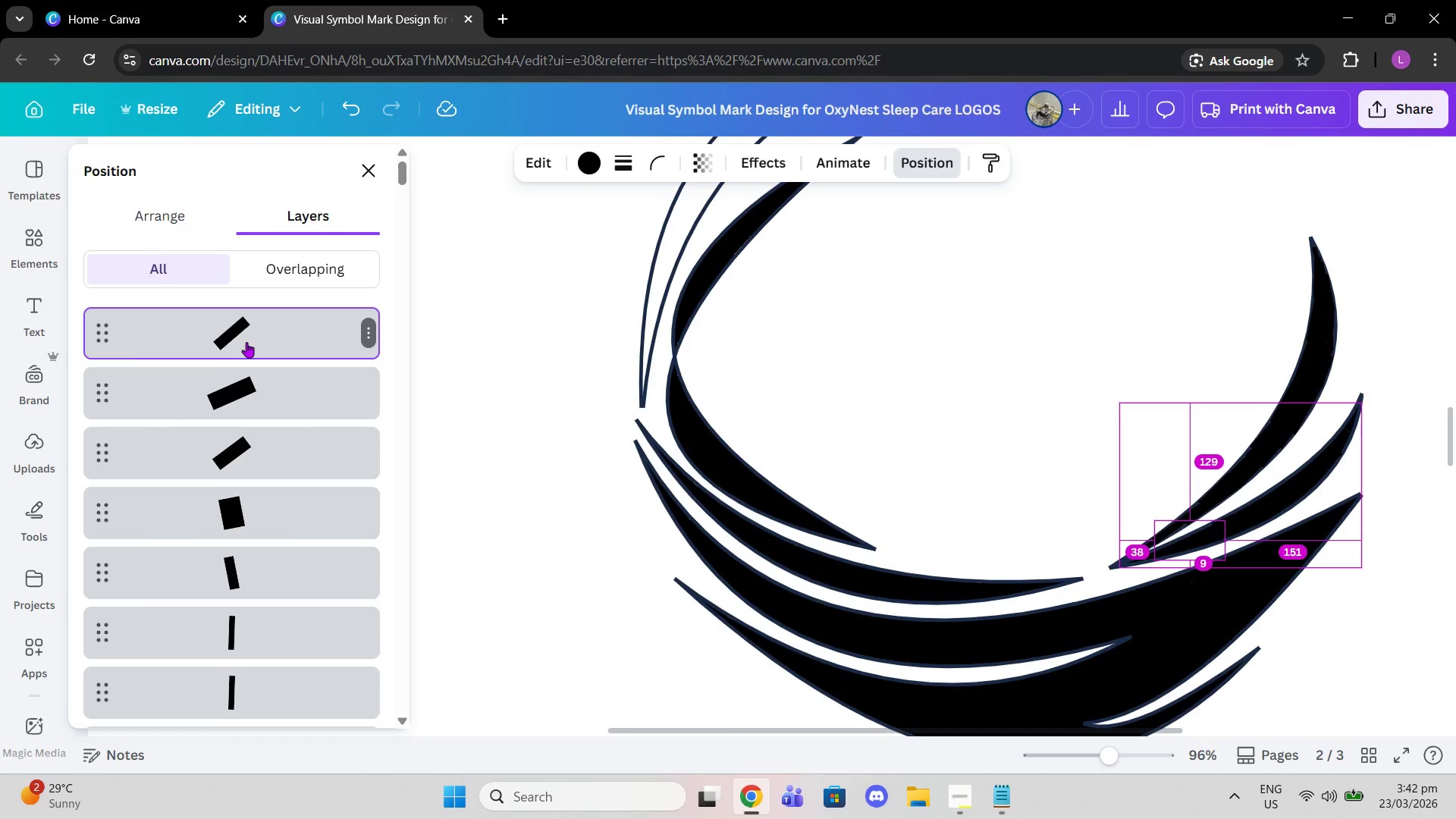 
key(Alt+Control+BracketLeft)
 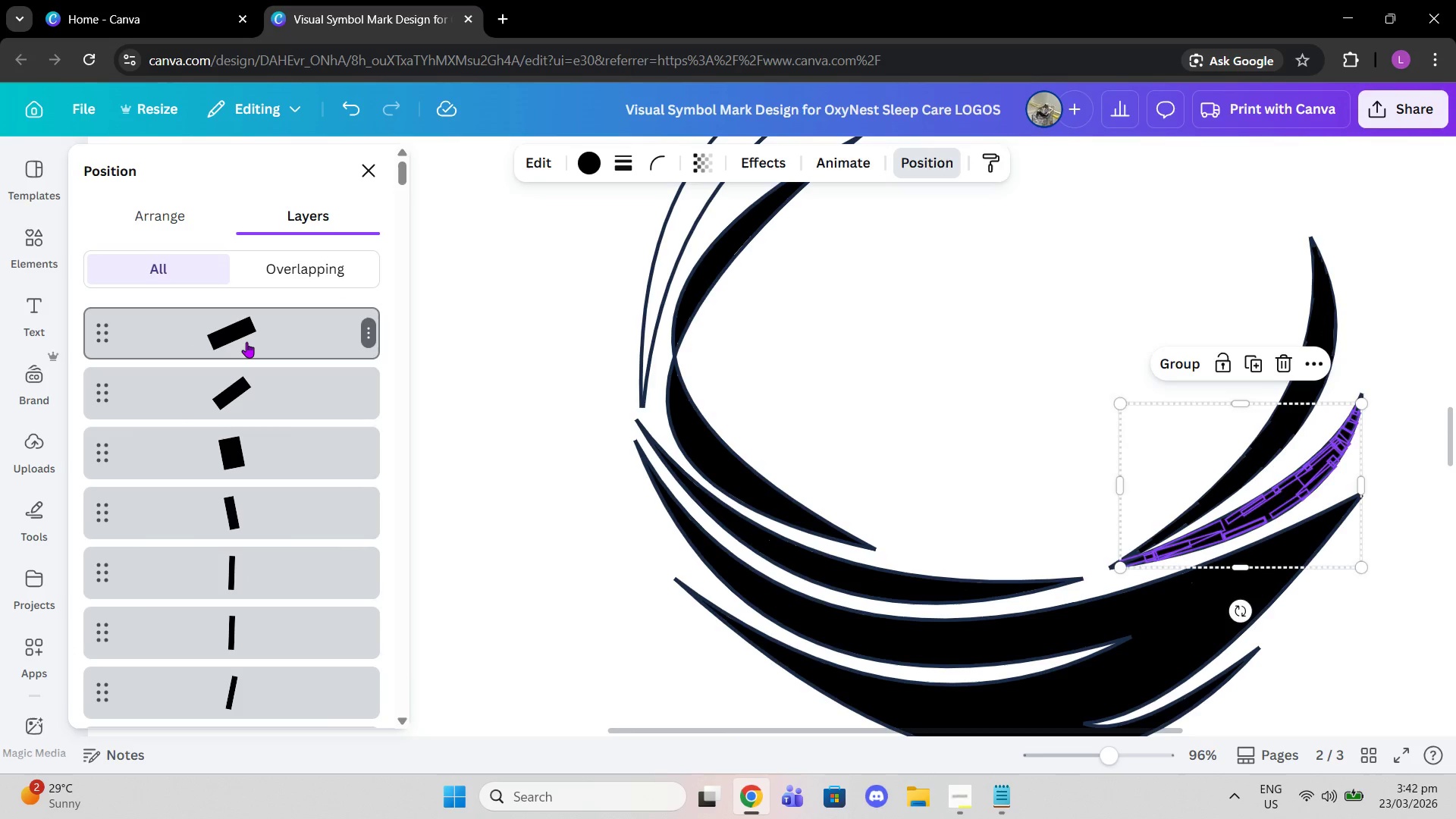 
left_click([246, 342])
 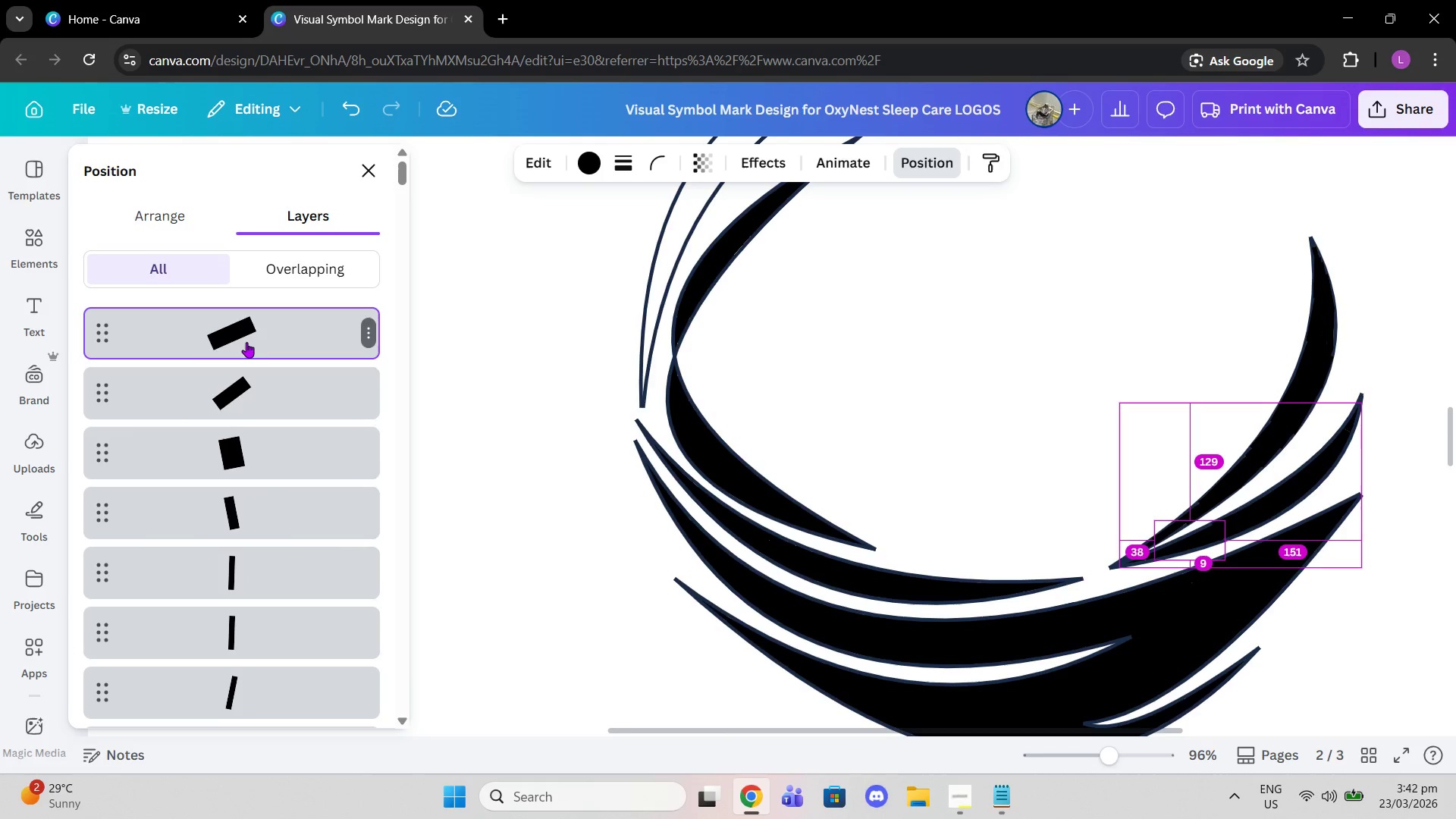 
key(Alt+Control+BracketLeft)
 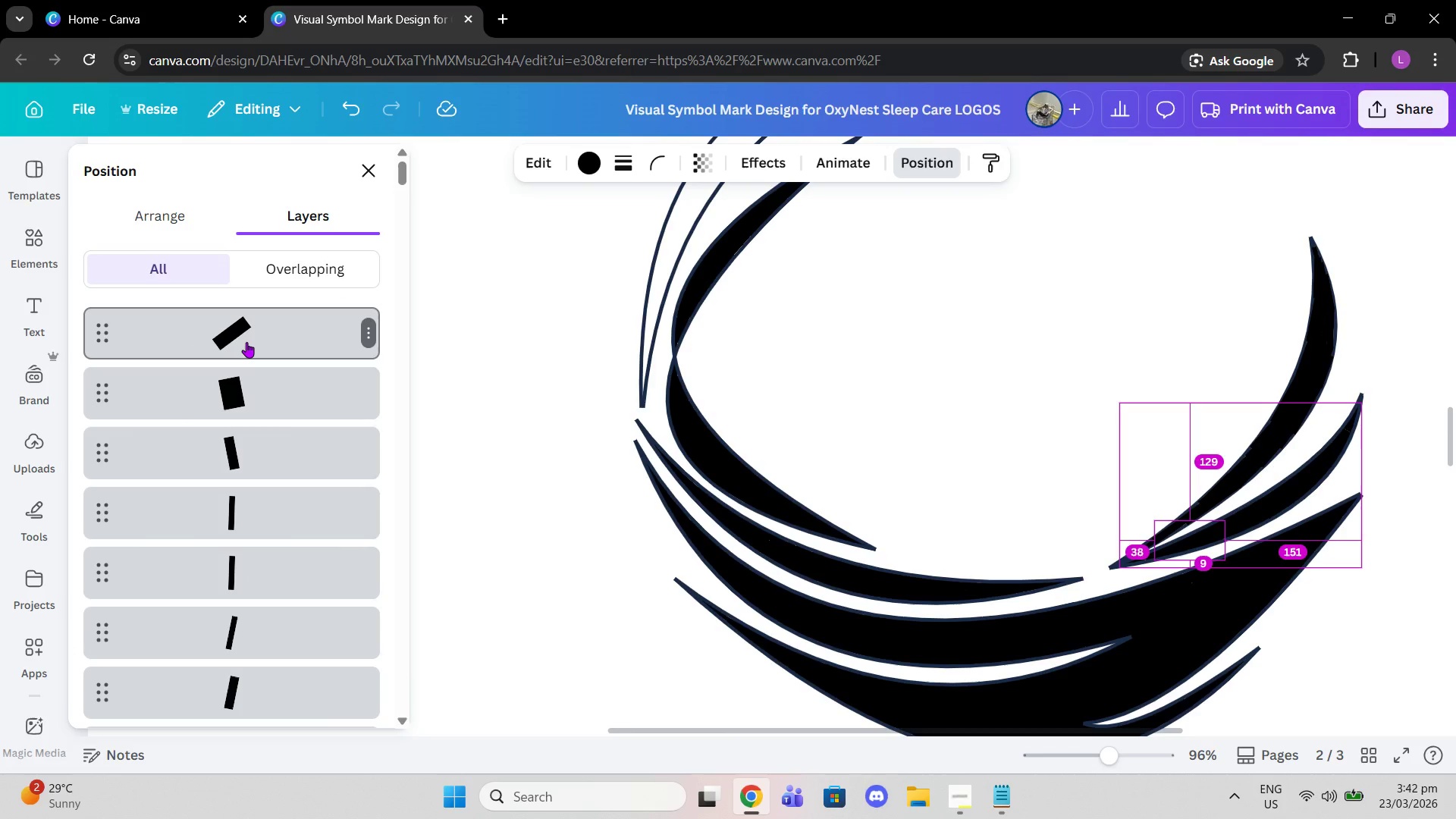 
left_click([246, 342])
 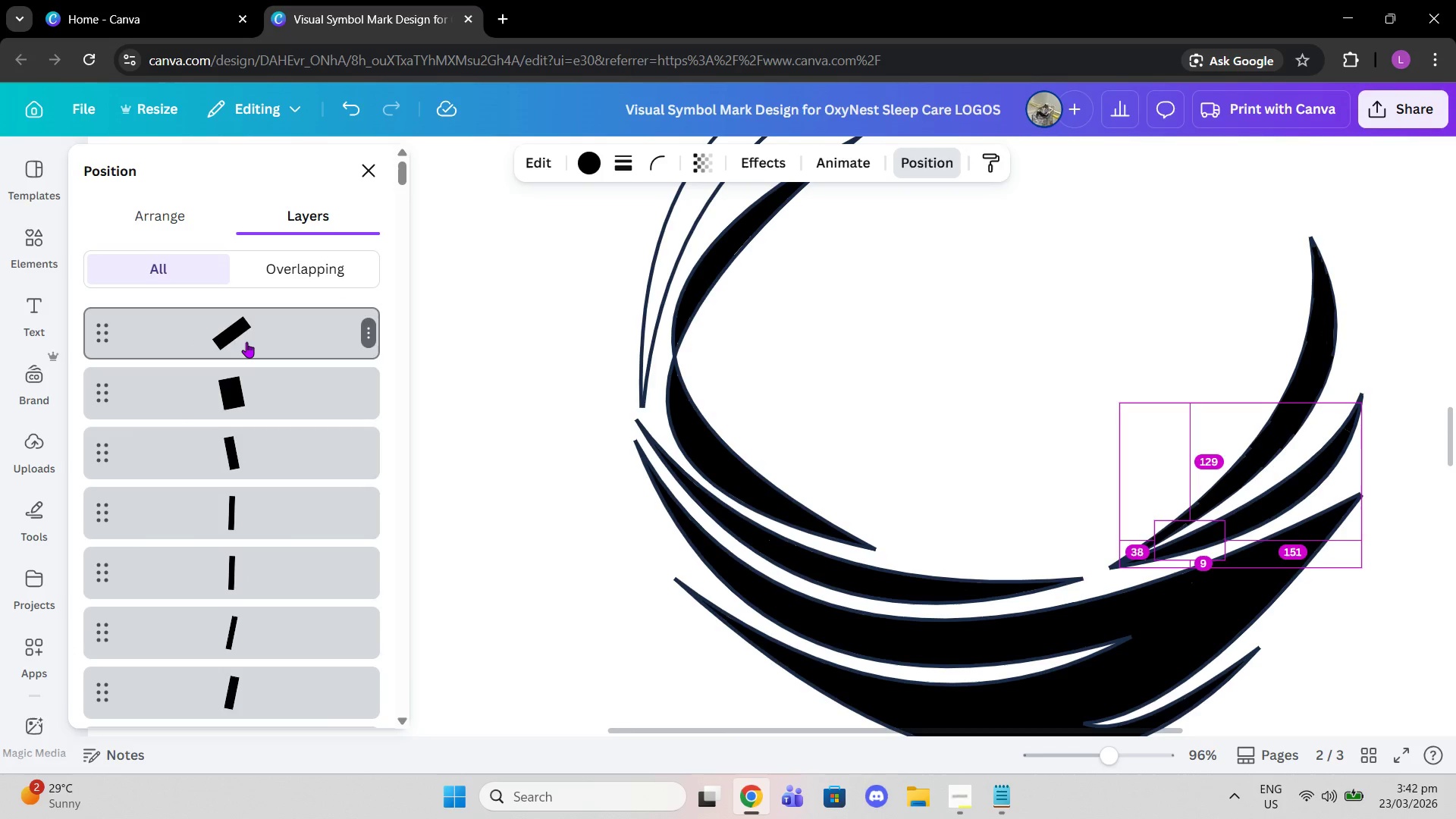 
key(Alt+Control+BracketLeft)
 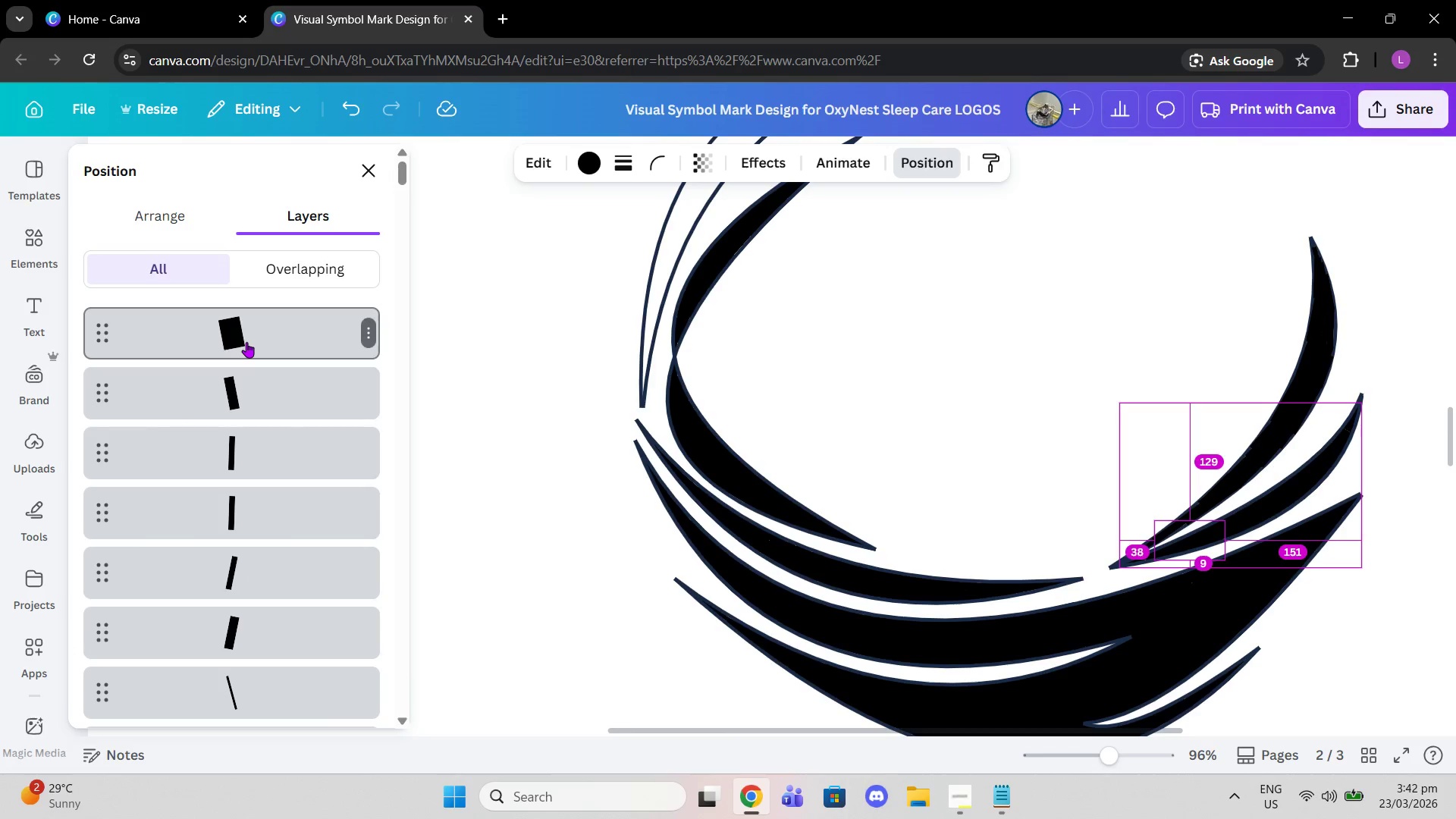 
left_click([246, 342])
 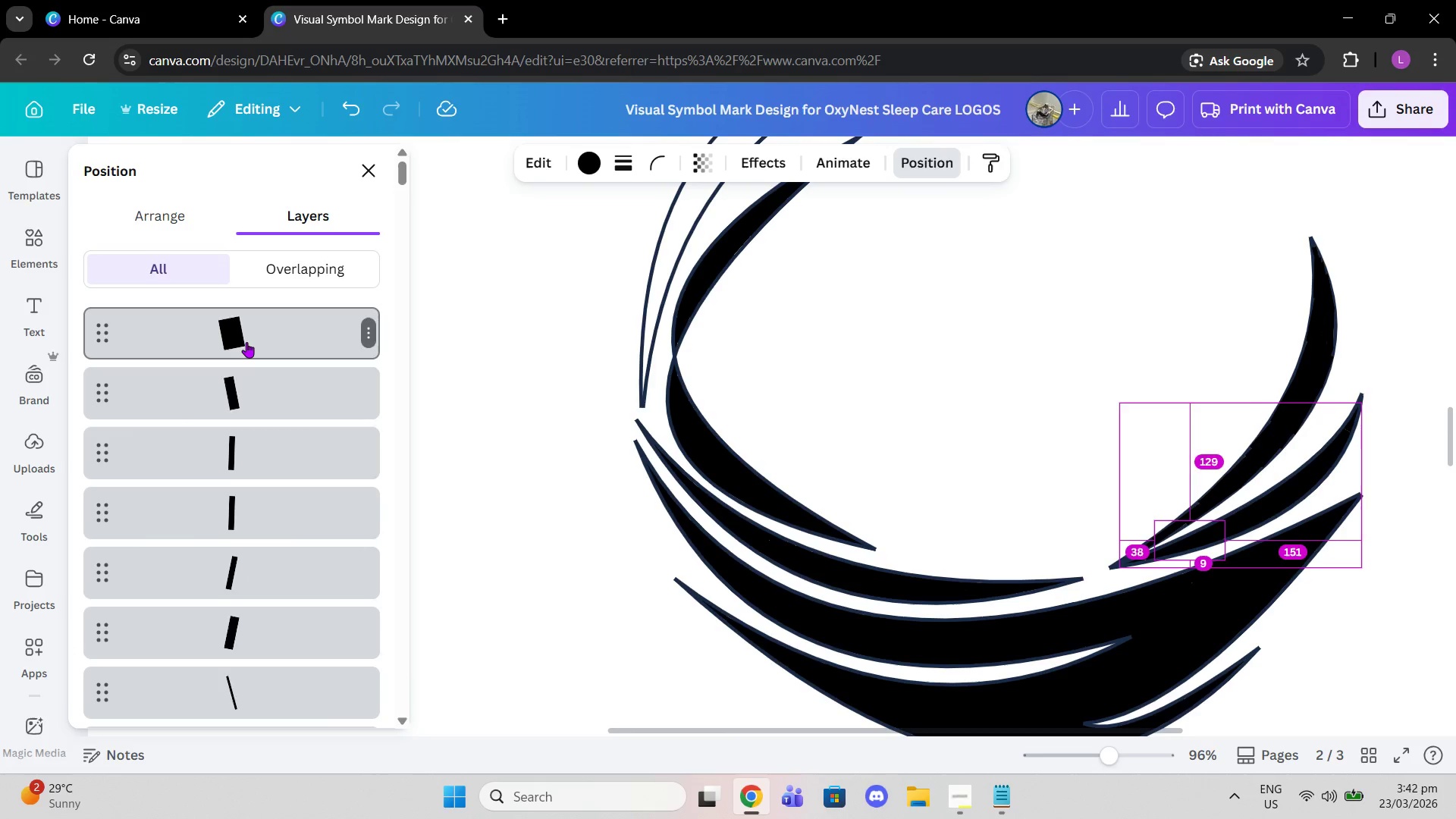 
key(Alt+Control+BracketLeft)
 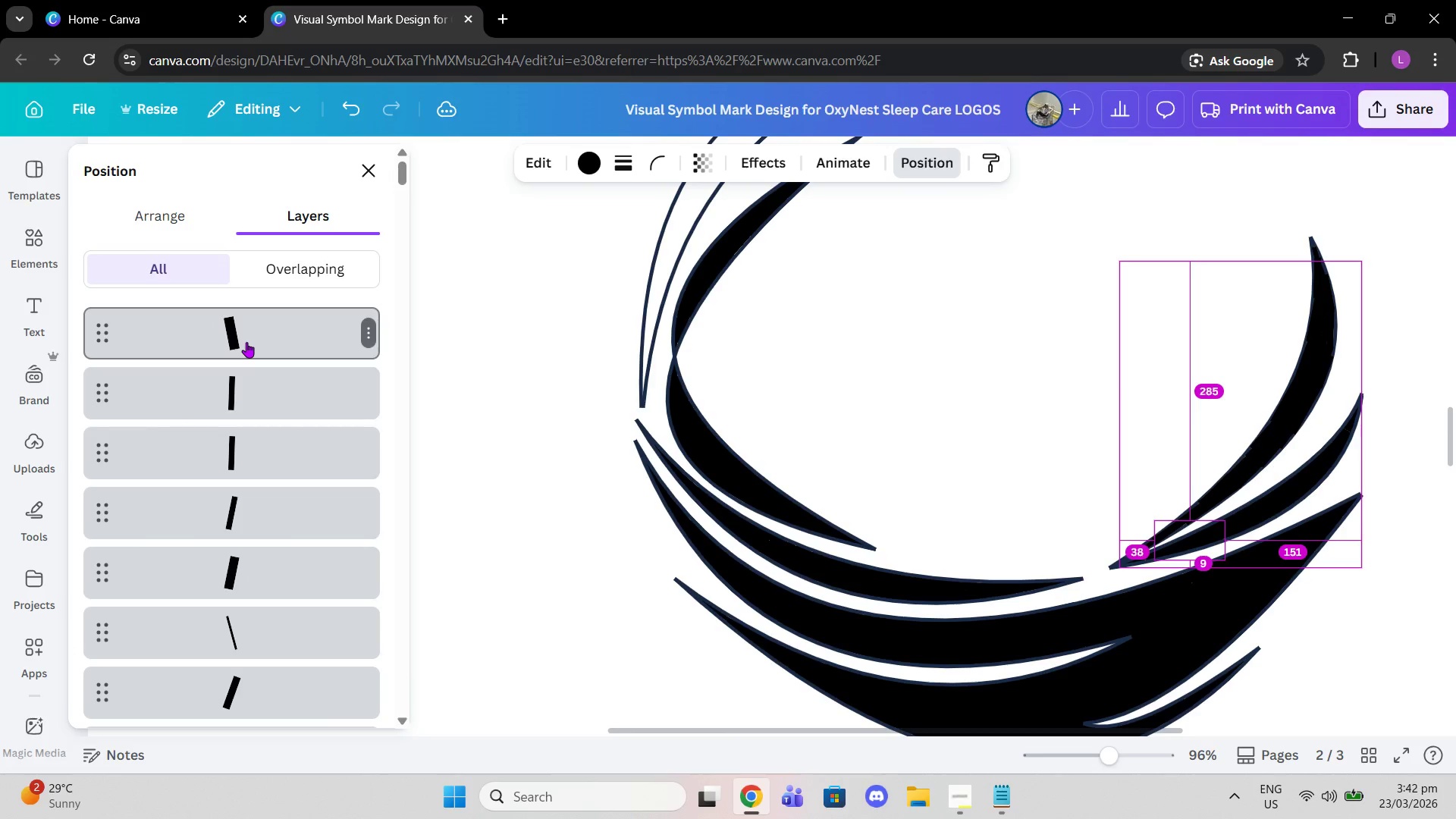 
left_click([246, 342])
 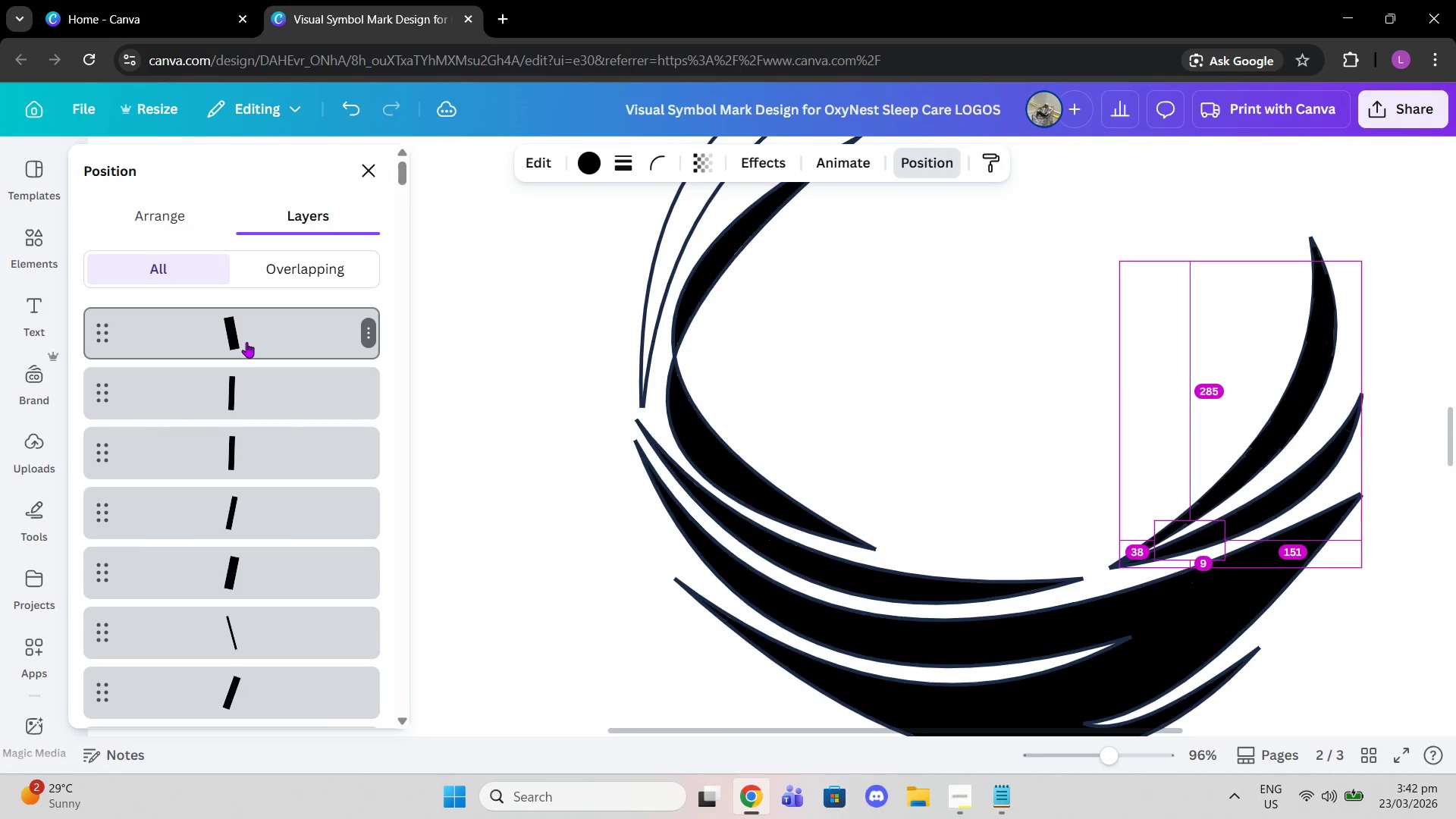 
key(Alt+Control+BracketLeft)
 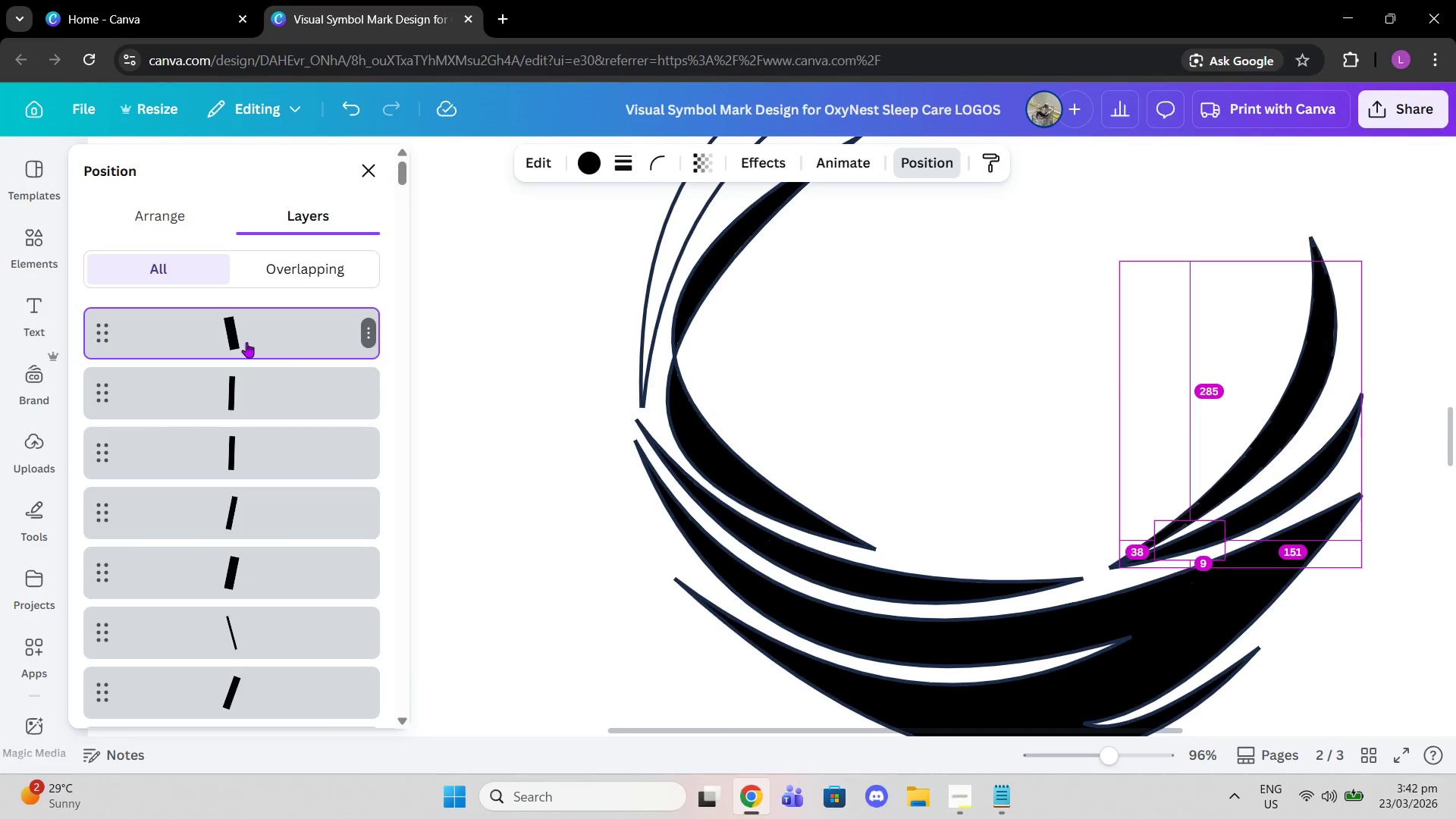 
key(Alt+Control+BracketLeft)
 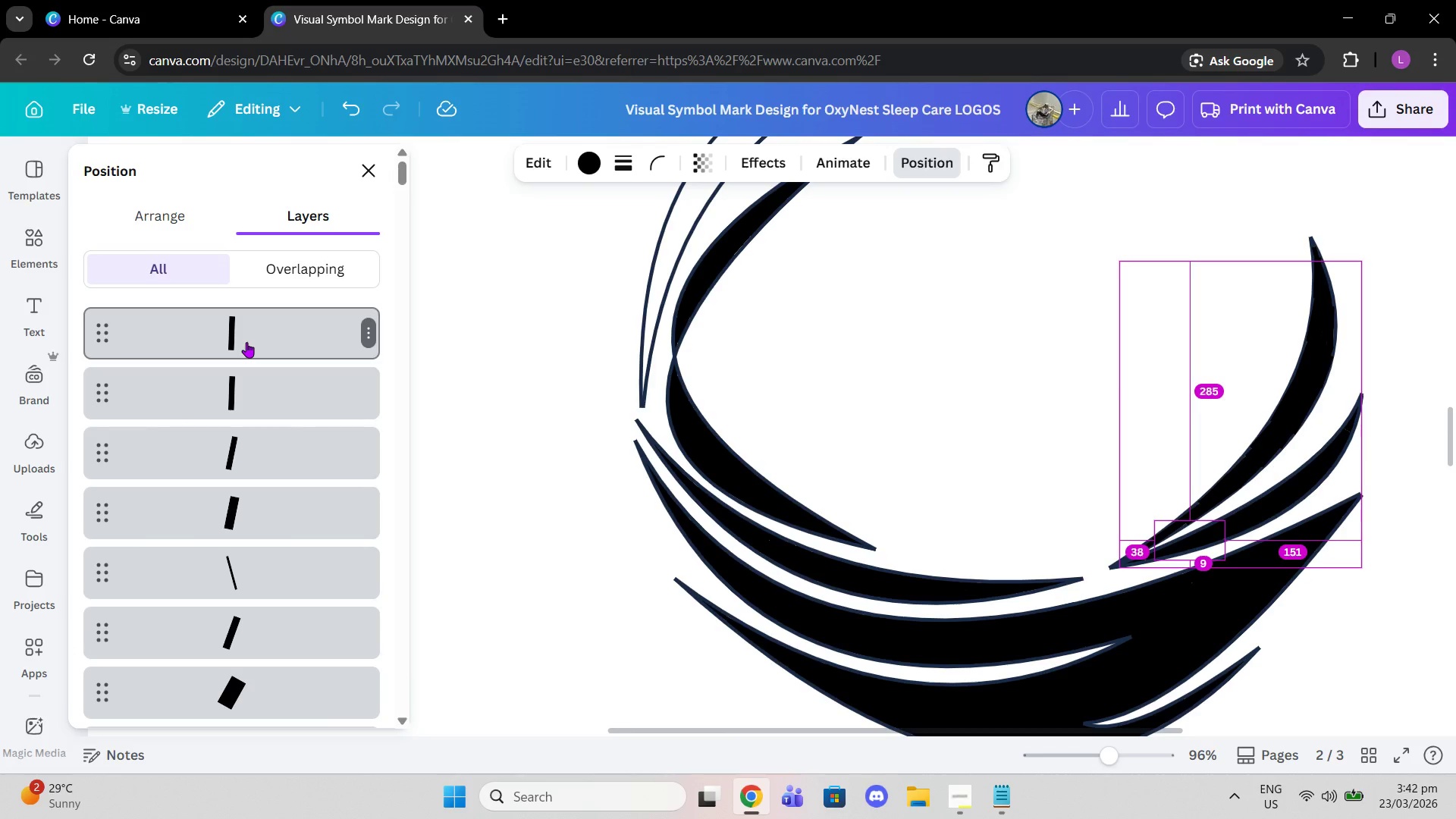 
left_click([246, 342])
 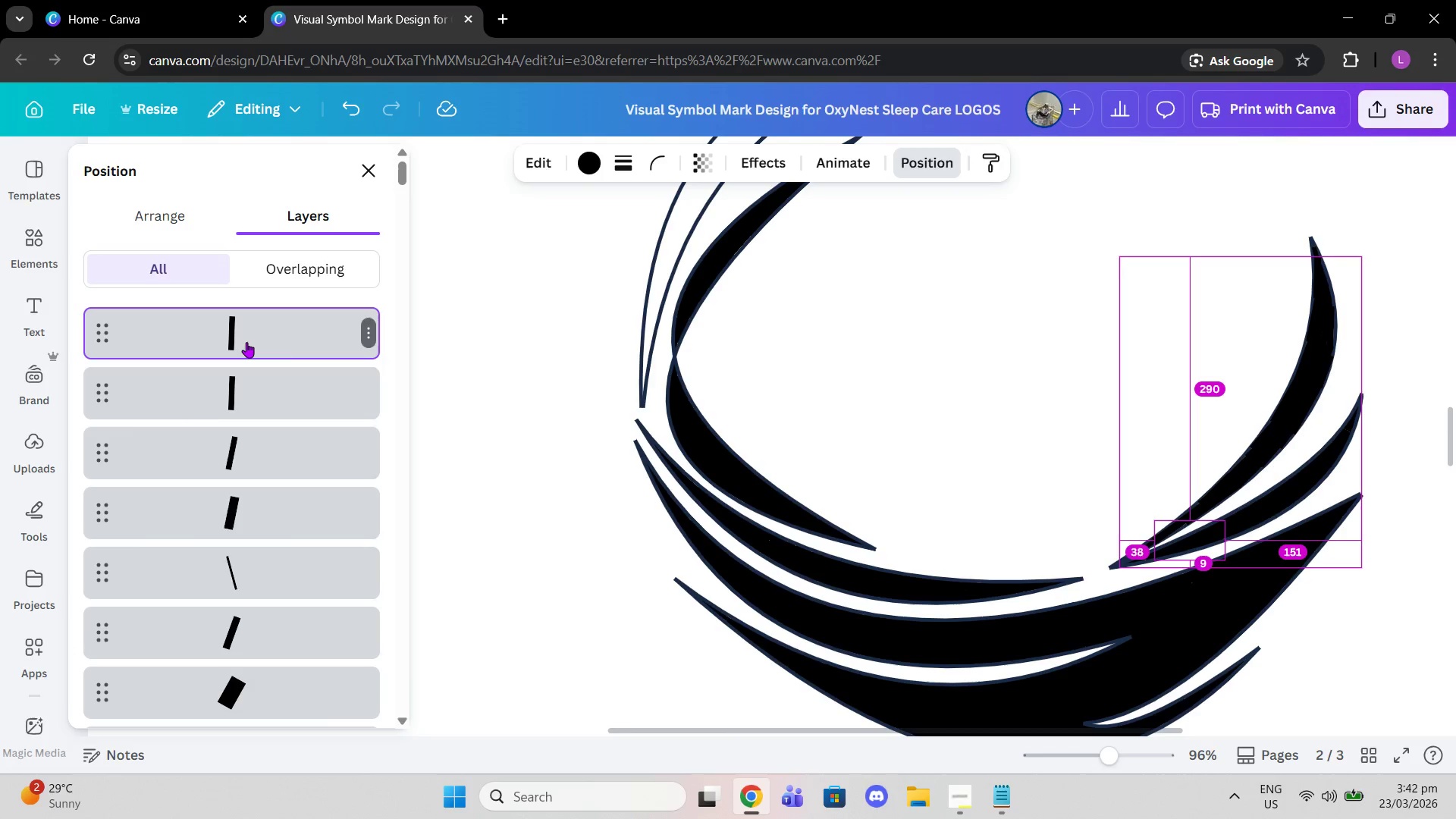 
key(Alt+Control+BracketLeft)
 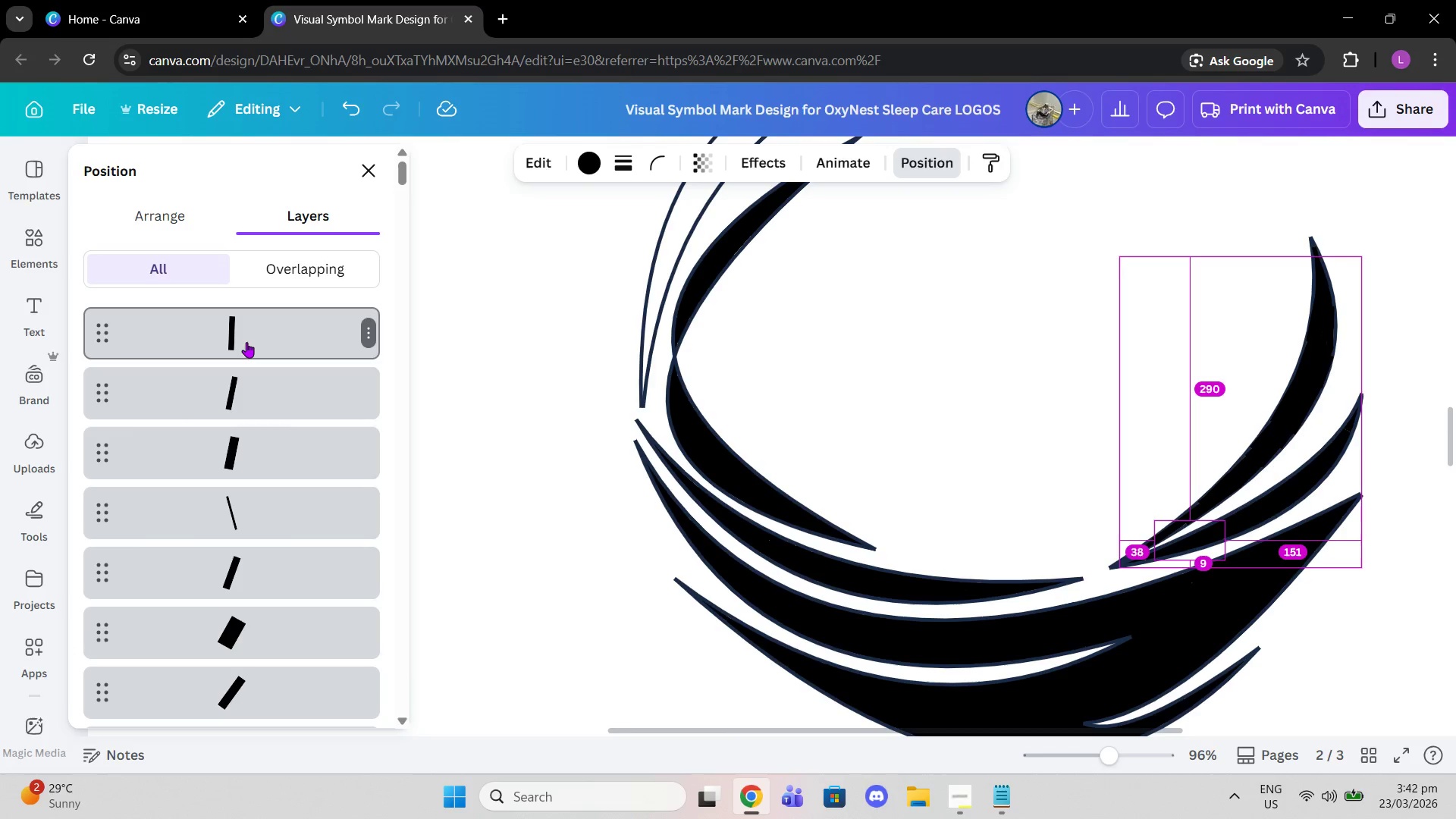 
left_click([246, 342])
 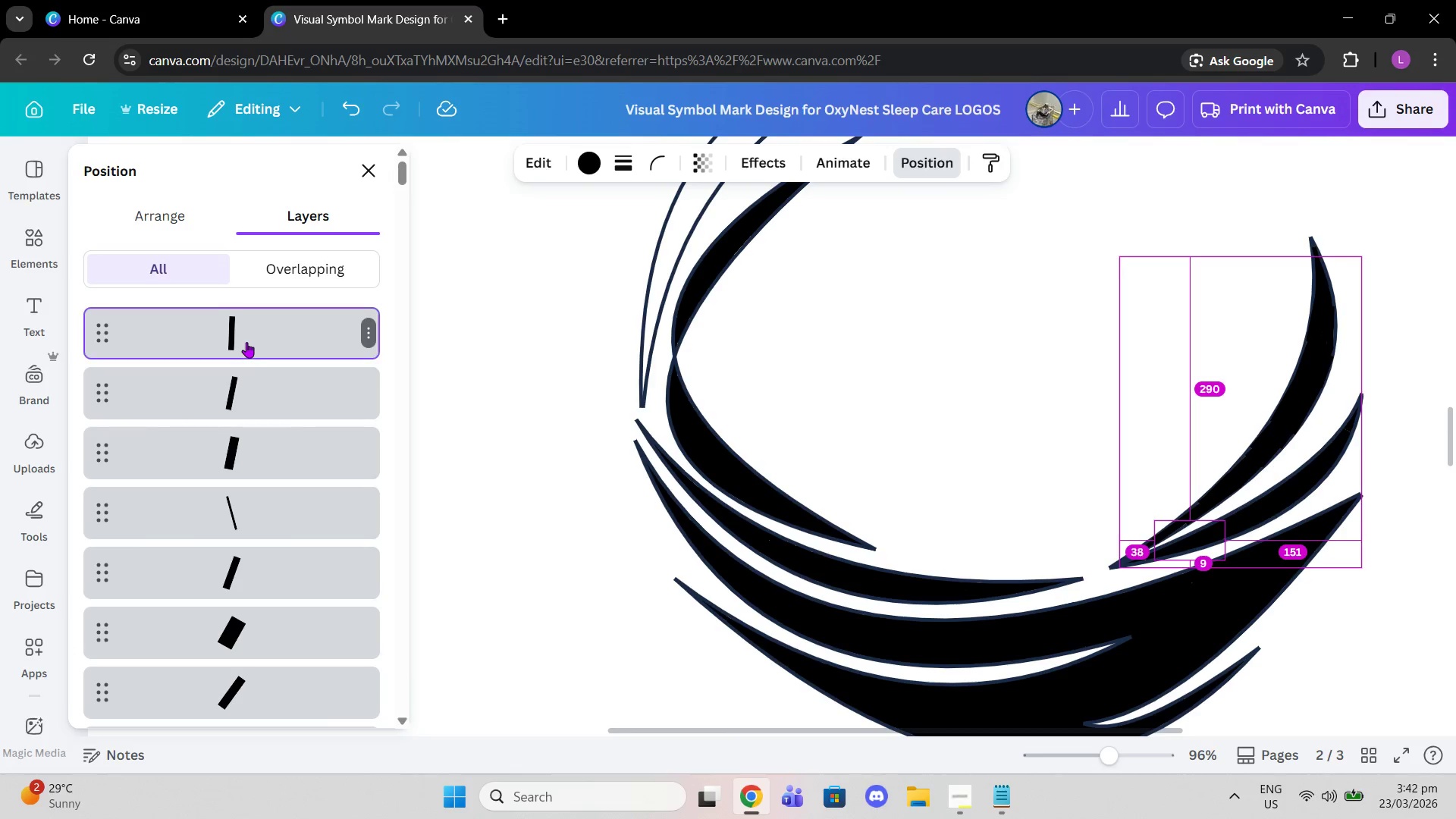 
key(Alt+Control+BracketLeft)
 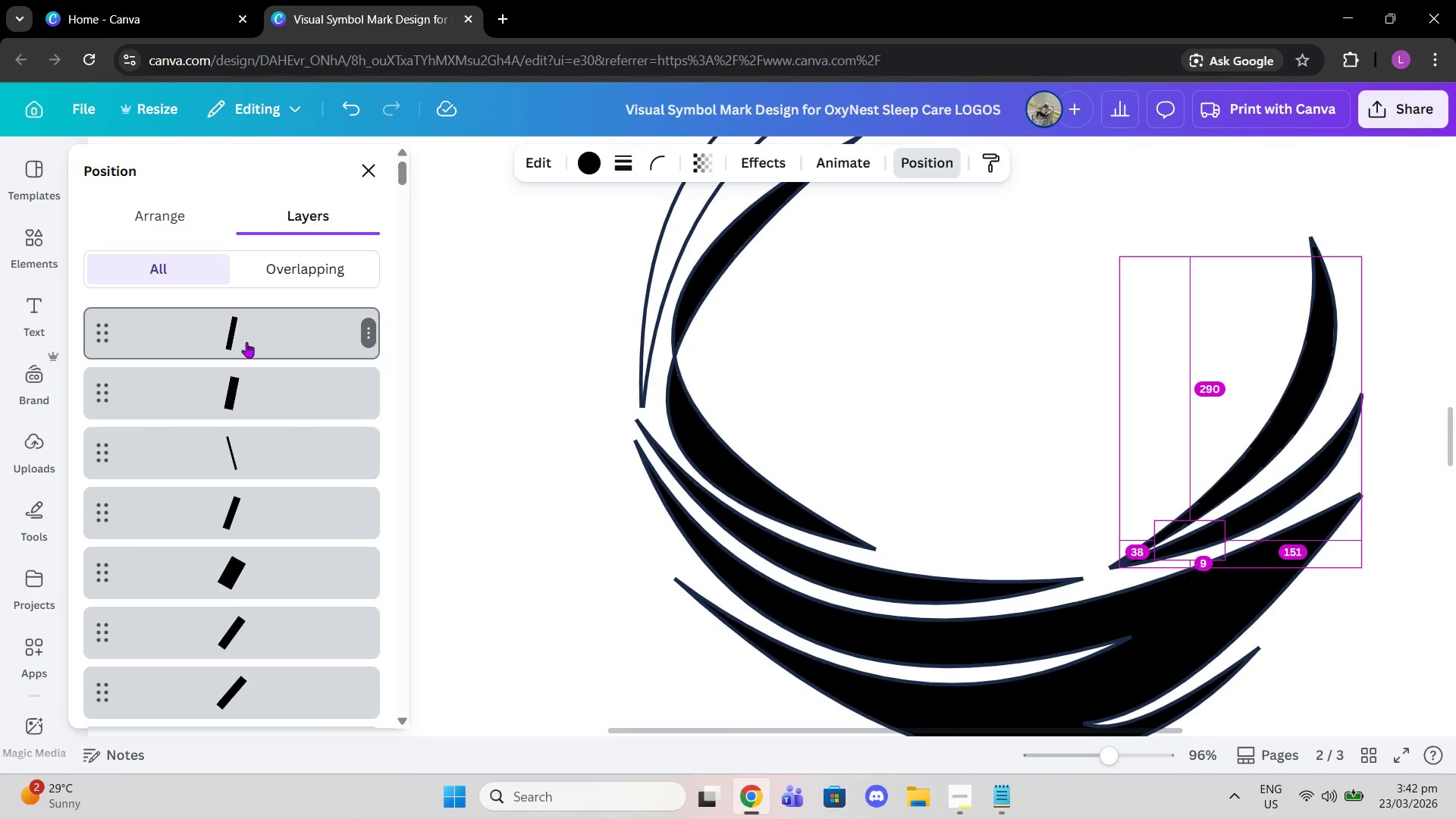 
left_click([246, 342])
 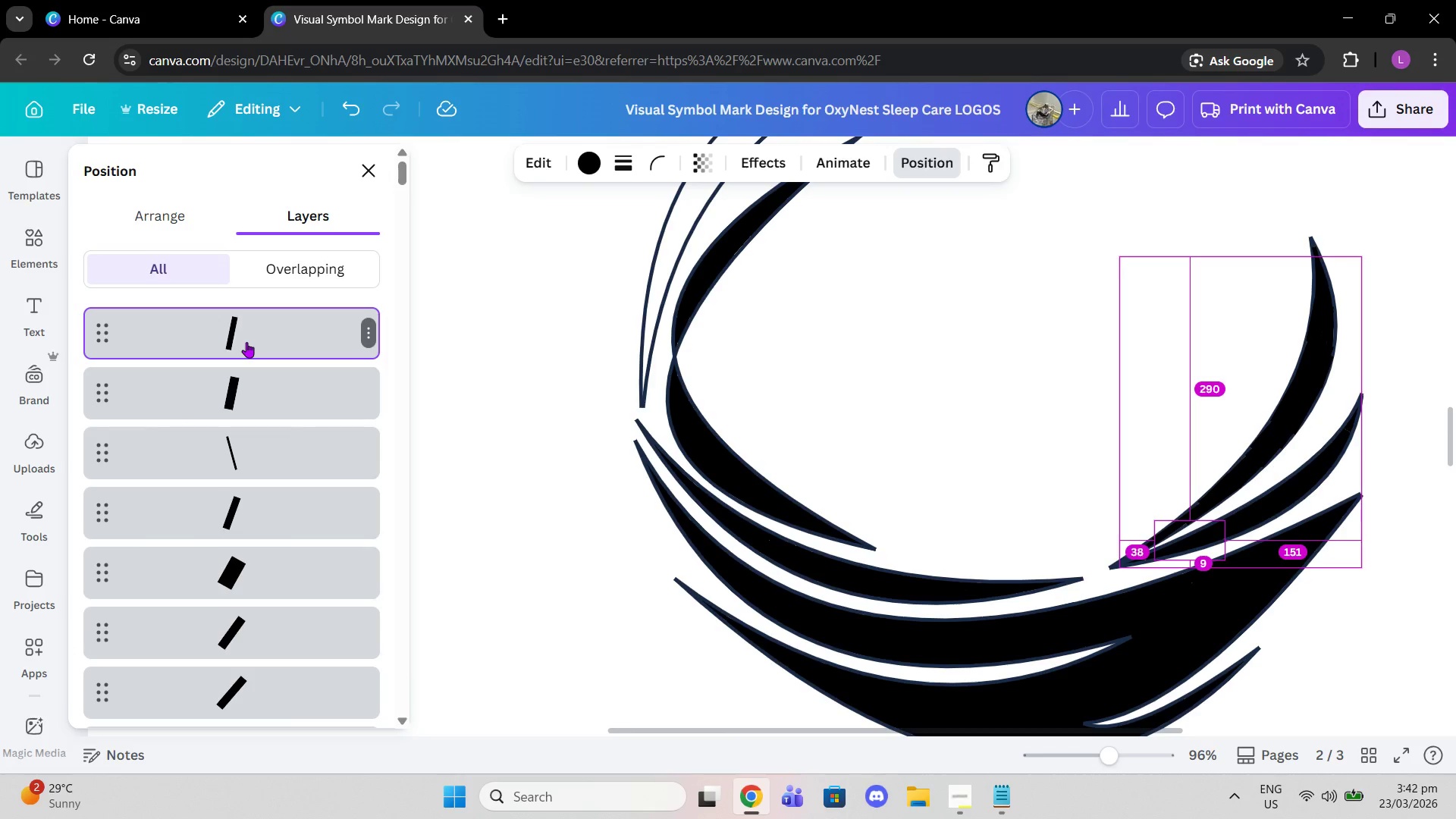 
key(Alt+Control+BracketLeft)
 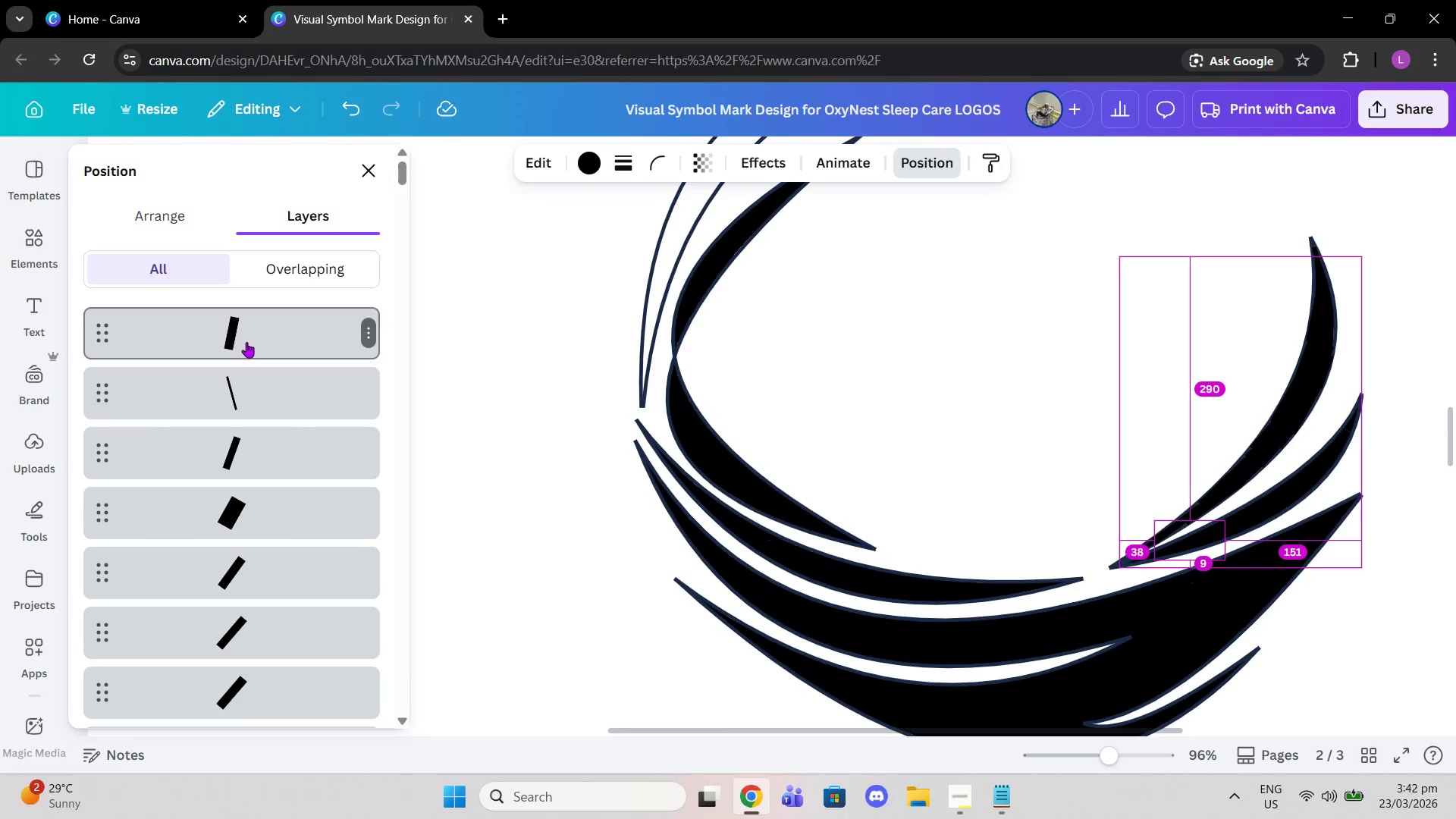 
left_click([246, 342])
 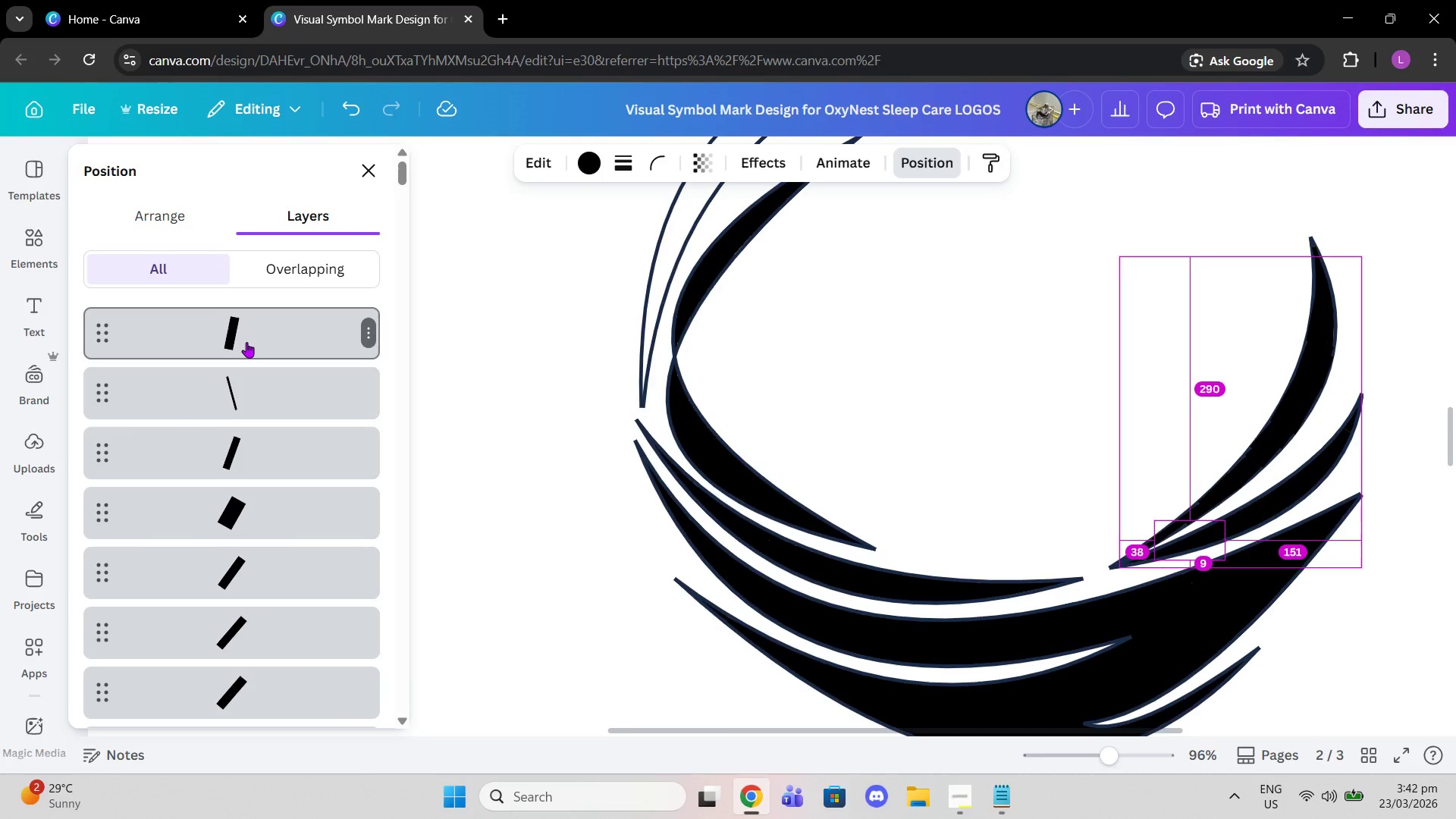 
key(Alt+Control+BracketLeft)
 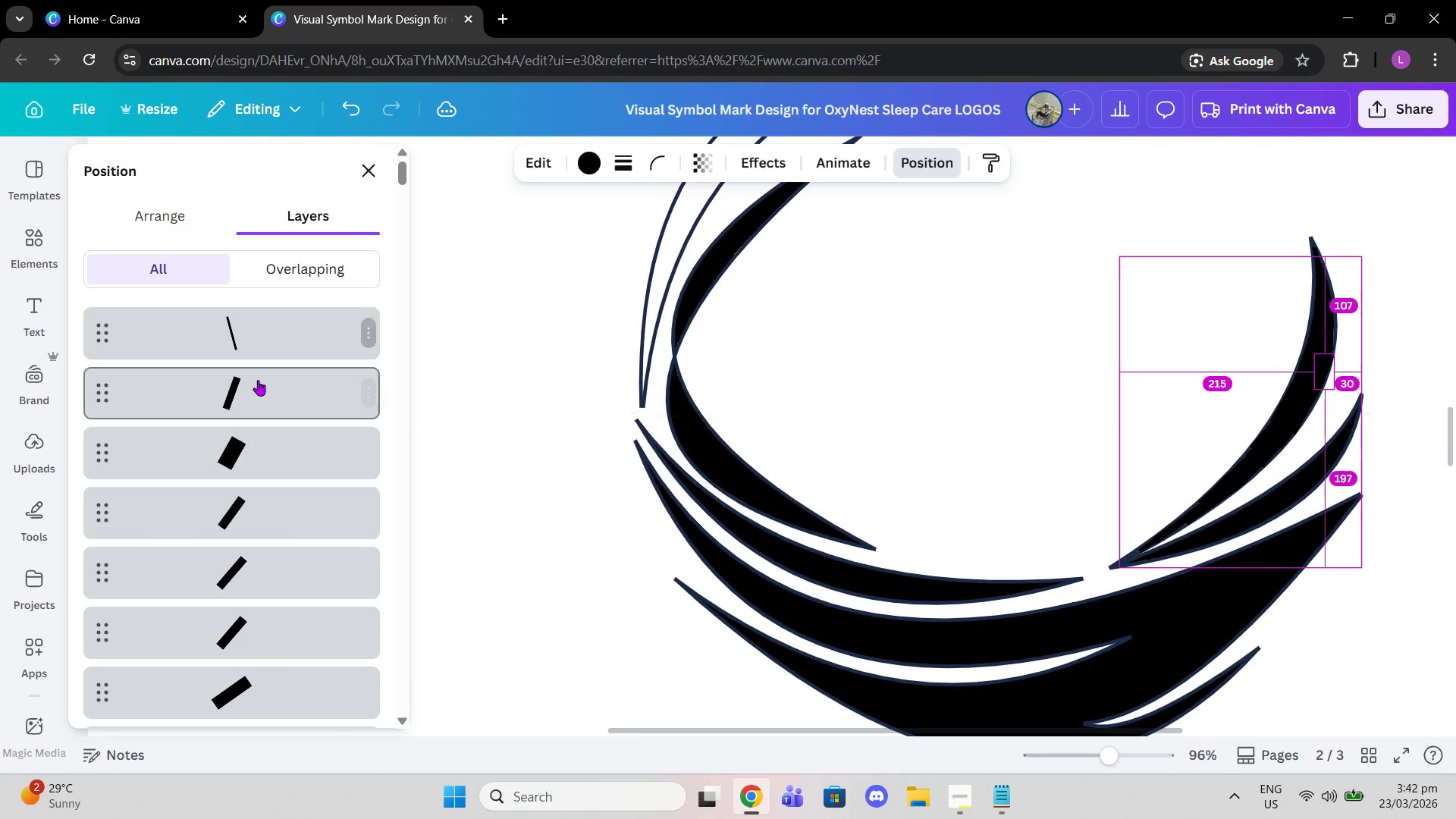 
left_click([258, 380])
 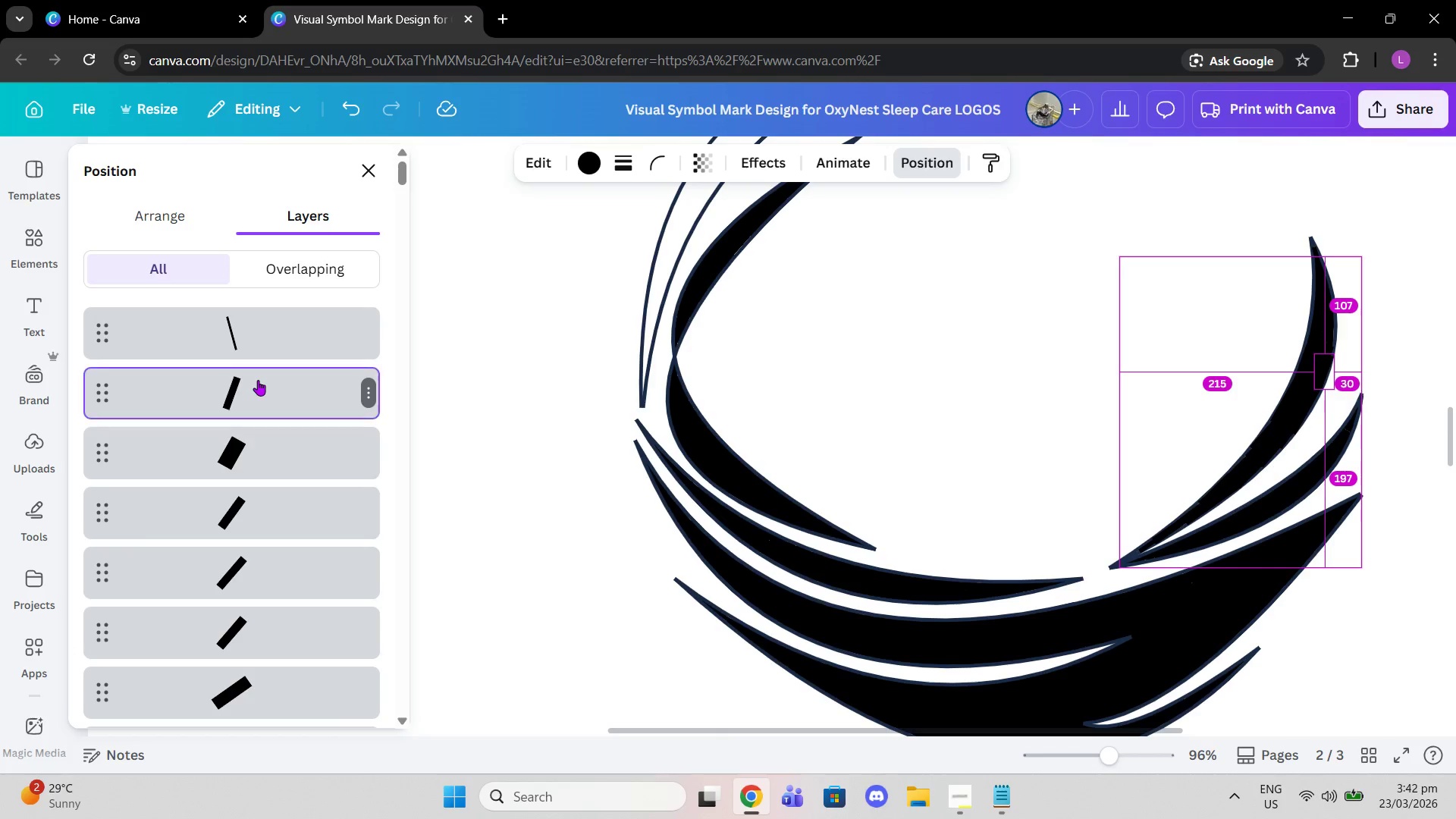 
key(Alt+Control+BracketLeft)
 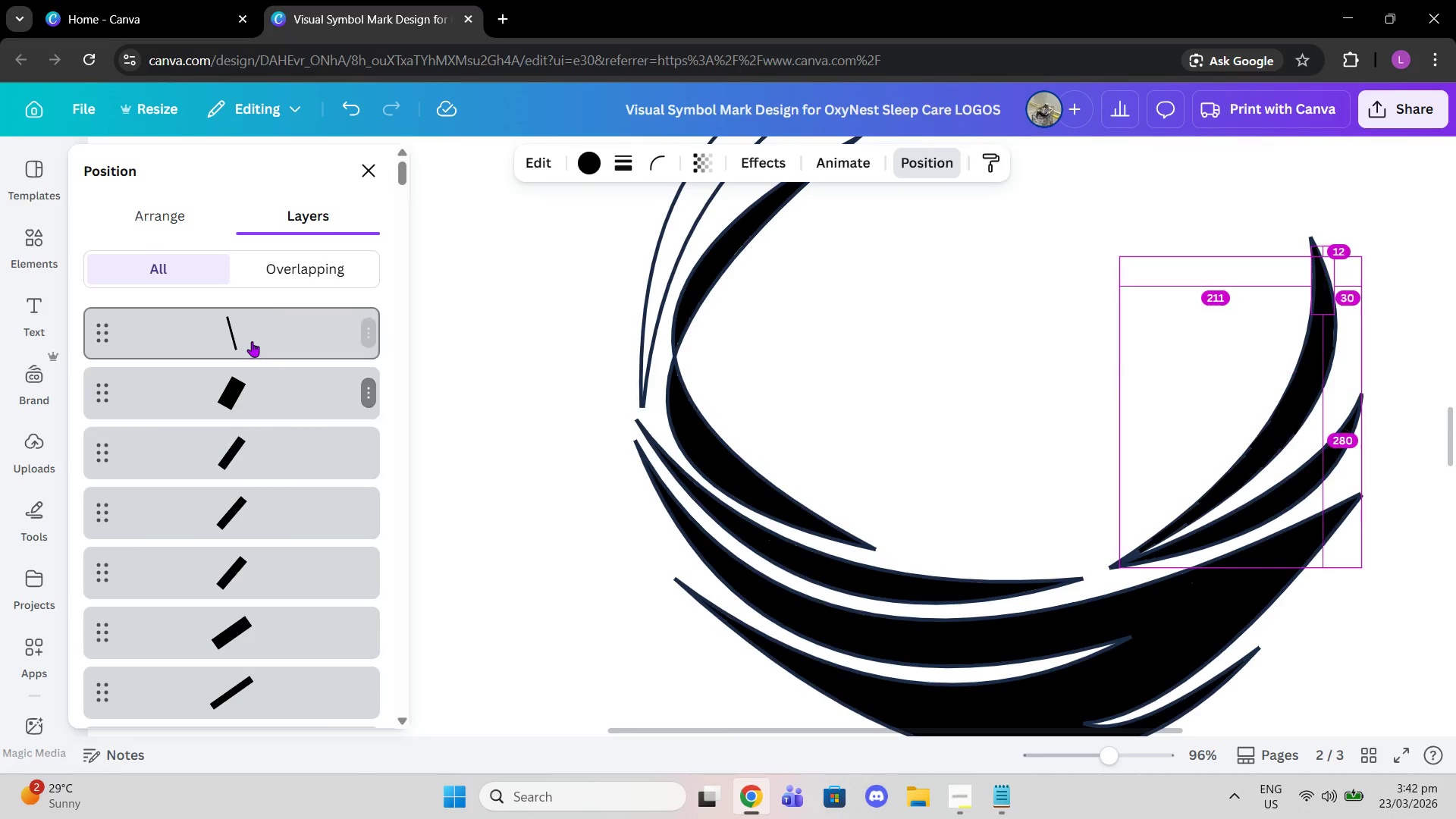 
left_click([252, 341])
 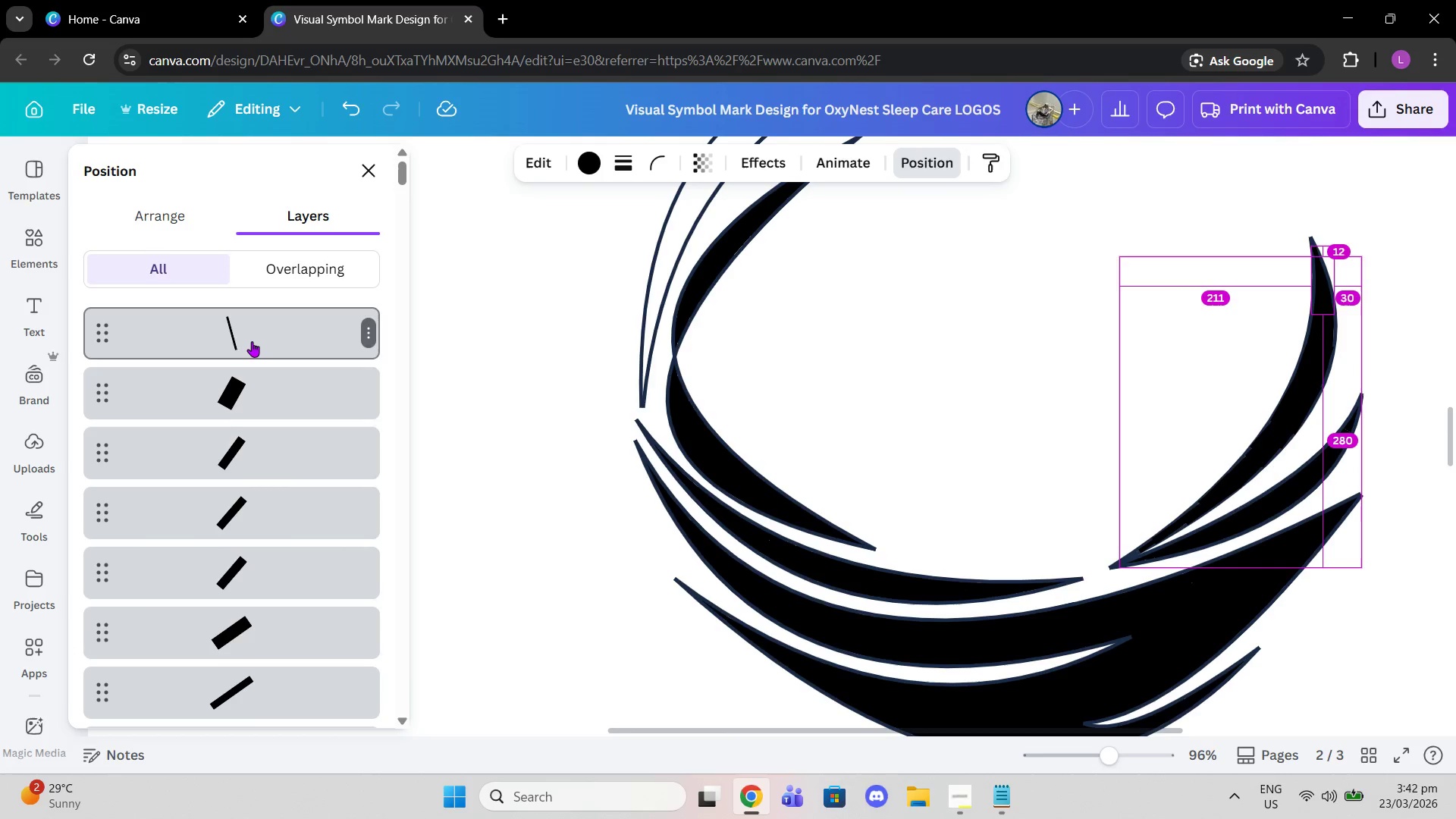 
key(Alt+Control+BracketLeft)
 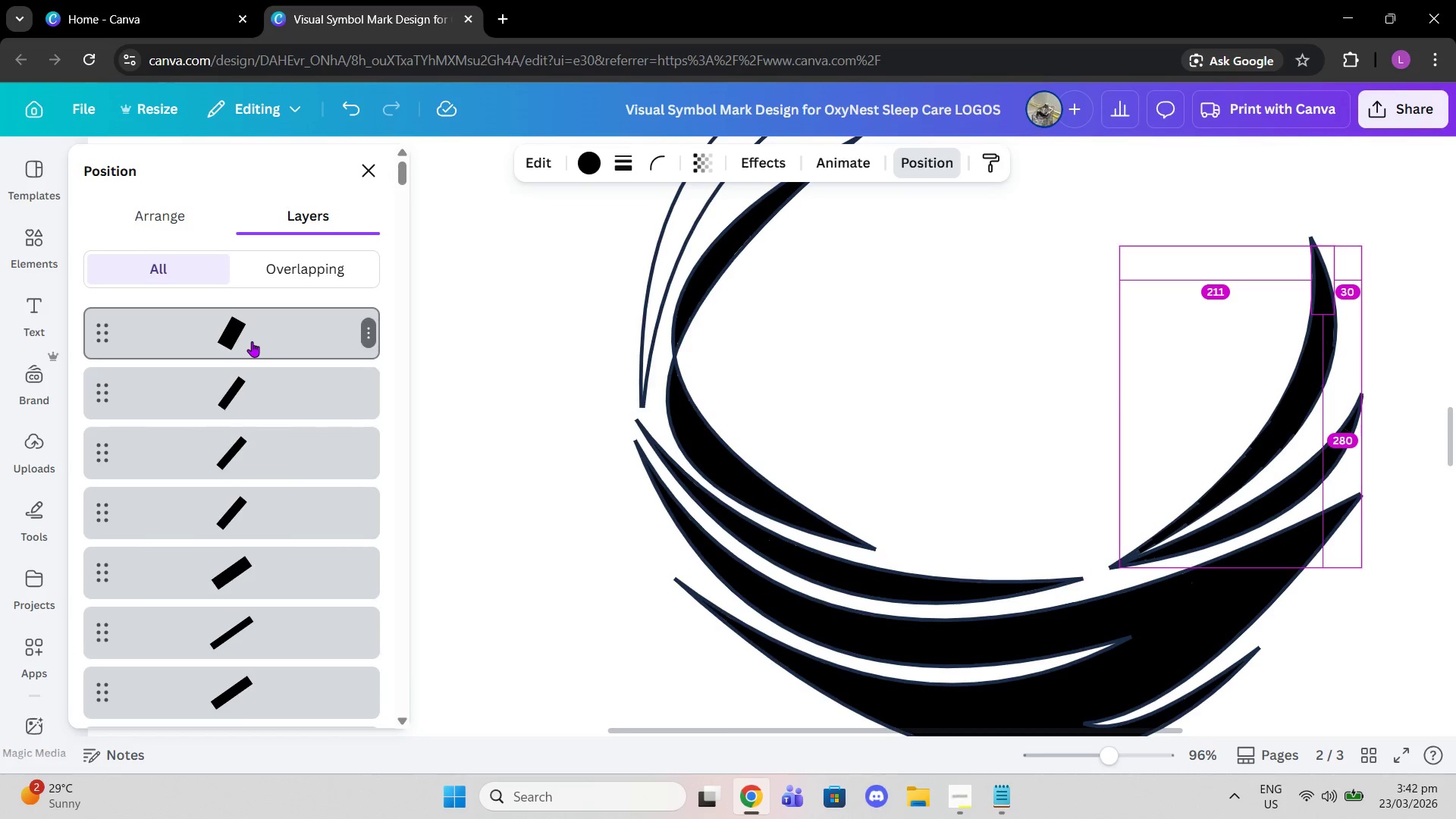 
left_click([252, 341])
 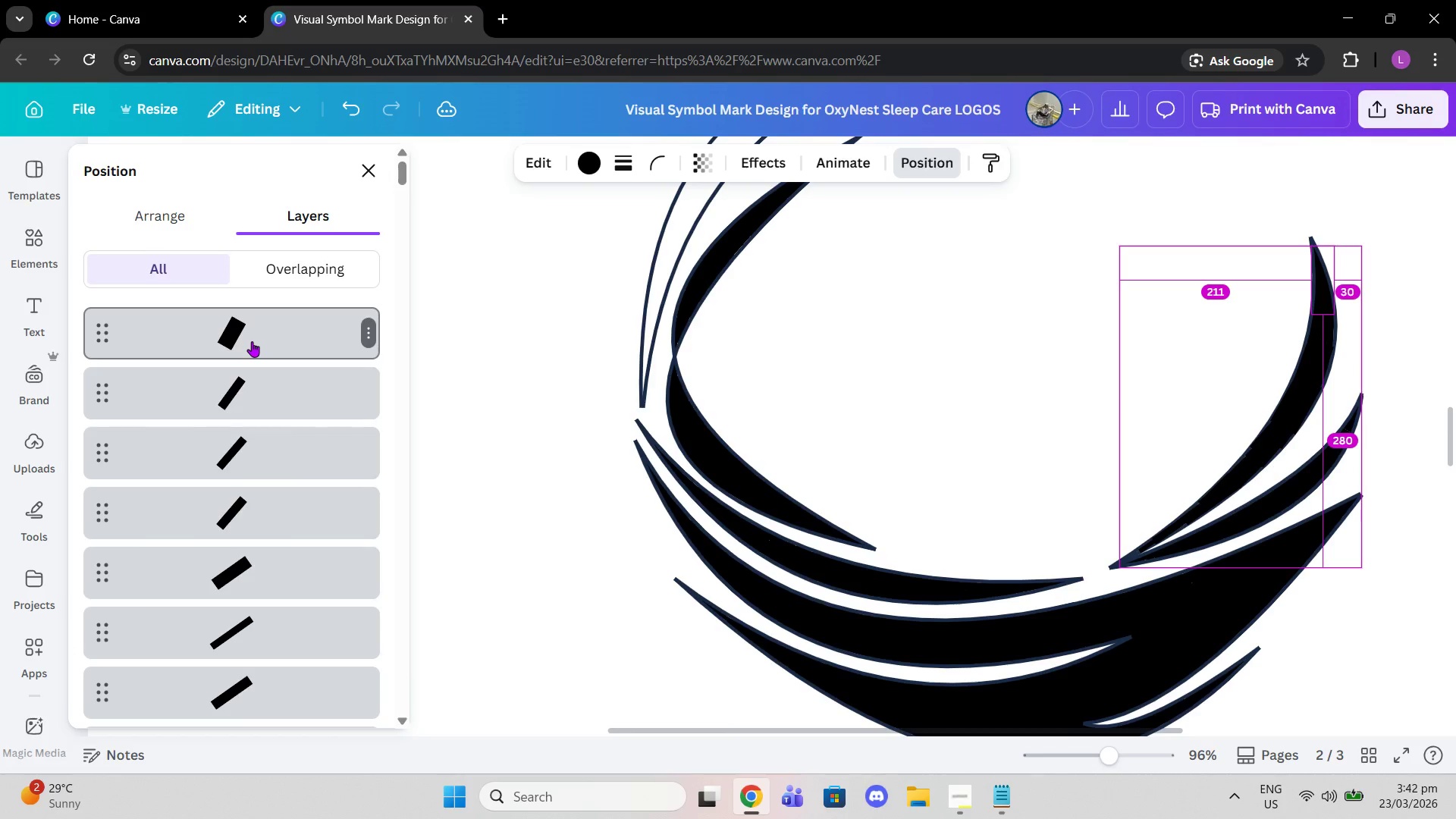 
key(Alt+Control+BracketLeft)
 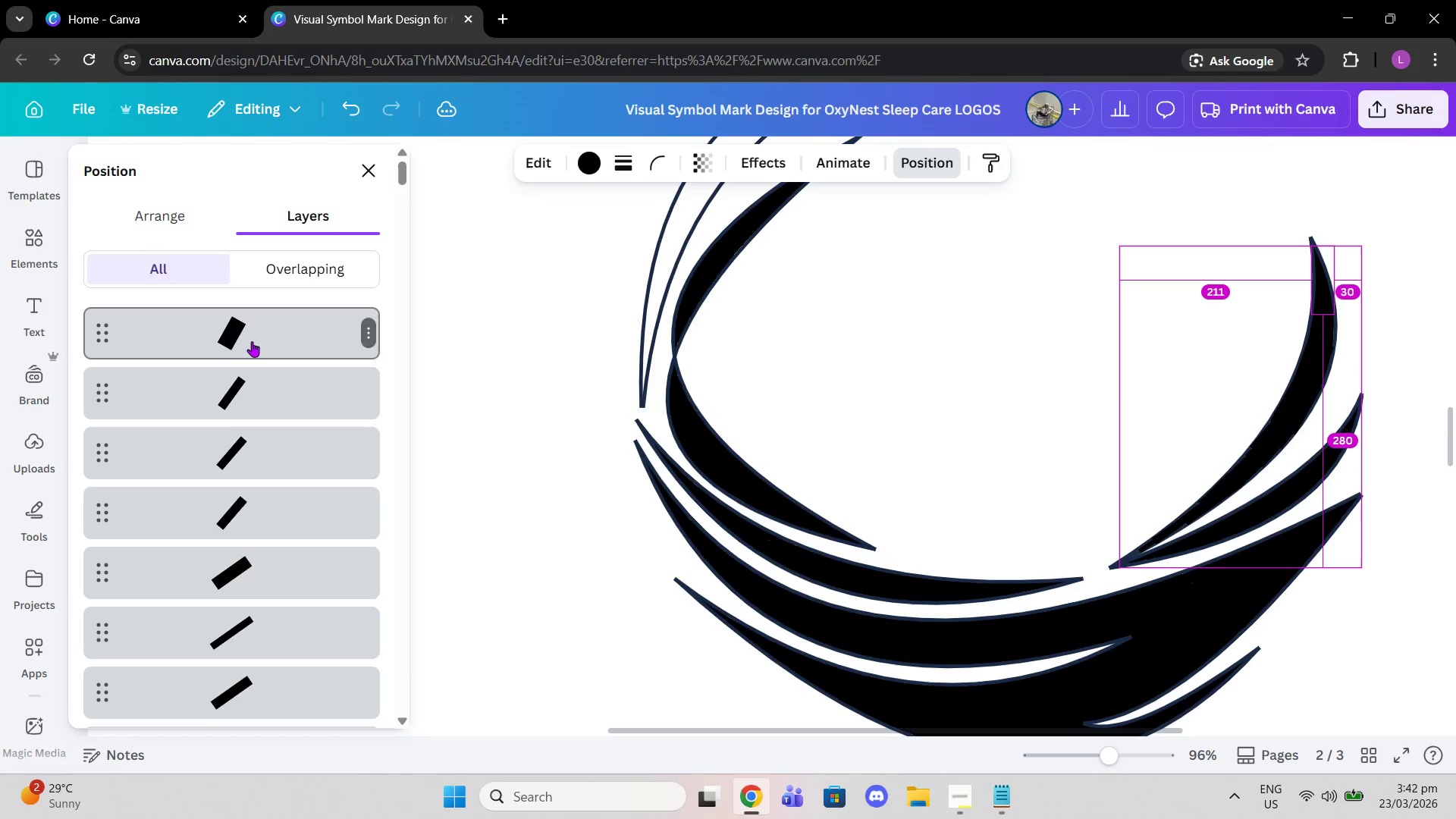 
left_click([252, 341])
 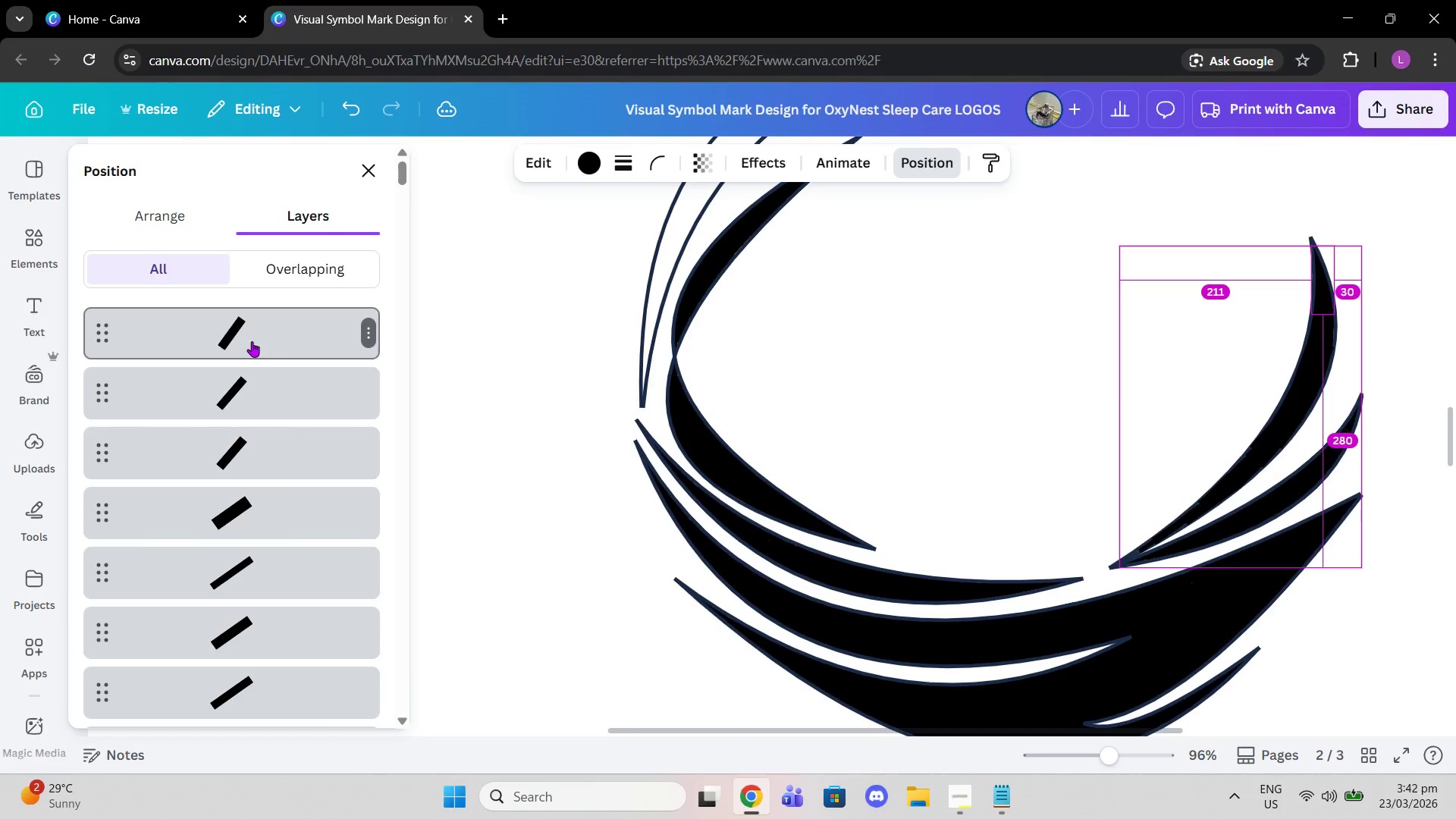 
key(Alt+Control+BracketLeft)
 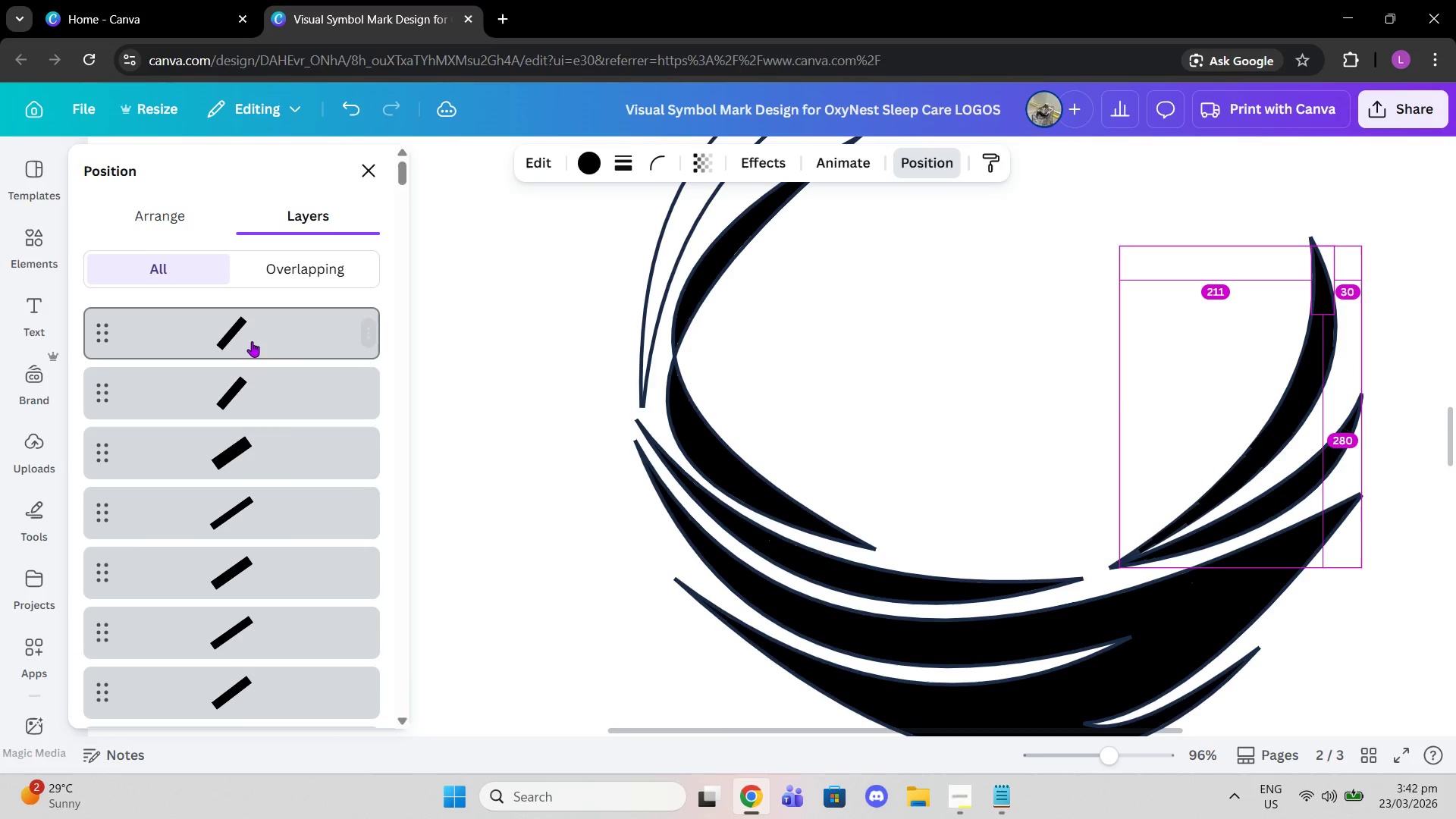 
left_click([252, 341])
 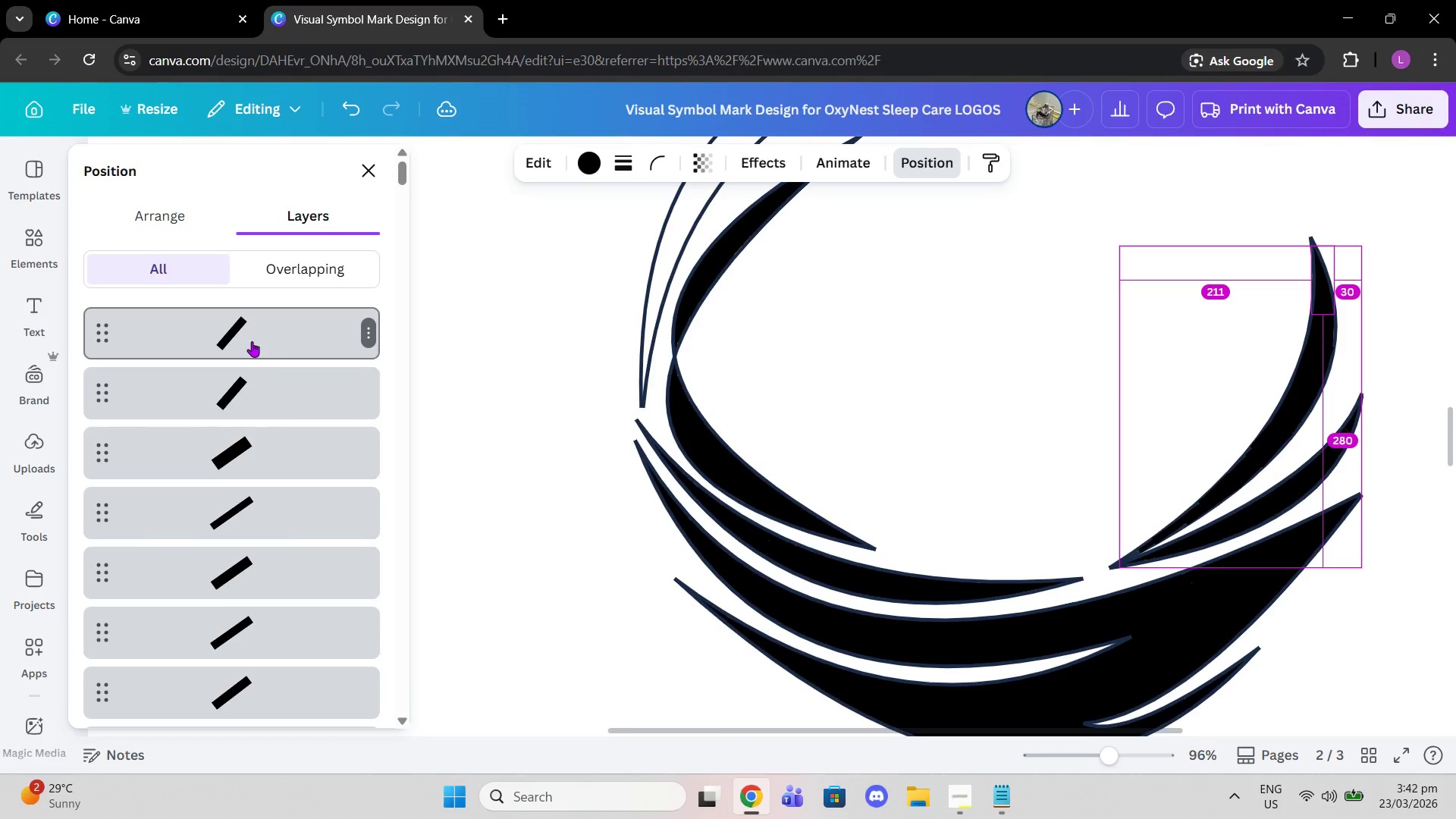 
key(Alt+Control+BracketLeft)
 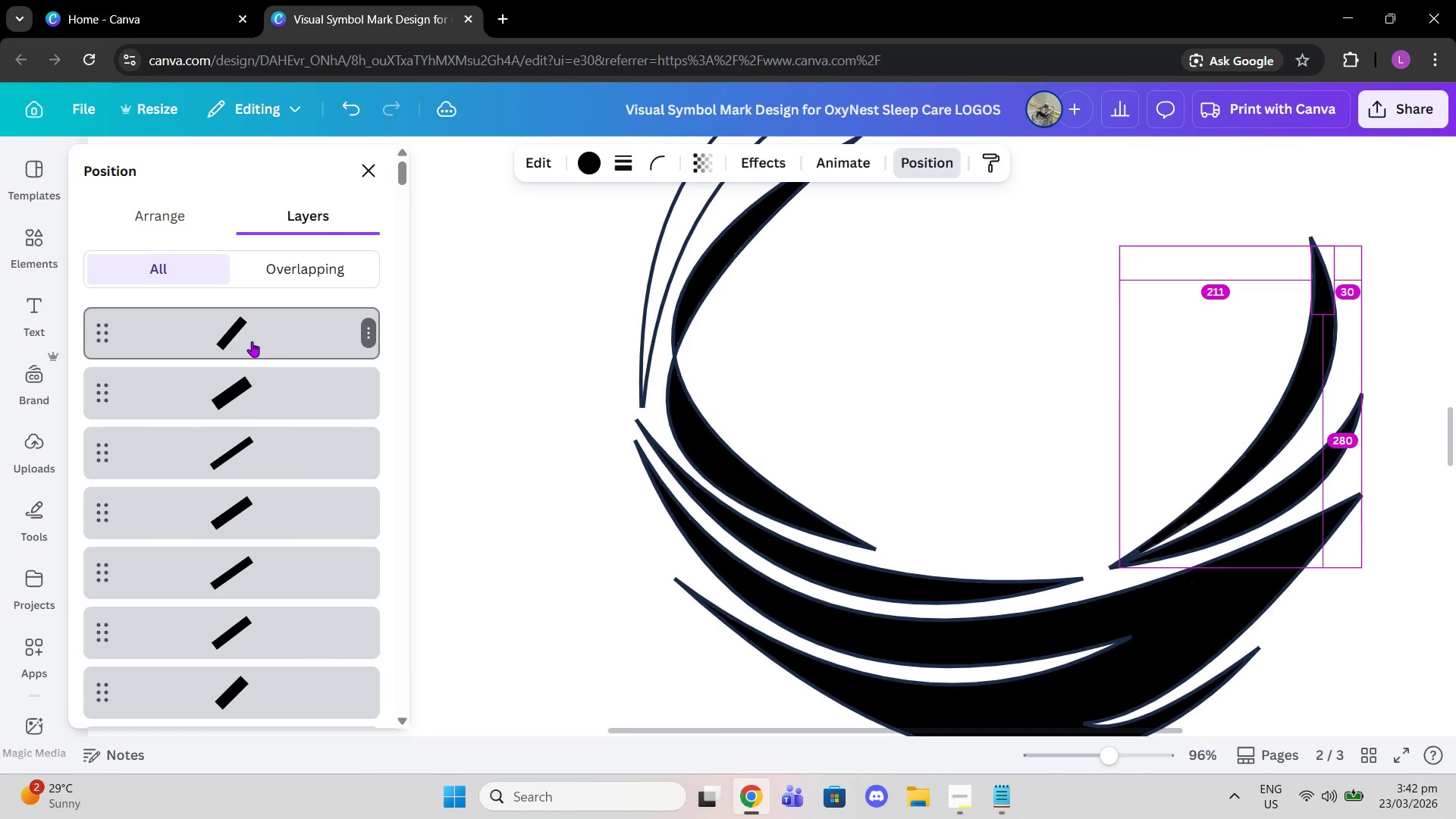 
left_click([252, 341])
 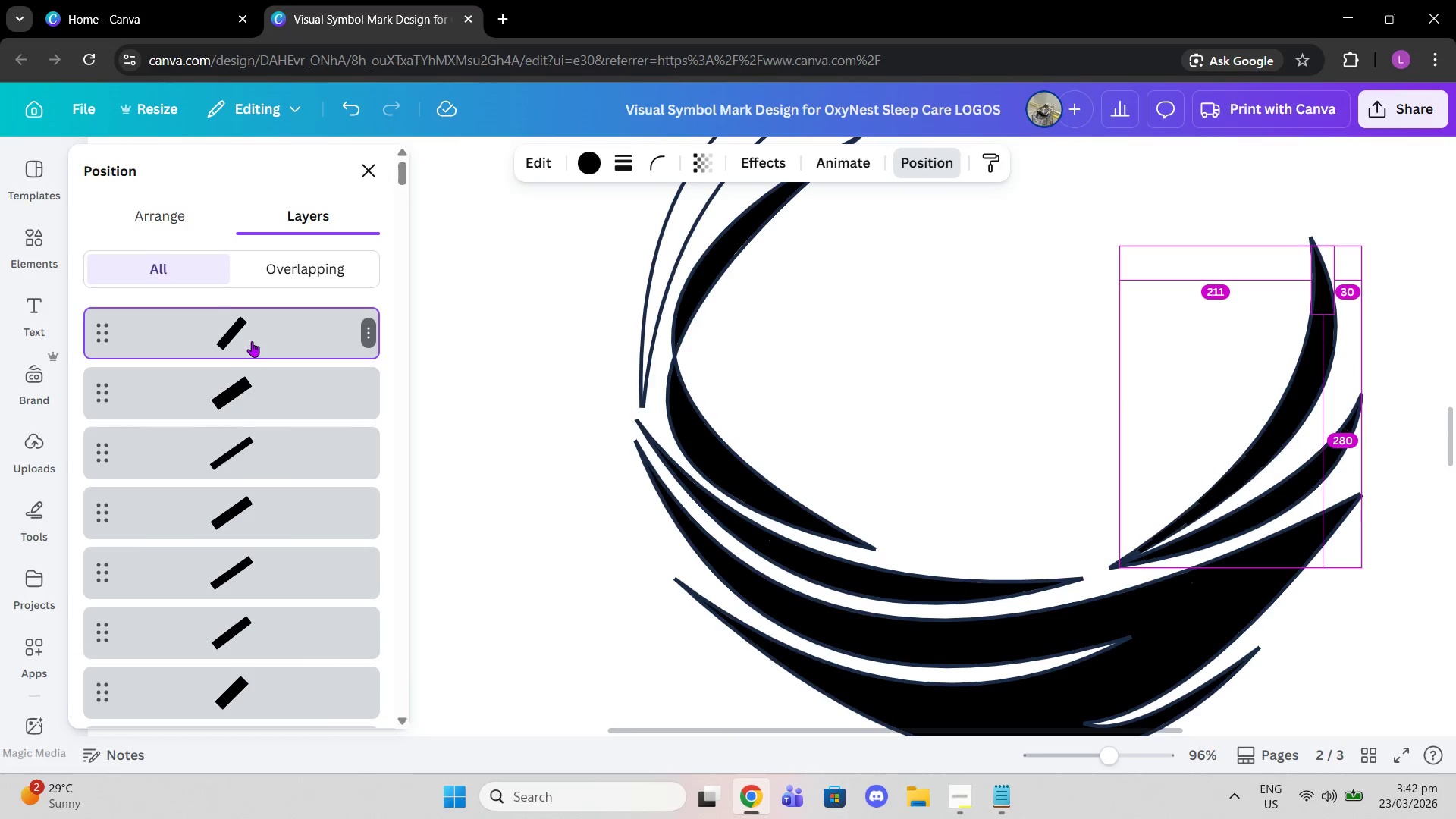 
key(Alt+Control+BracketLeft)
 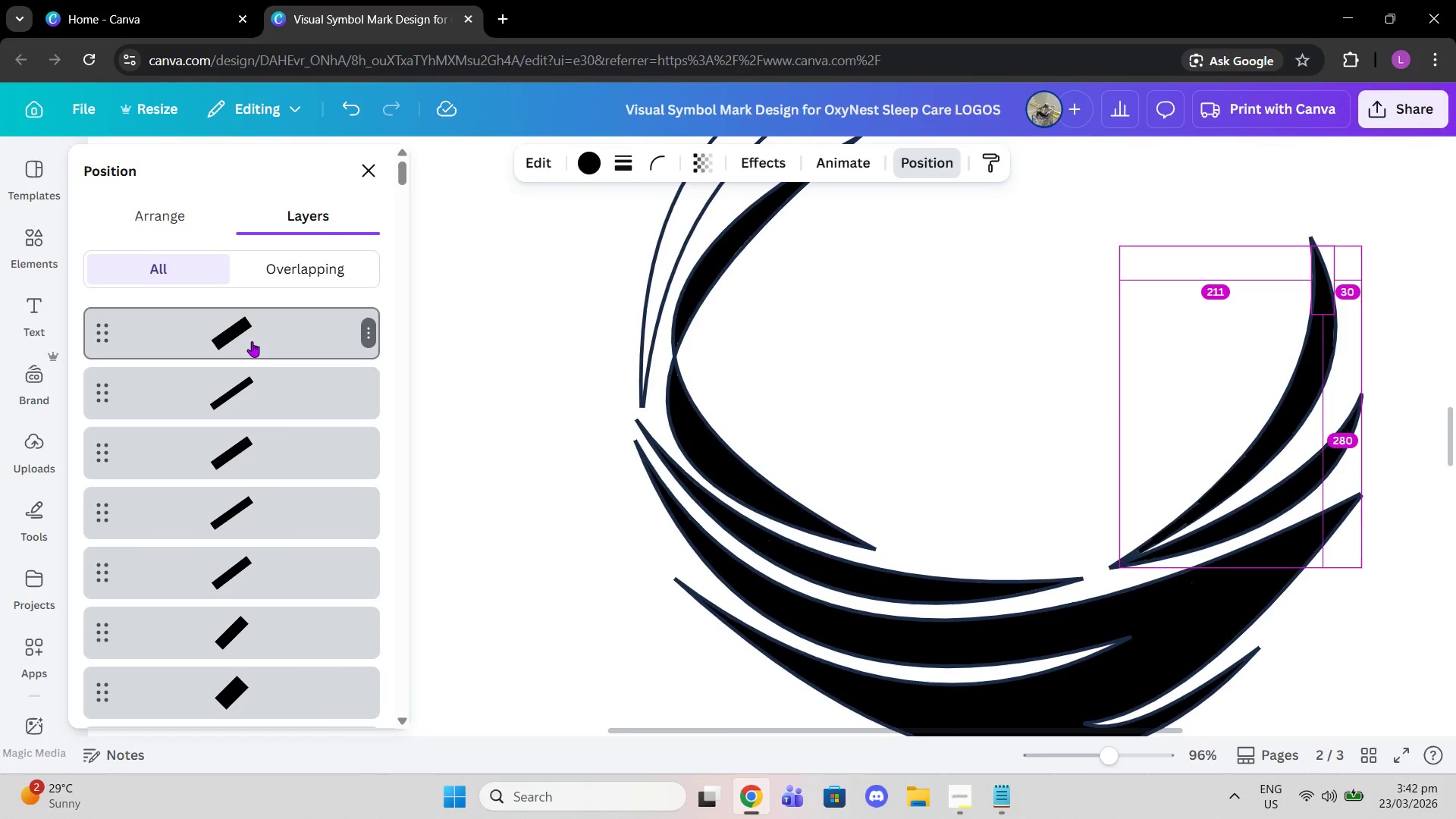 
left_click([252, 341])
 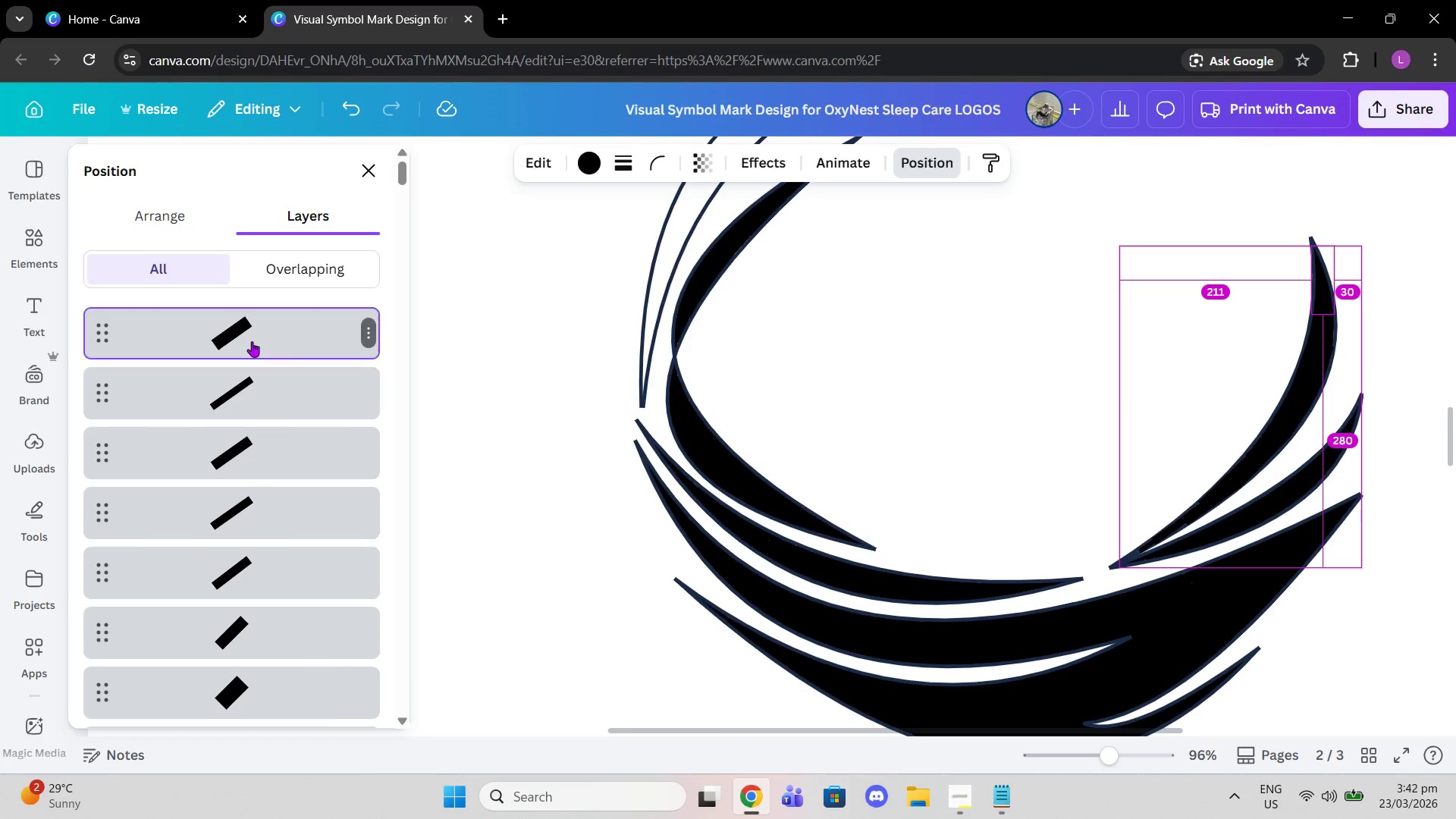 
key(Alt+Control+BracketLeft)
 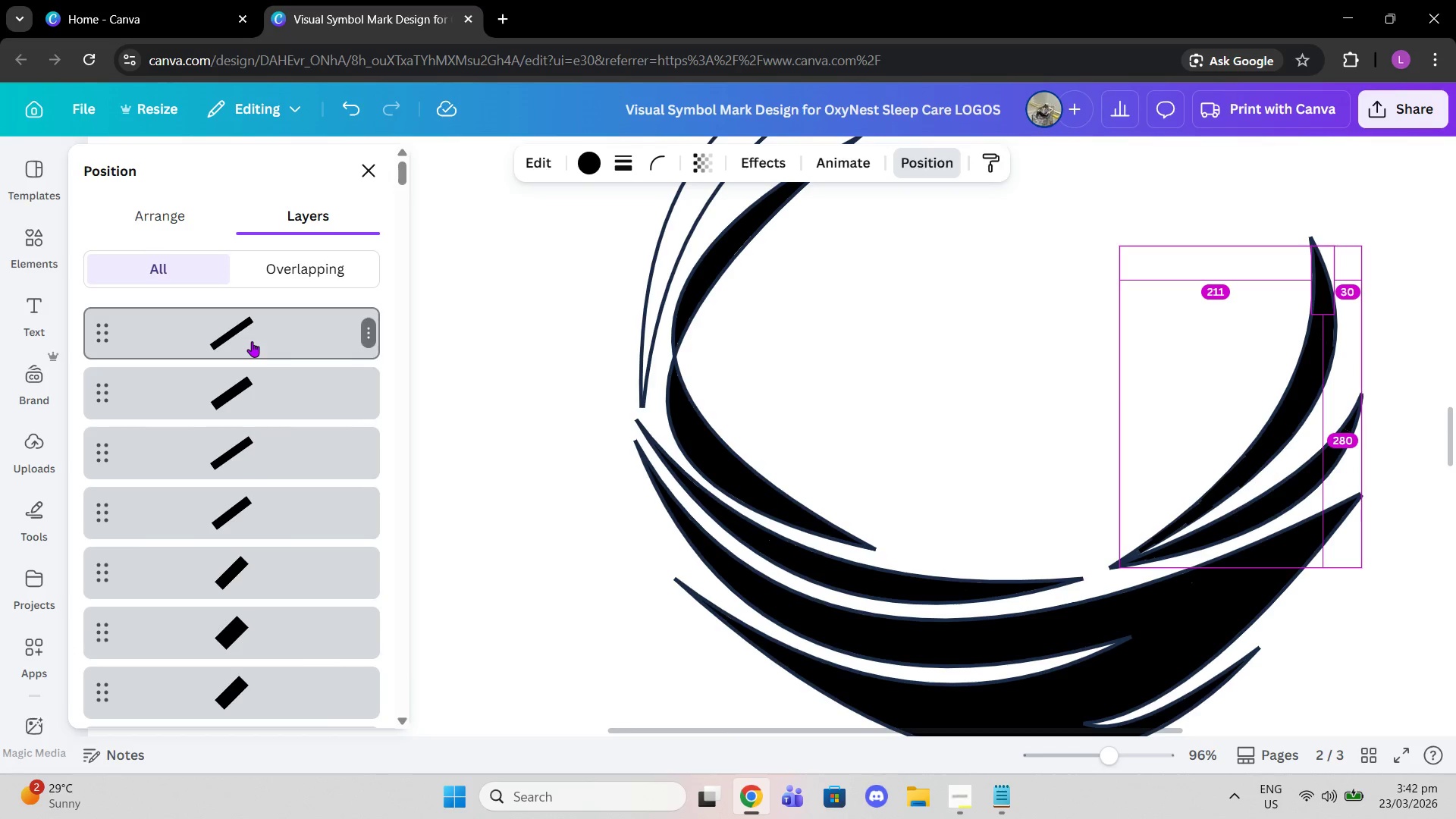 
left_click([252, 341])
 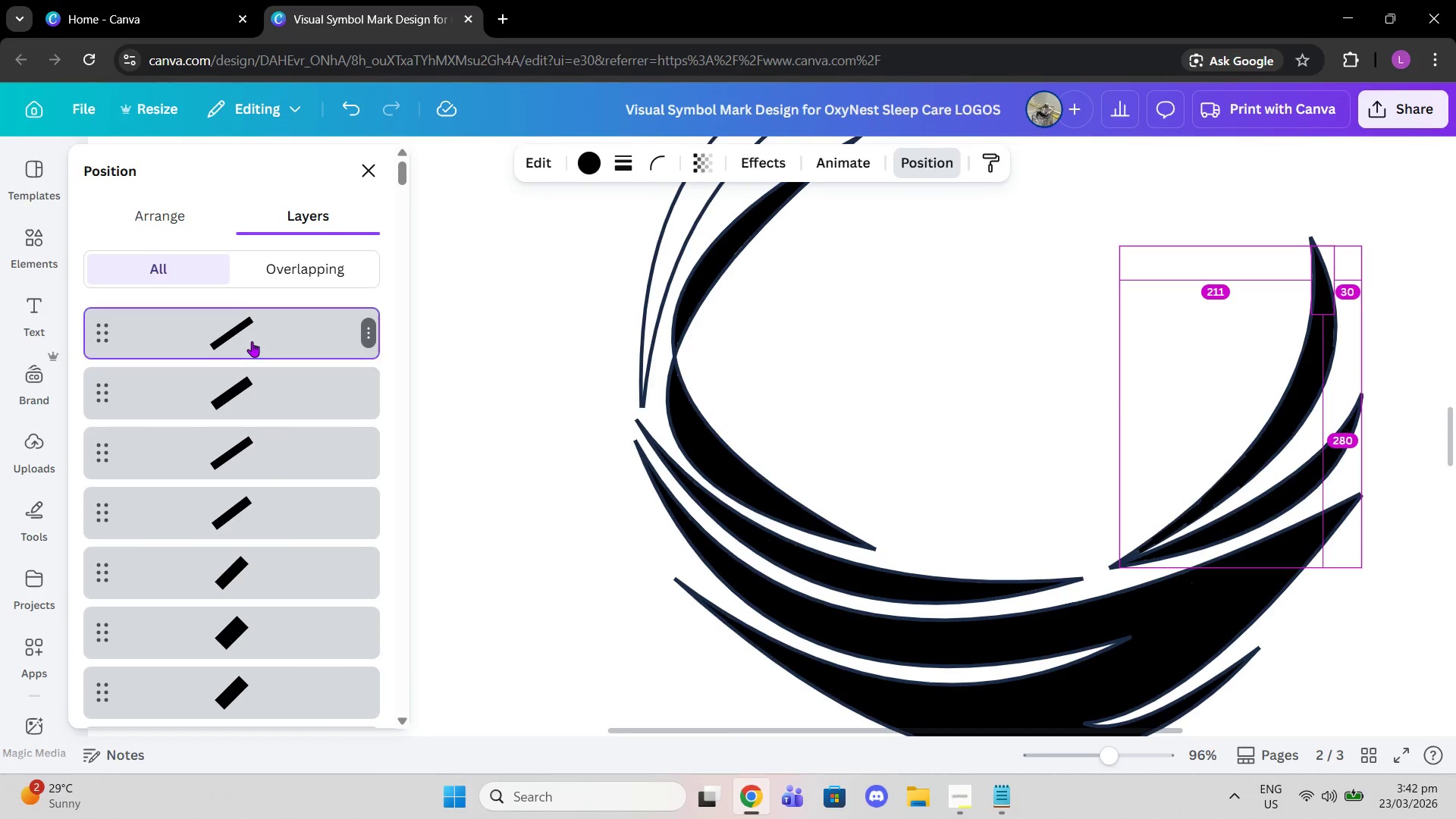 
key(Alt+Control+BracketLeft)
 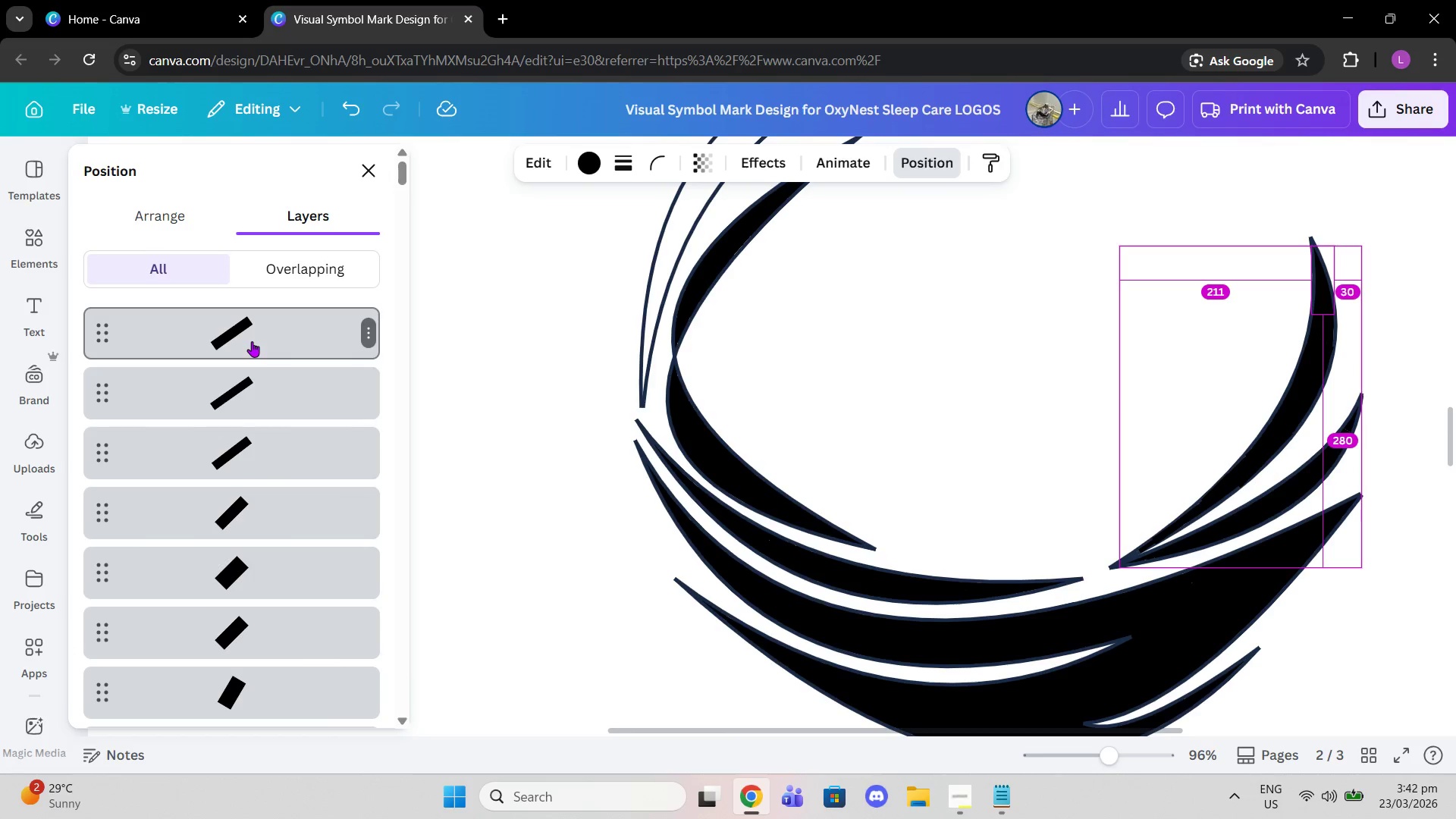 
left_click([252, 341])
 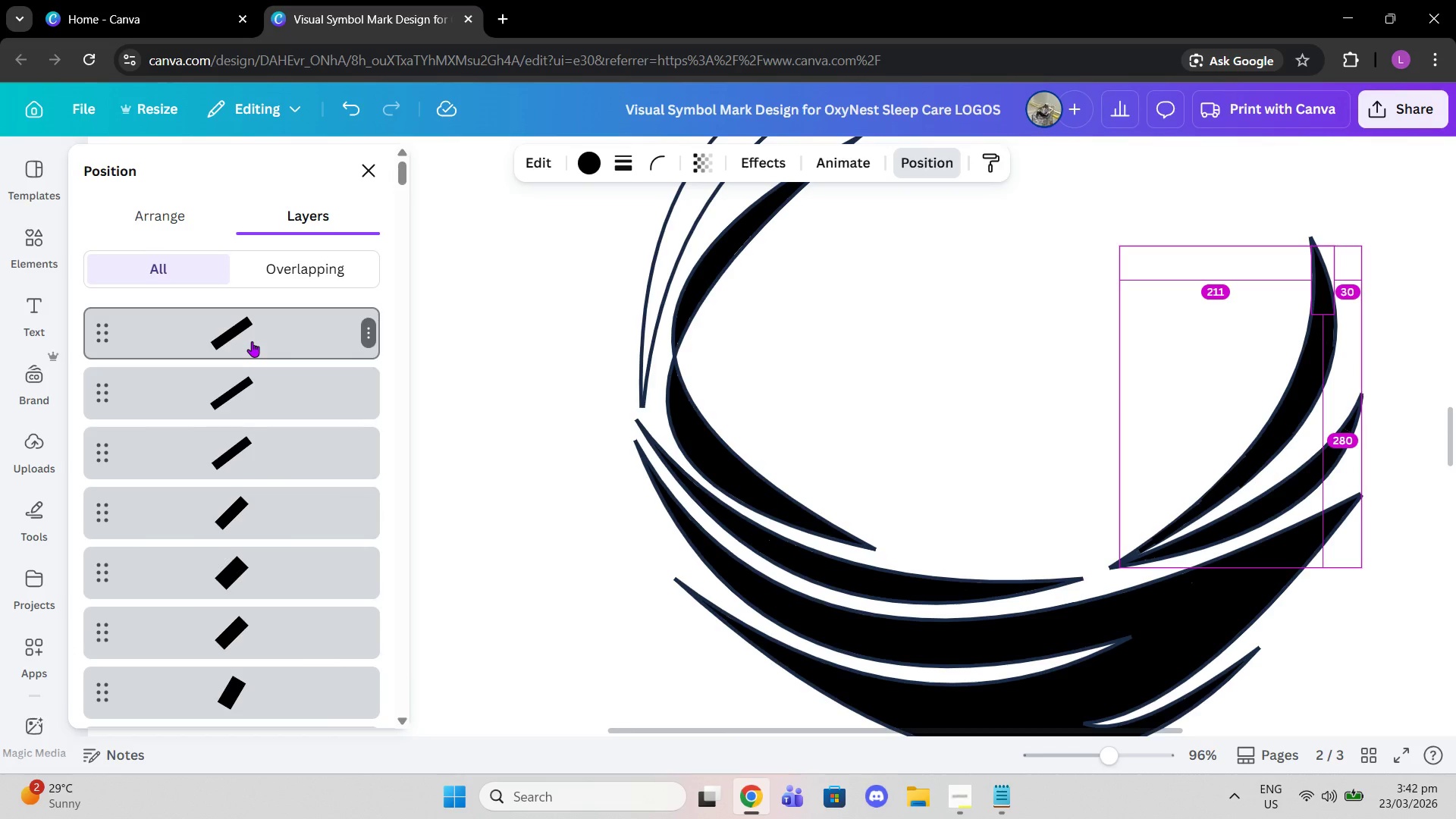 
key(Alt+Control+BracketLeft)
 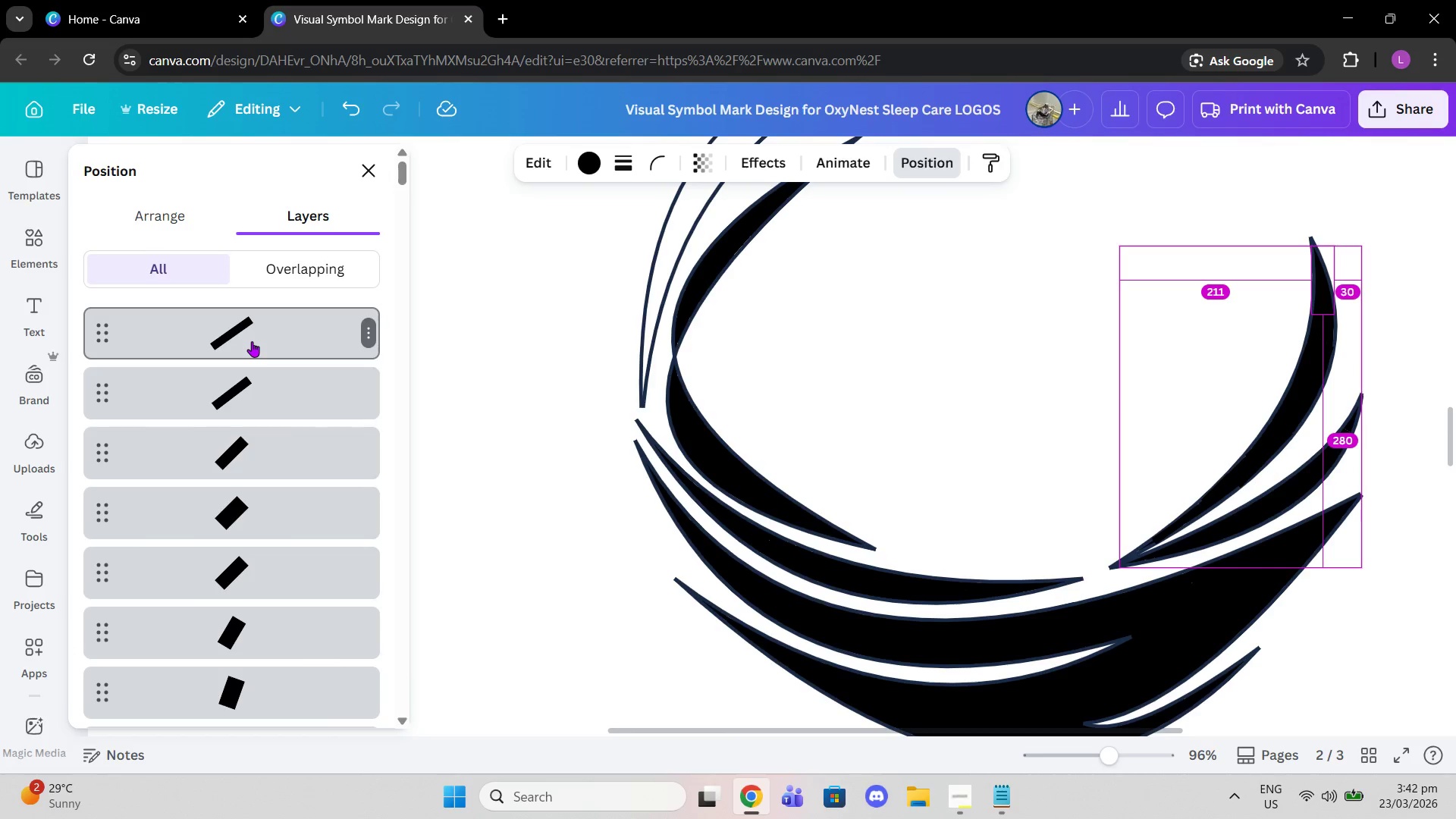 
left_click([252, 341])
 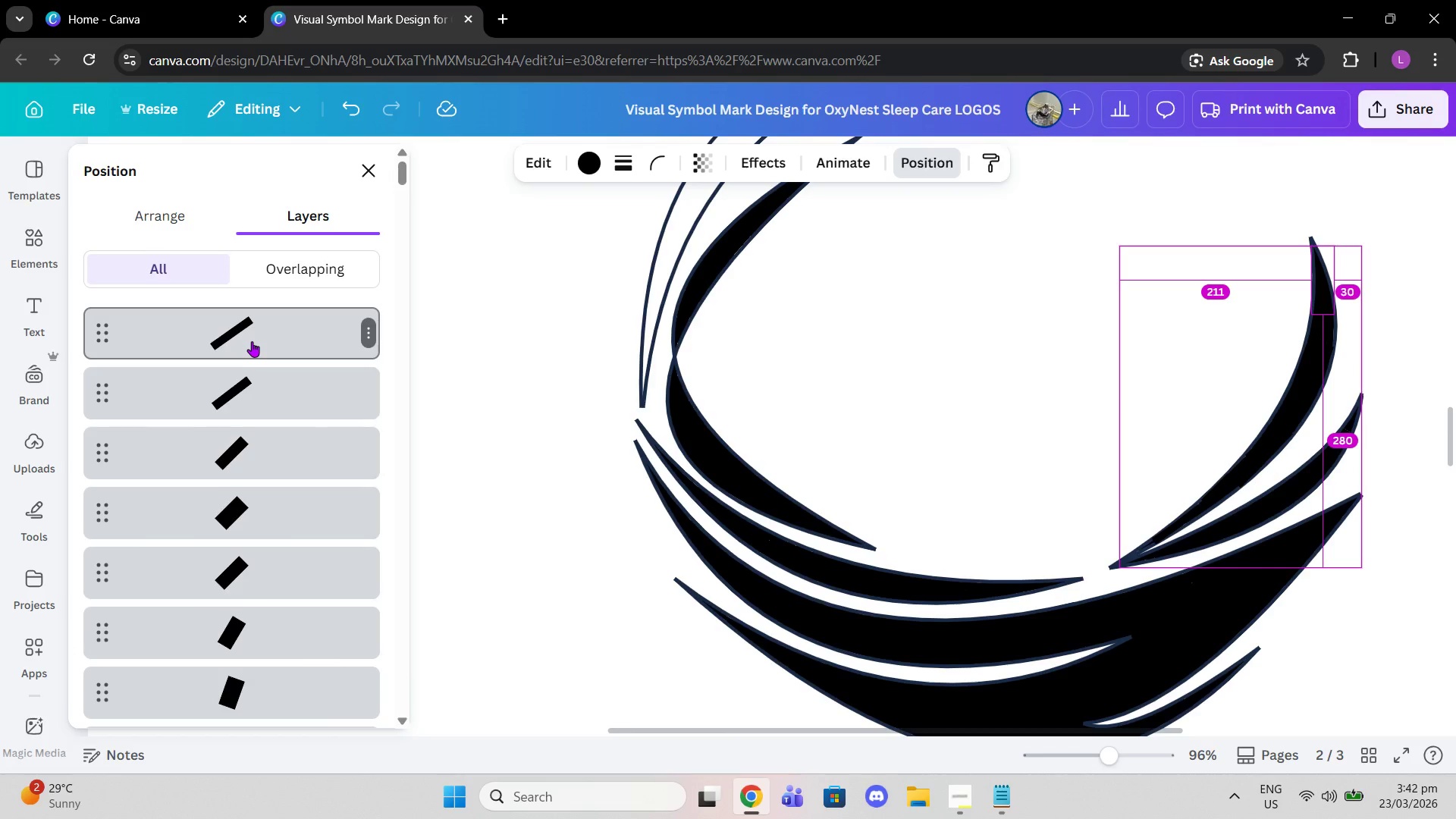 
key(Alt+Control+BracketLeft)
 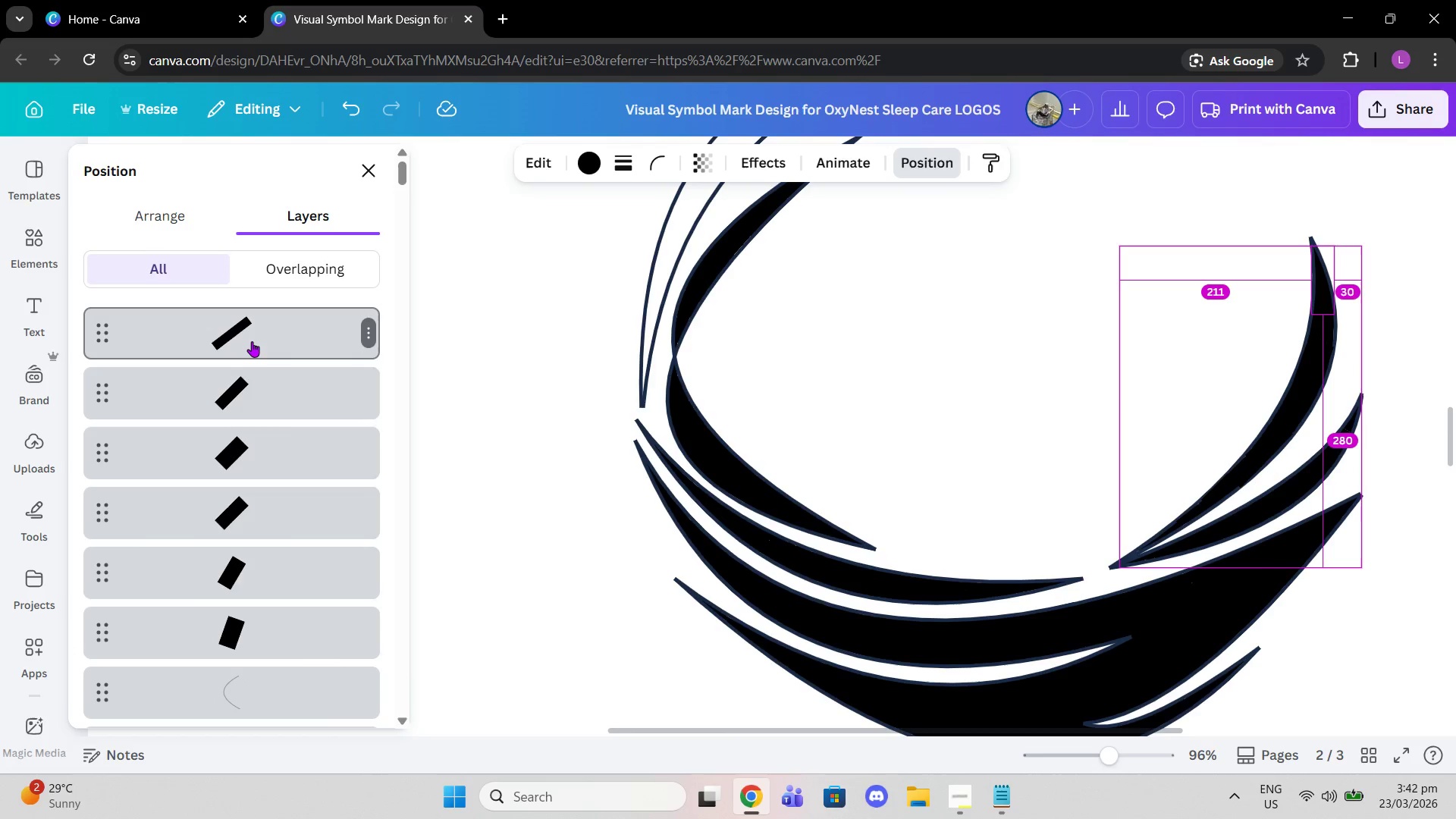 
left_click([252, 341])
 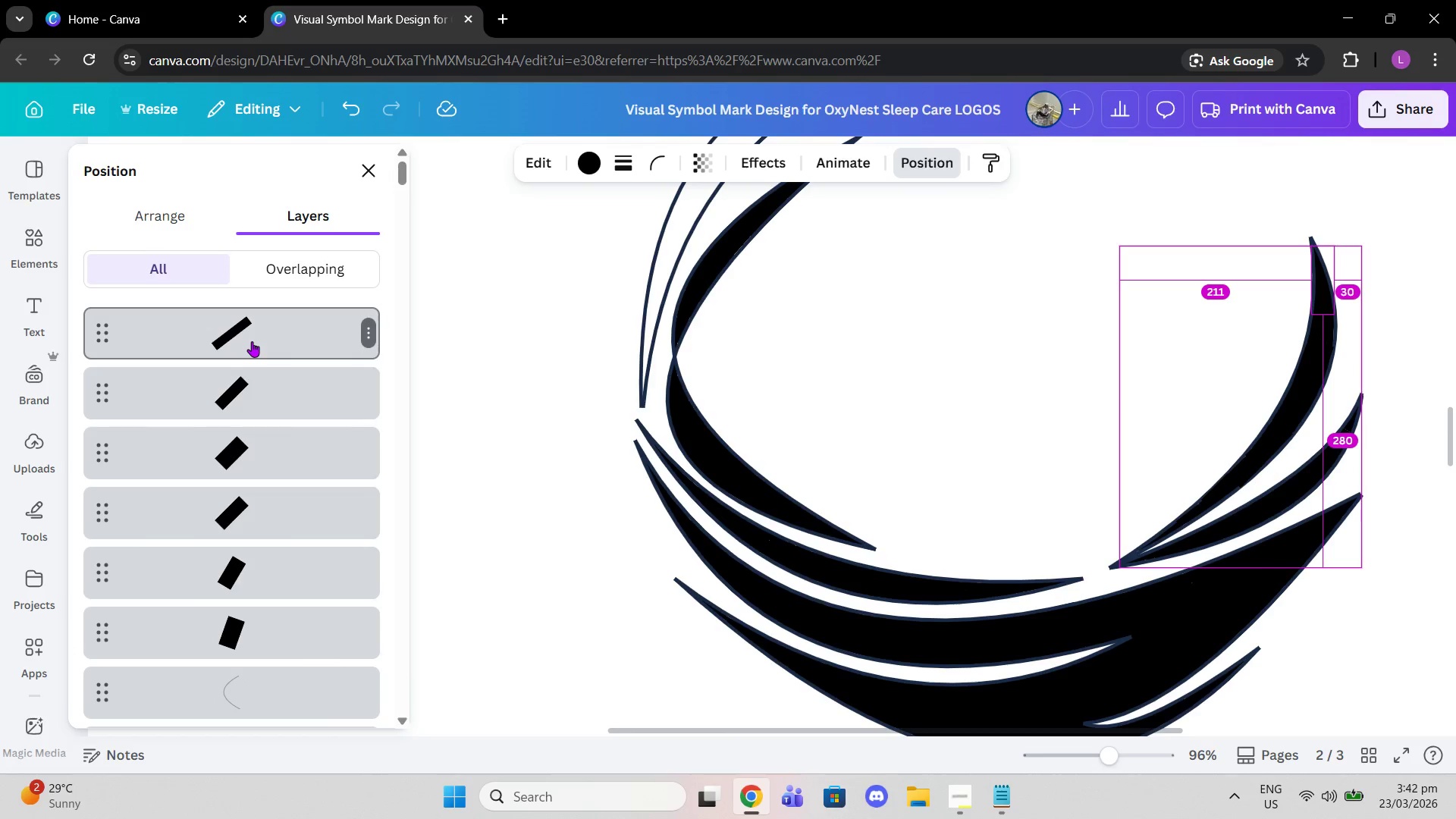 
key(Alt+Control+BracketLeft)
 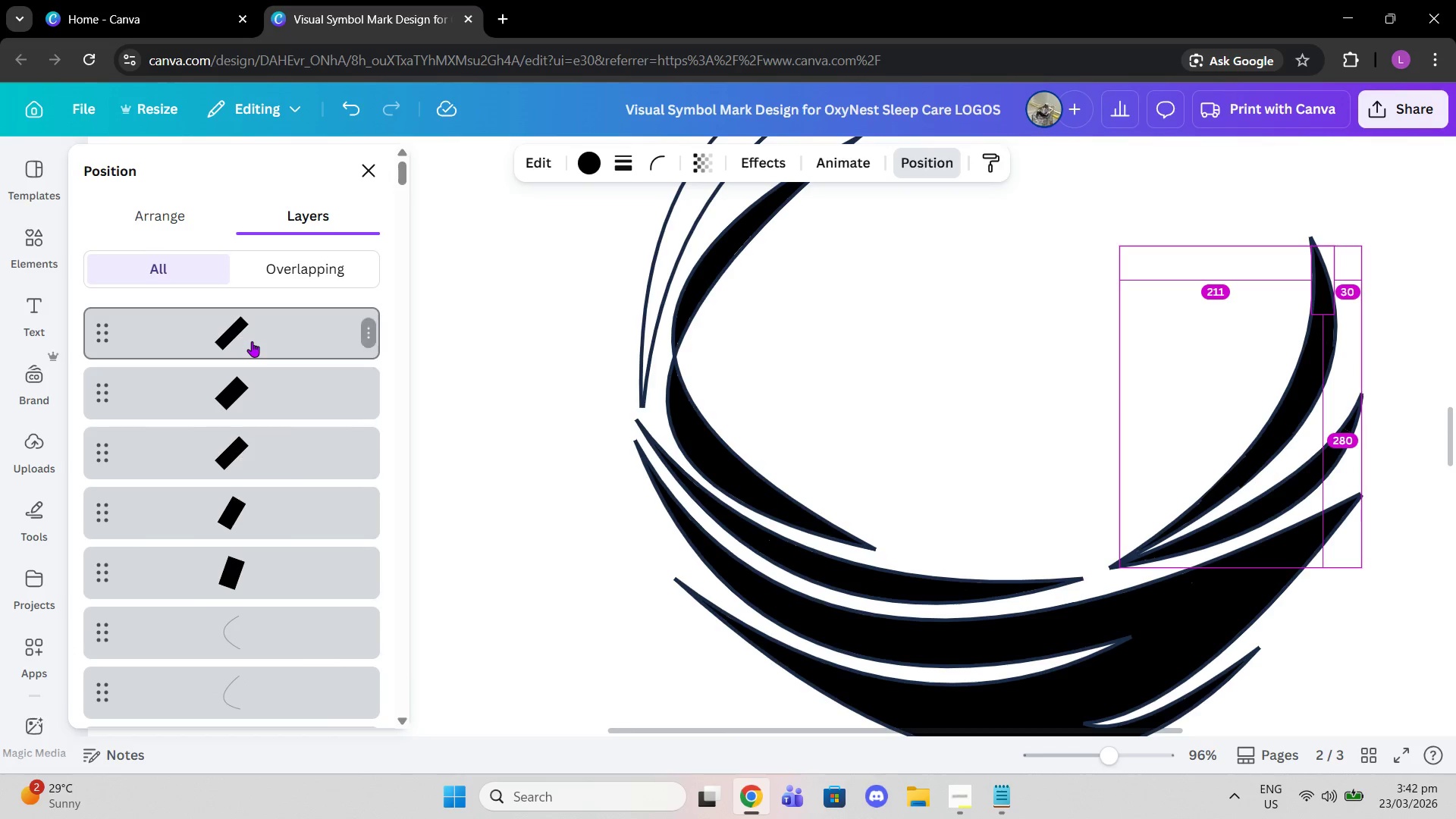 
left_click([252, 341])
 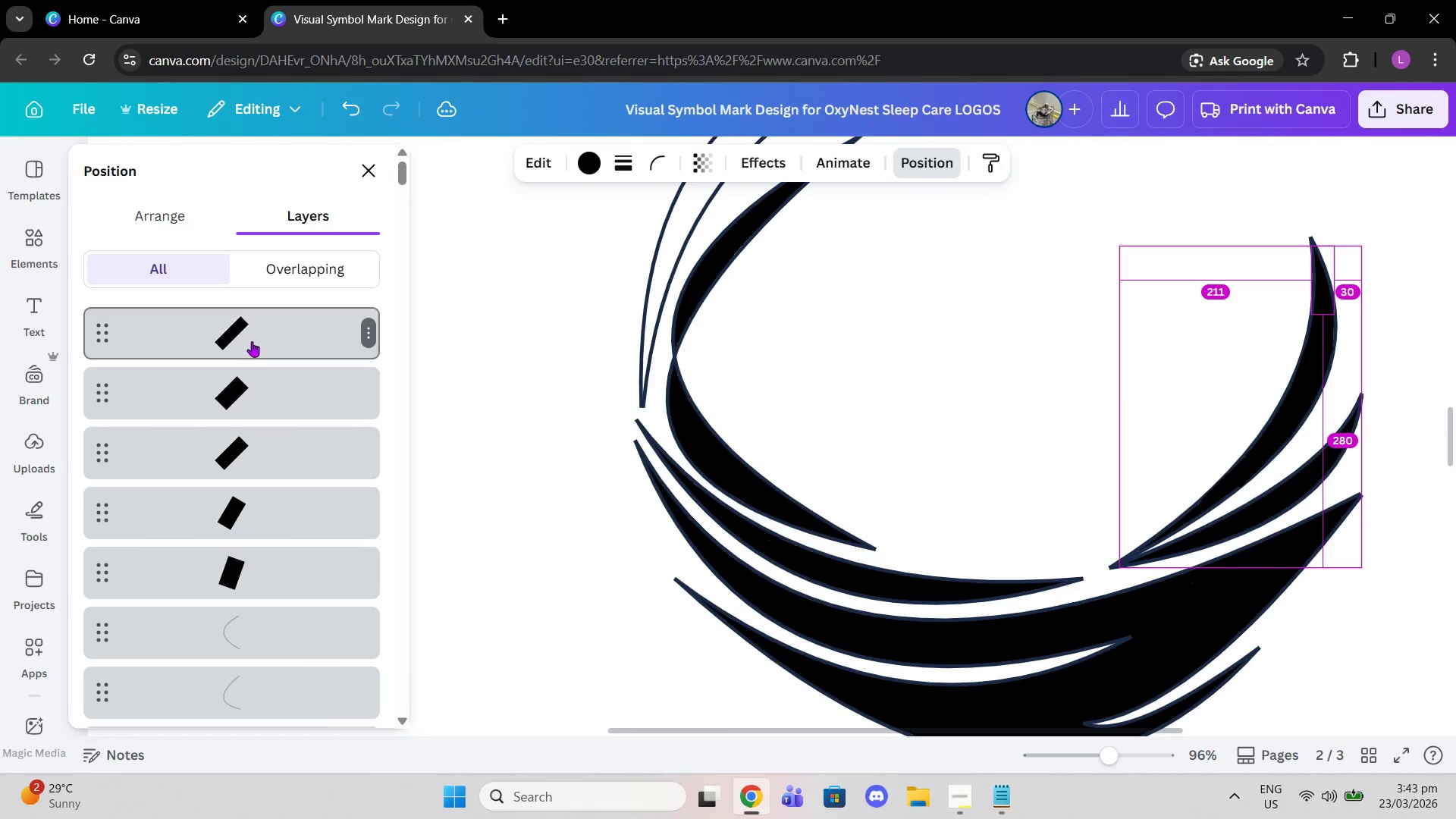 
key(Alt+Control+BracketLeft)
 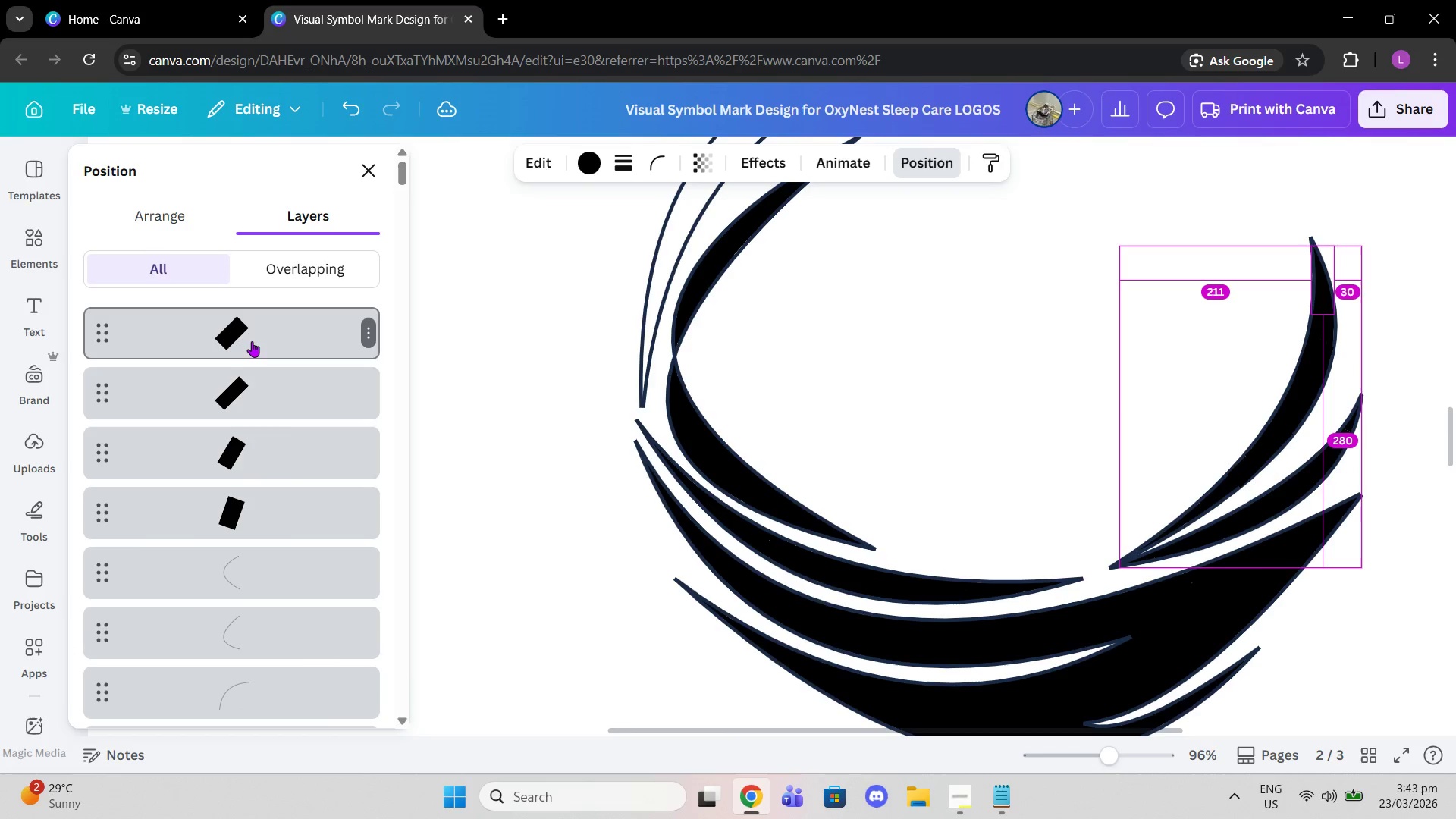 
double_click([252, 341])
 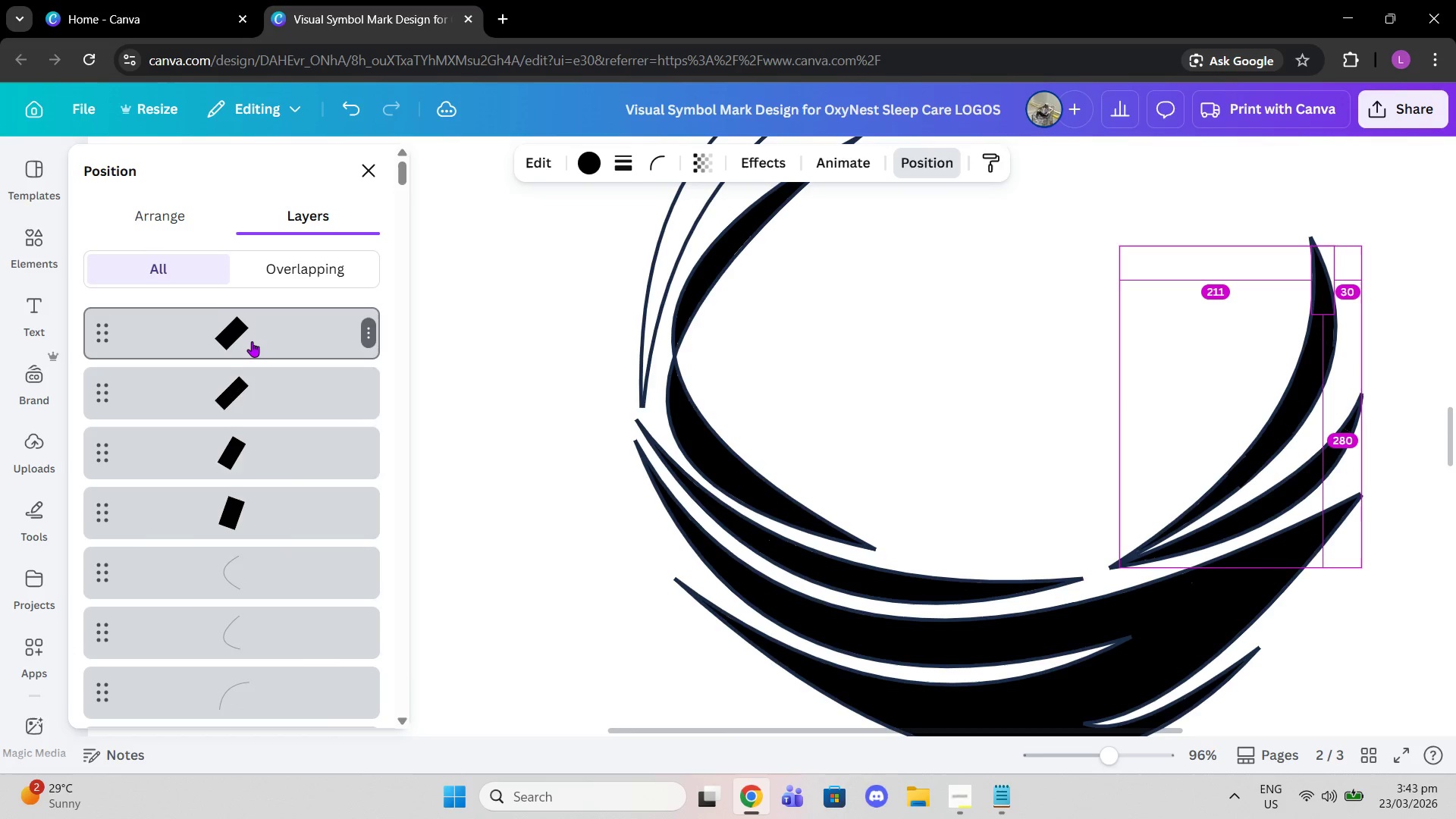 
key(Alt+Control+BracketLeft)
 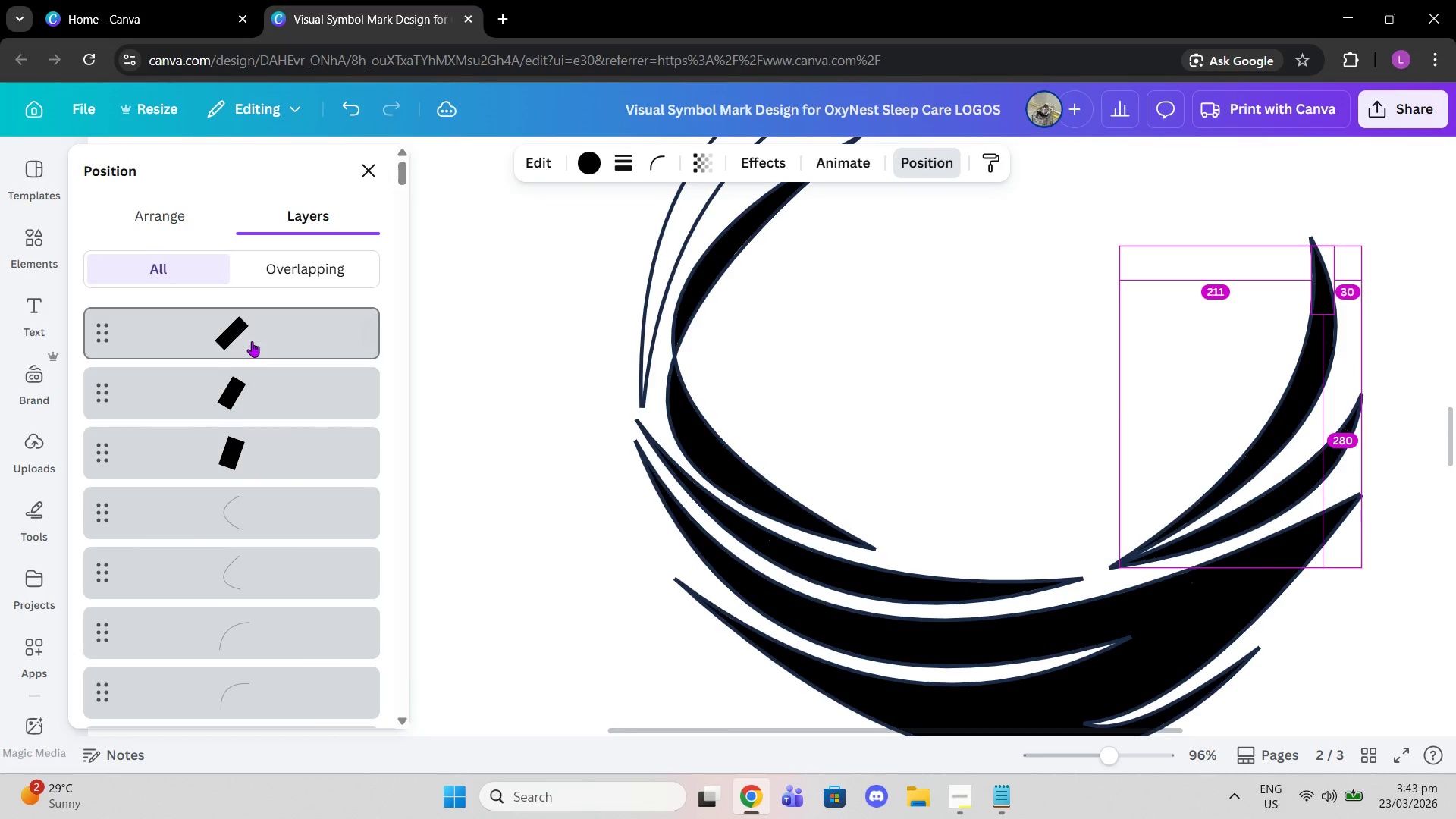 
triple_click([252, 341])
 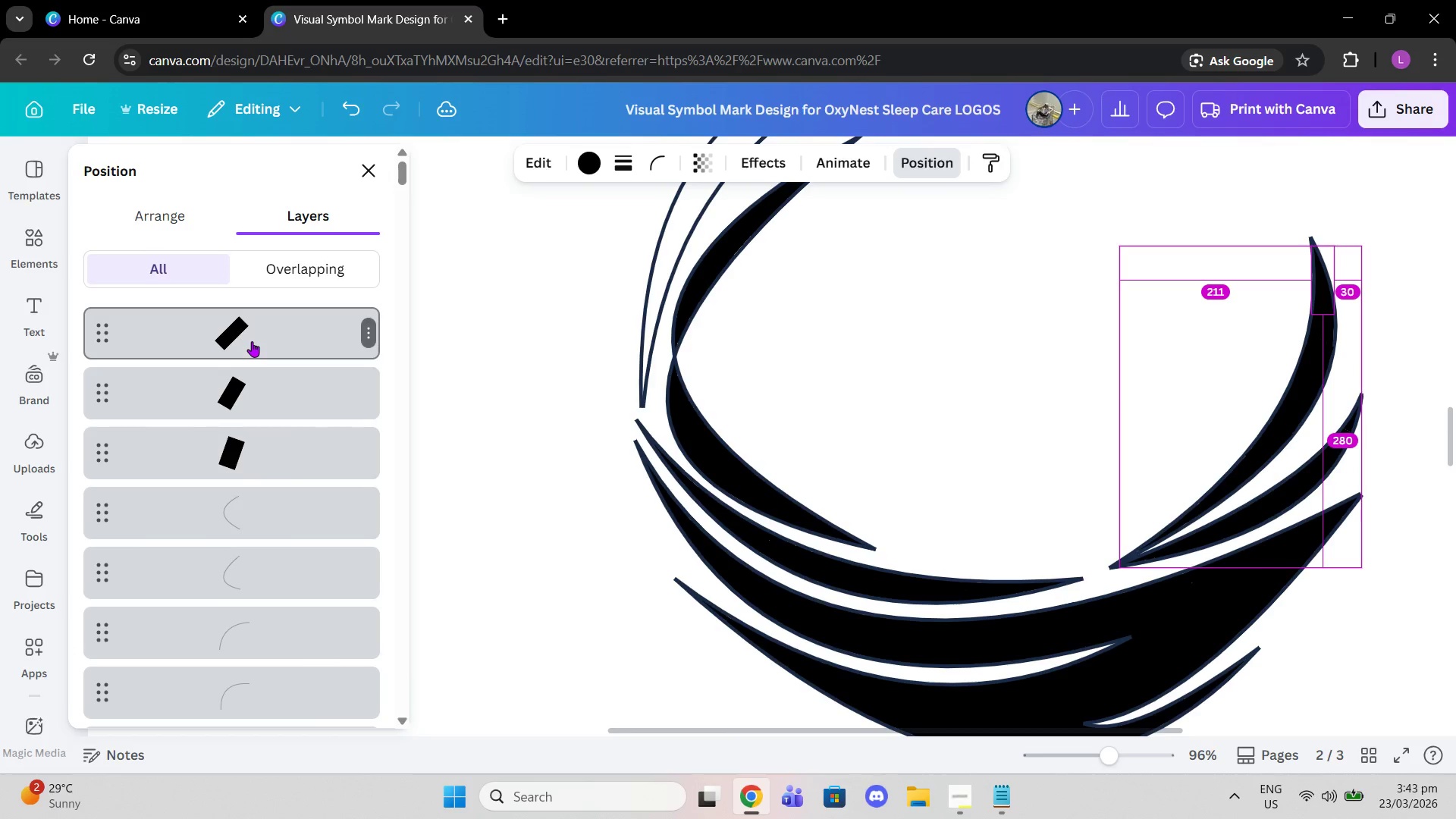 
key(Alt+Control+BracketLeft)
 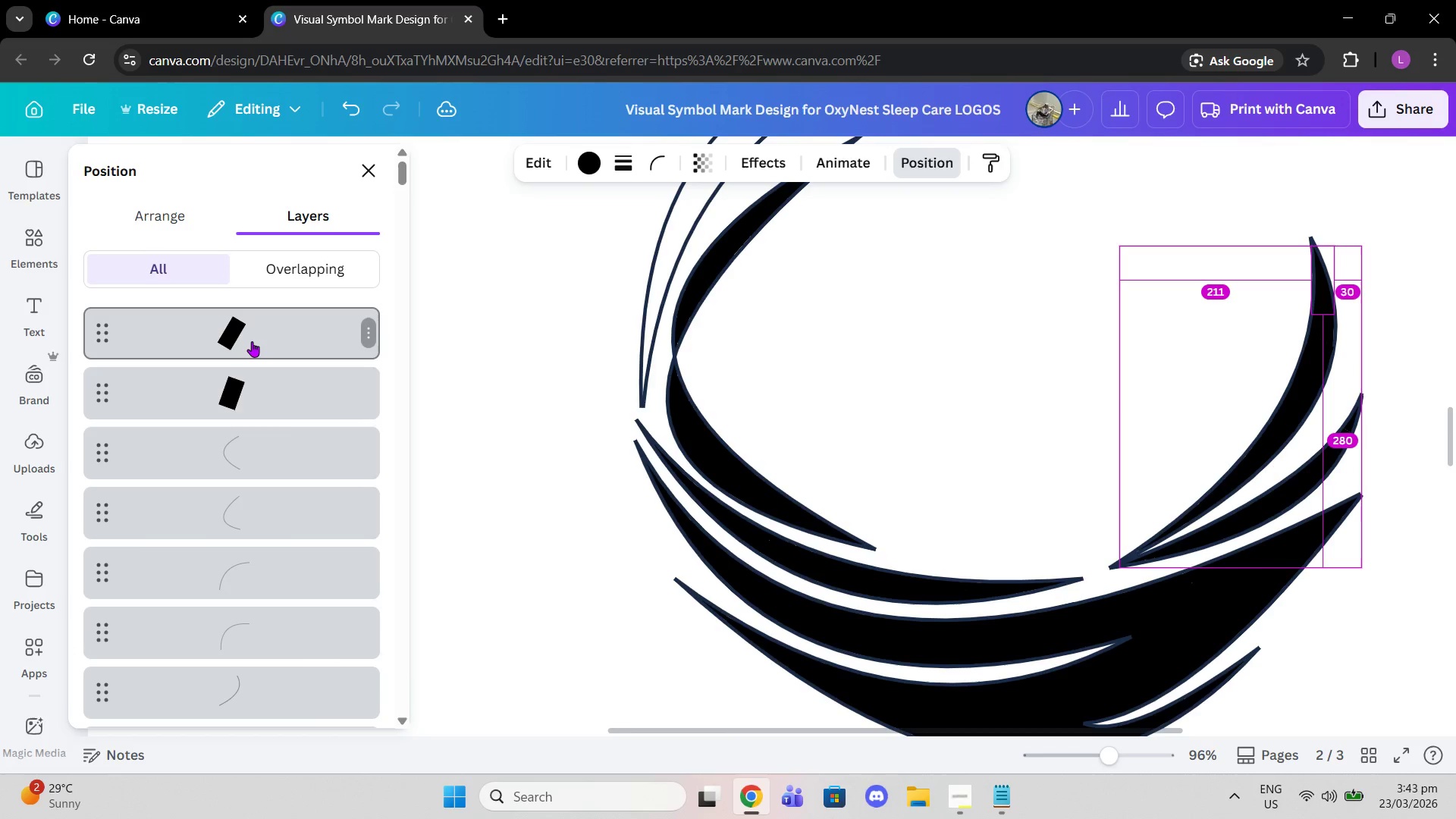 
triple_click([252, 341])
 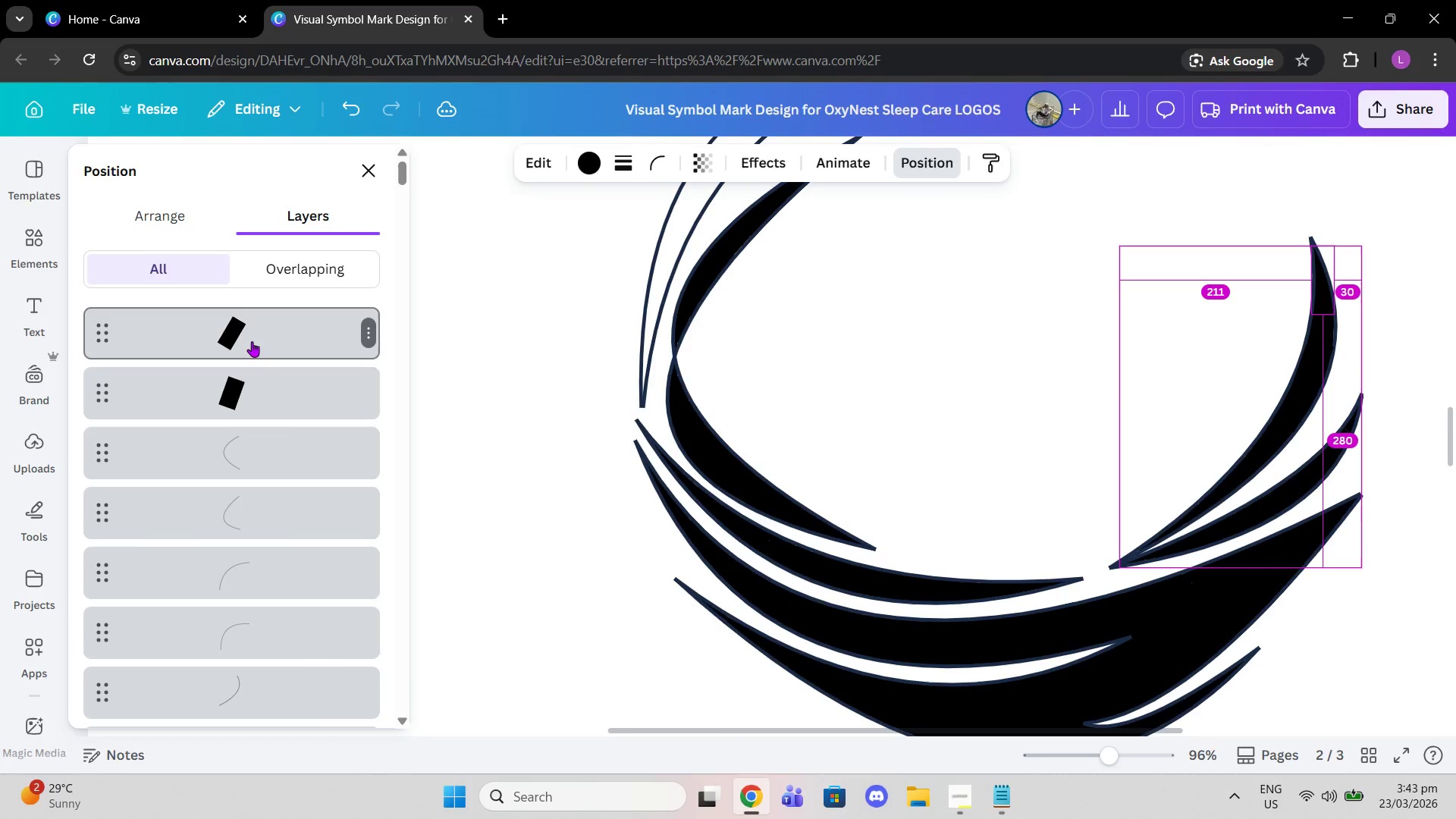 
key(Alt+Control+BracketLeft)
 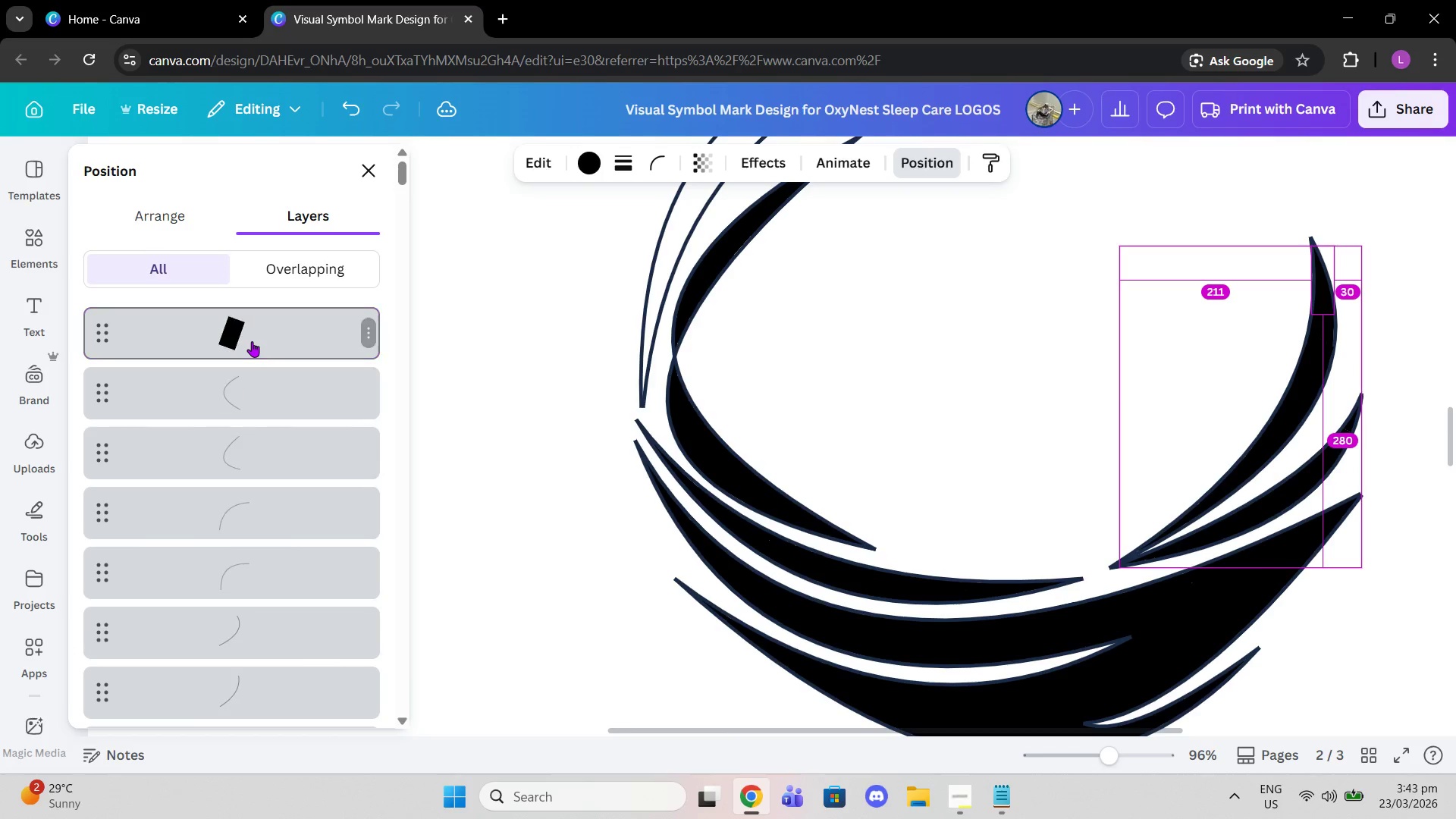 
left_click([252, 341])
 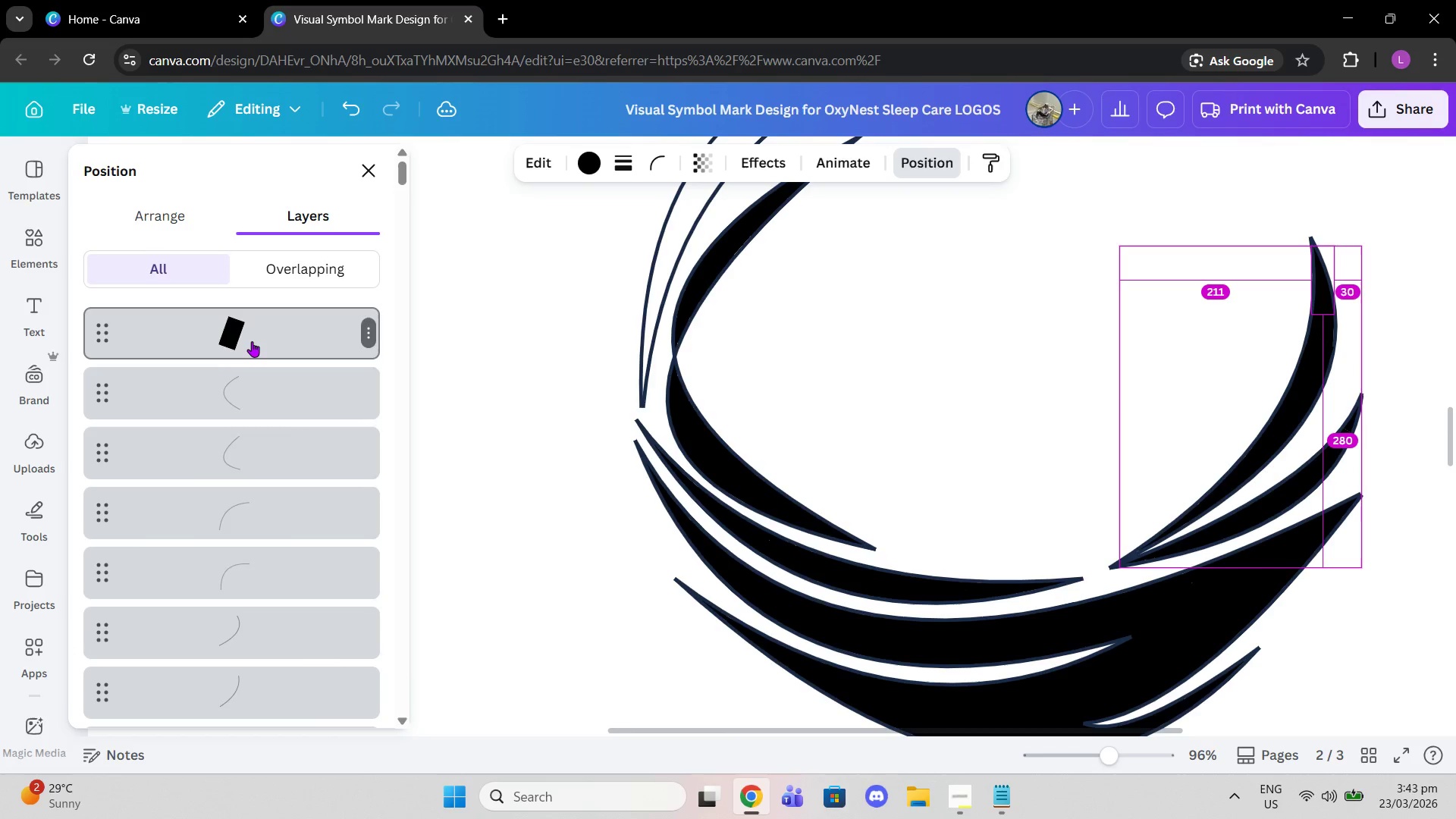 
key(Alt+Control+BracketLeft)
 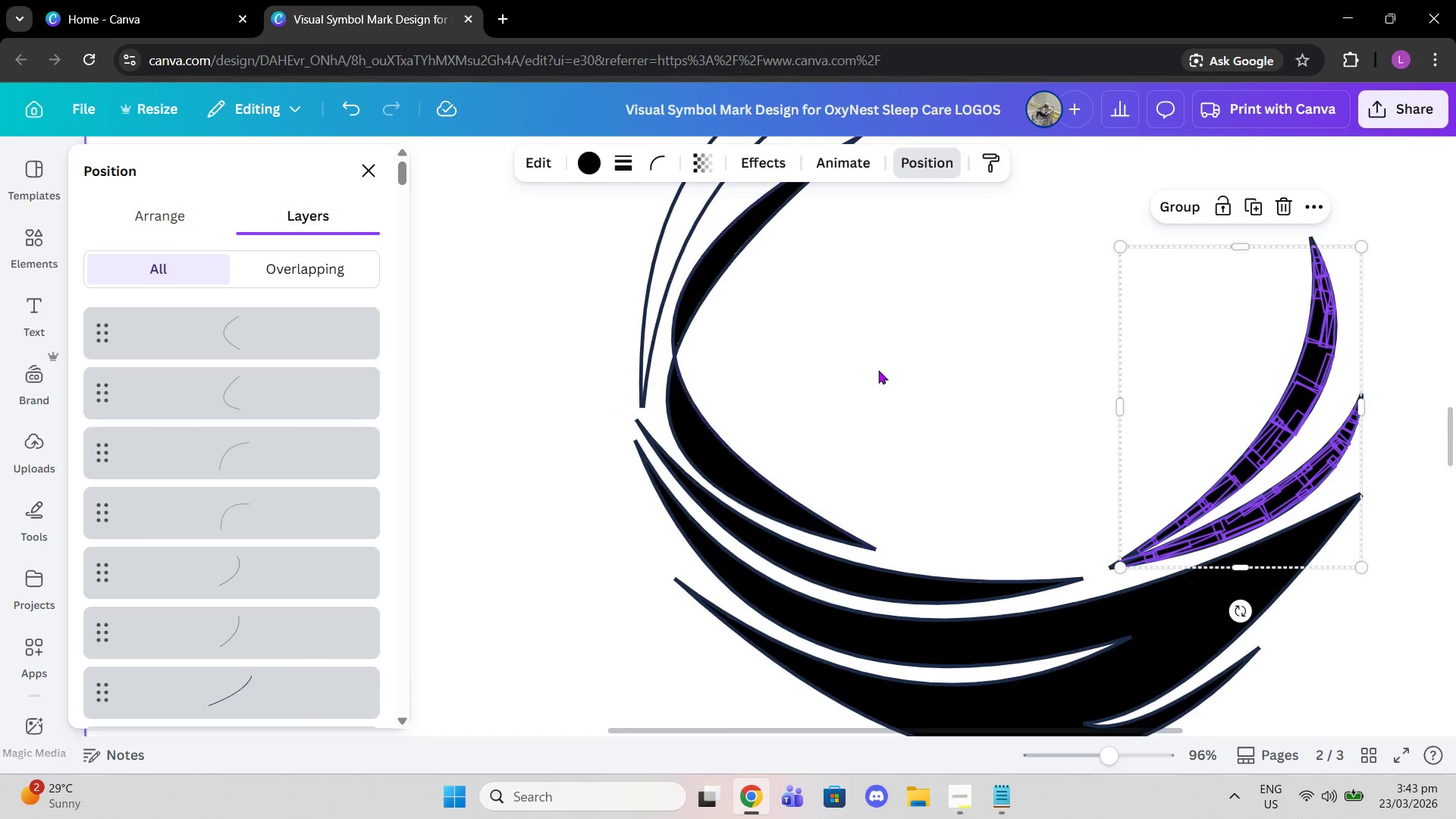 
left_click([902, 340])
 